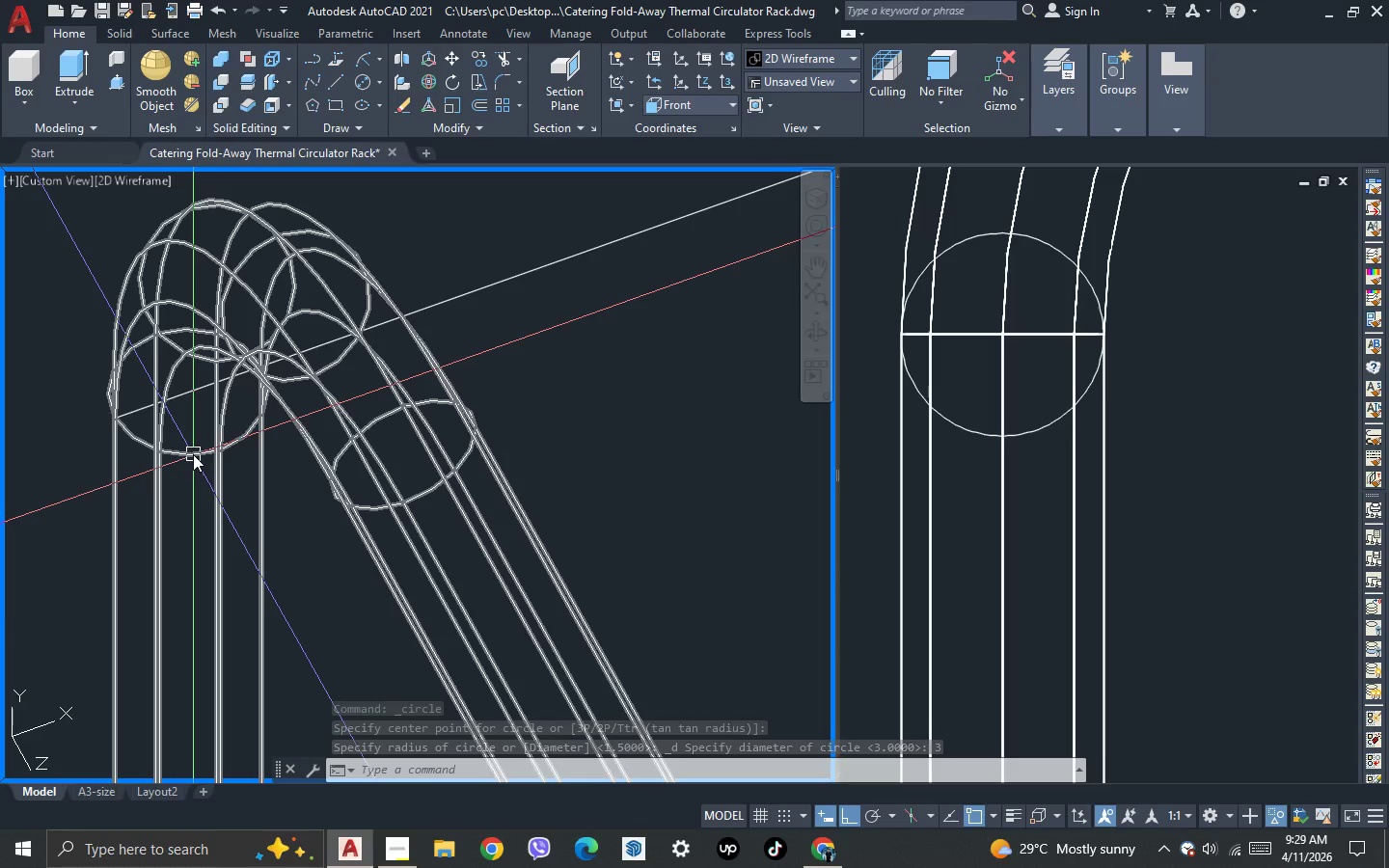 
scroll: coordinate [218, 429], scroll_direction: down, amount: 1.0
 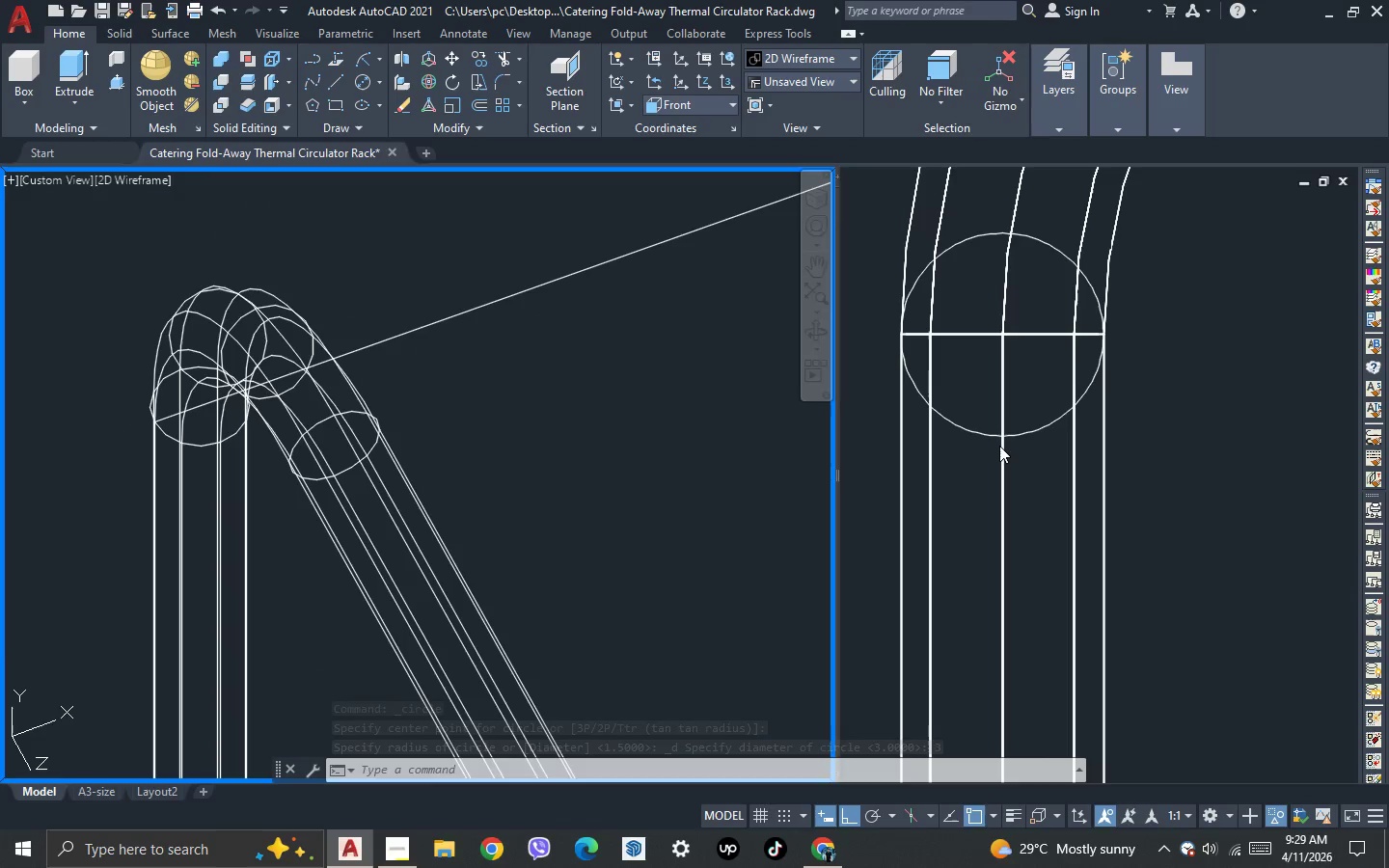 
left_click([999, 446])
 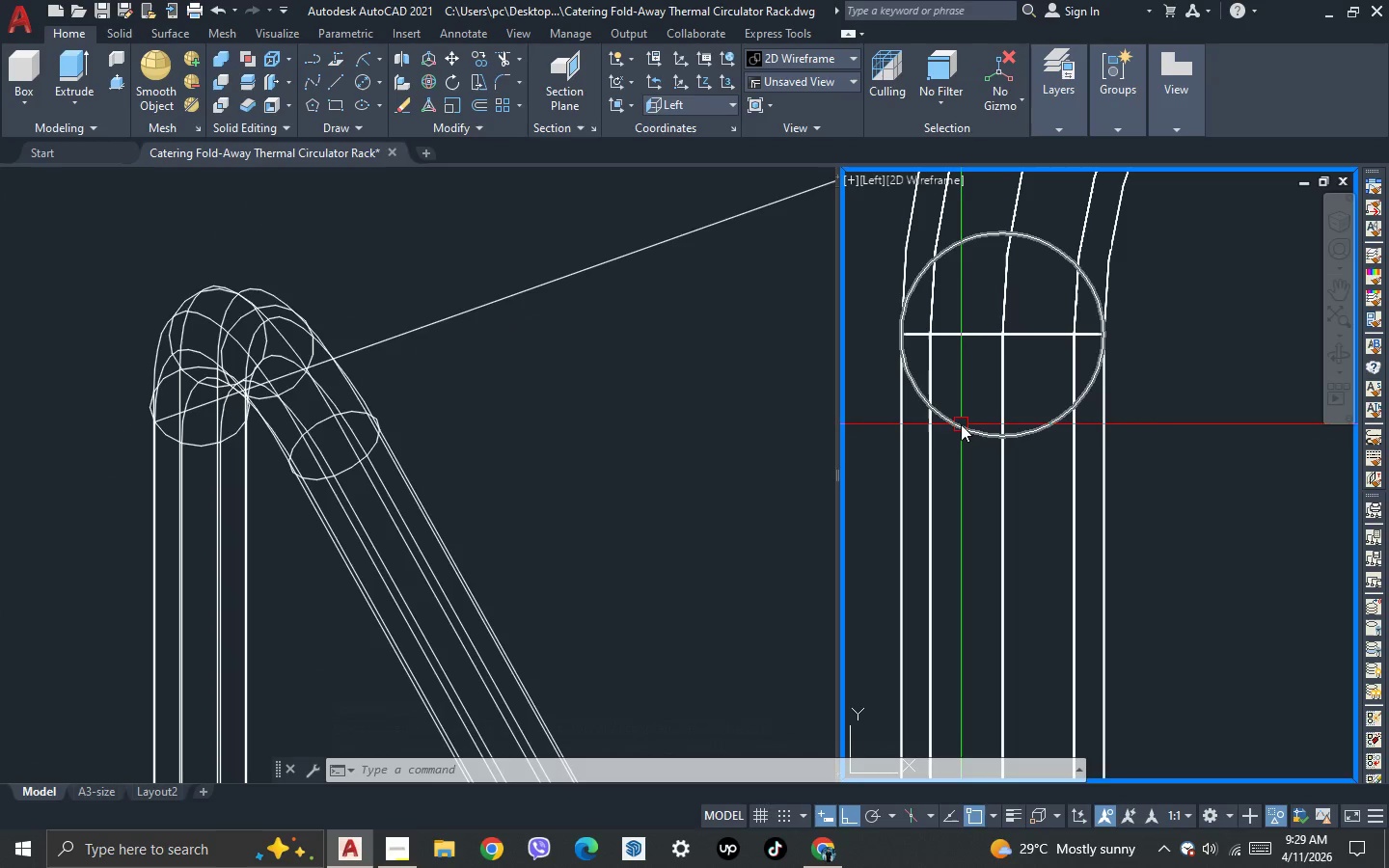 
left_click([961, 424])
 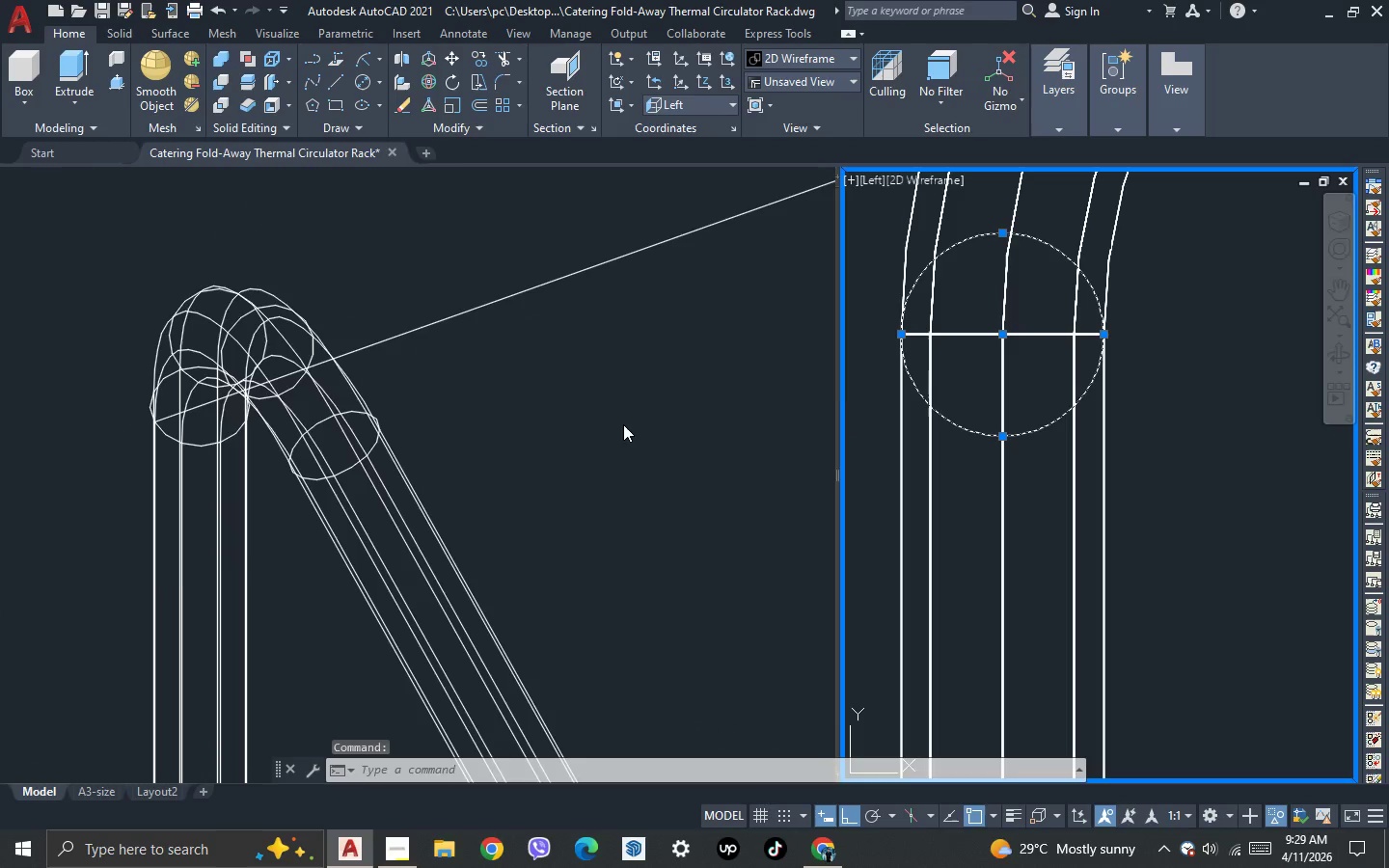 
left_click([622, 424])
 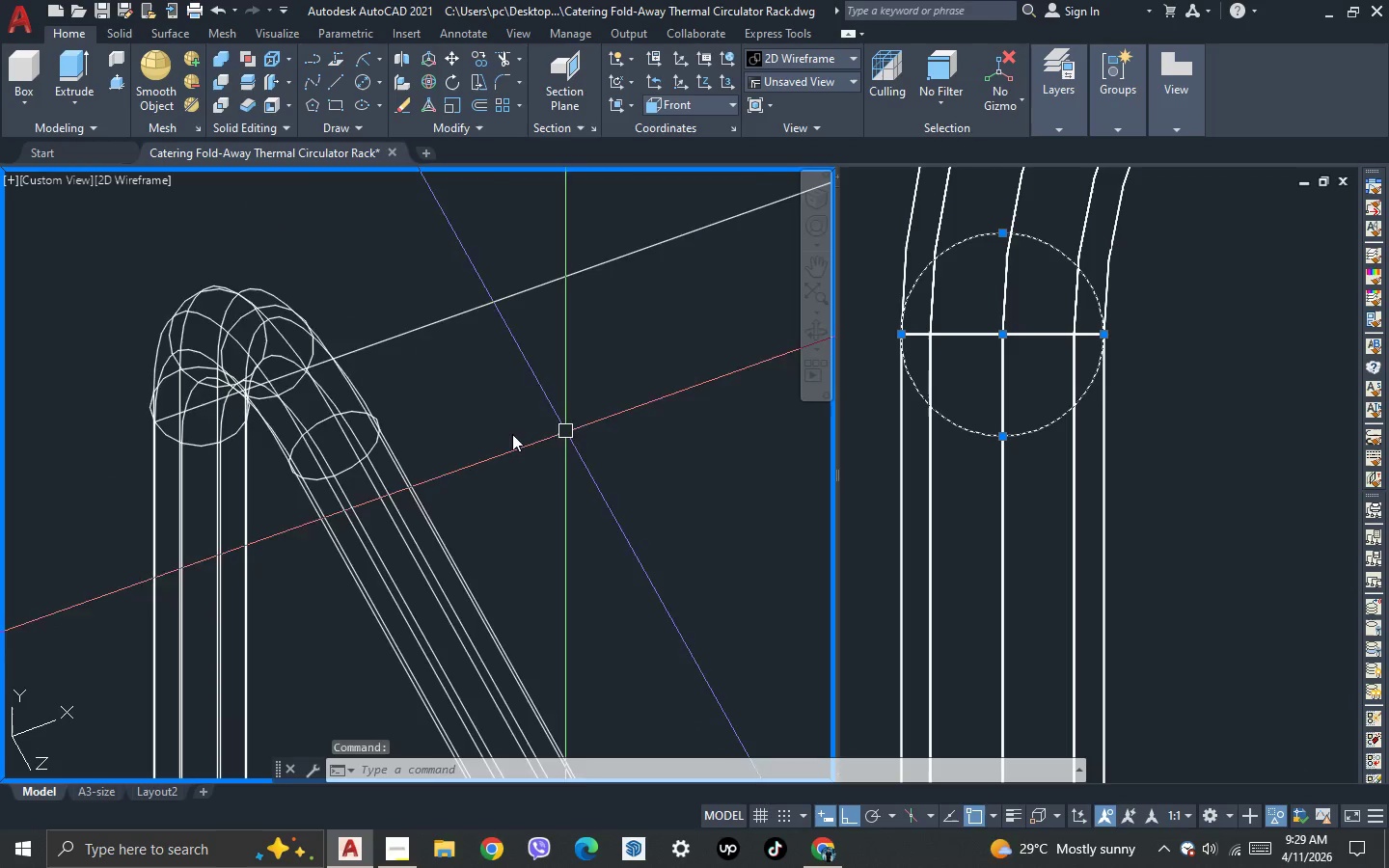 
scroll: coordinate [238, 341], scroll_direction: down, amount: 8.0
 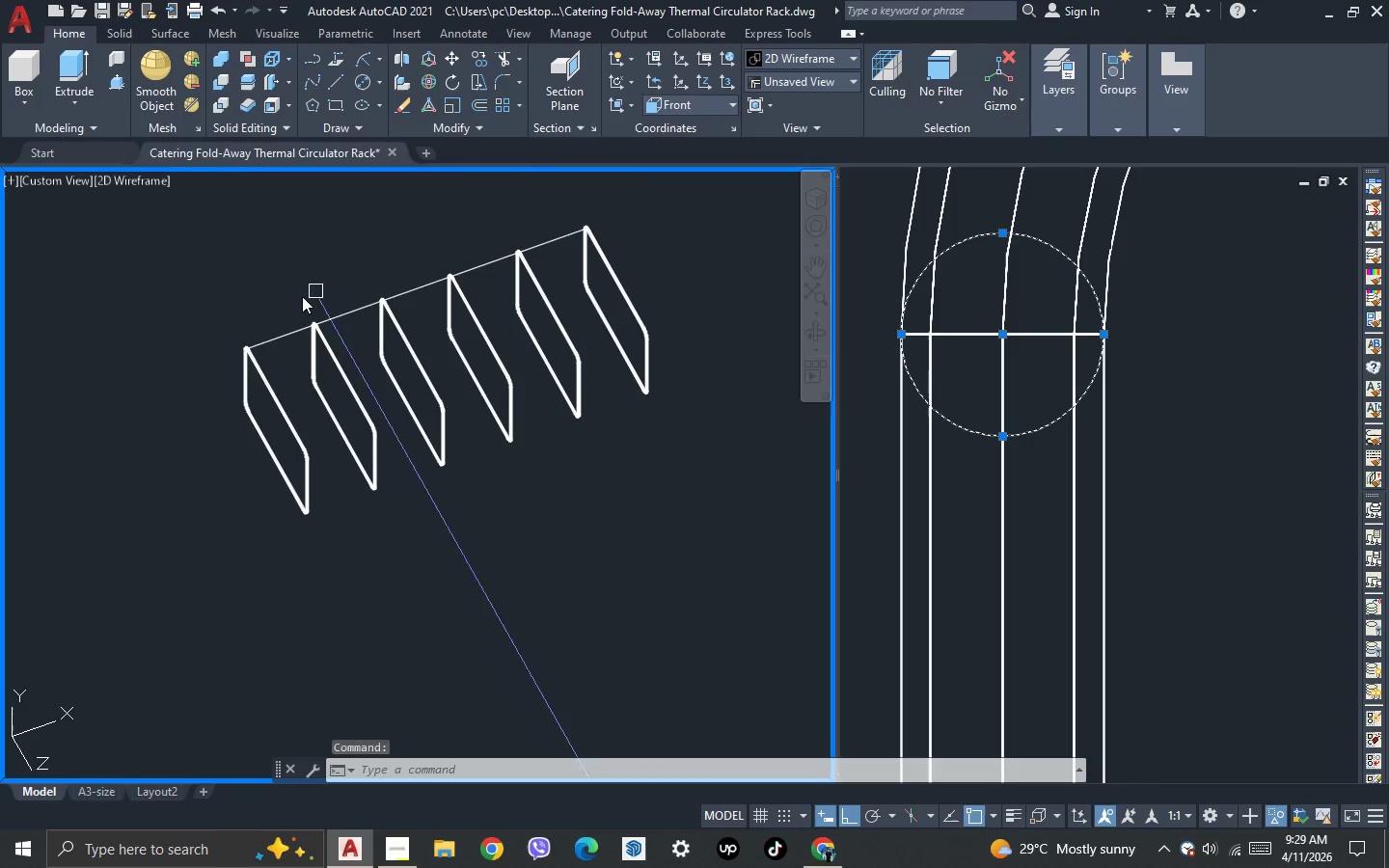 
scroll: coordinate [280, 305], scroll_direction: up, amount: 2.0
 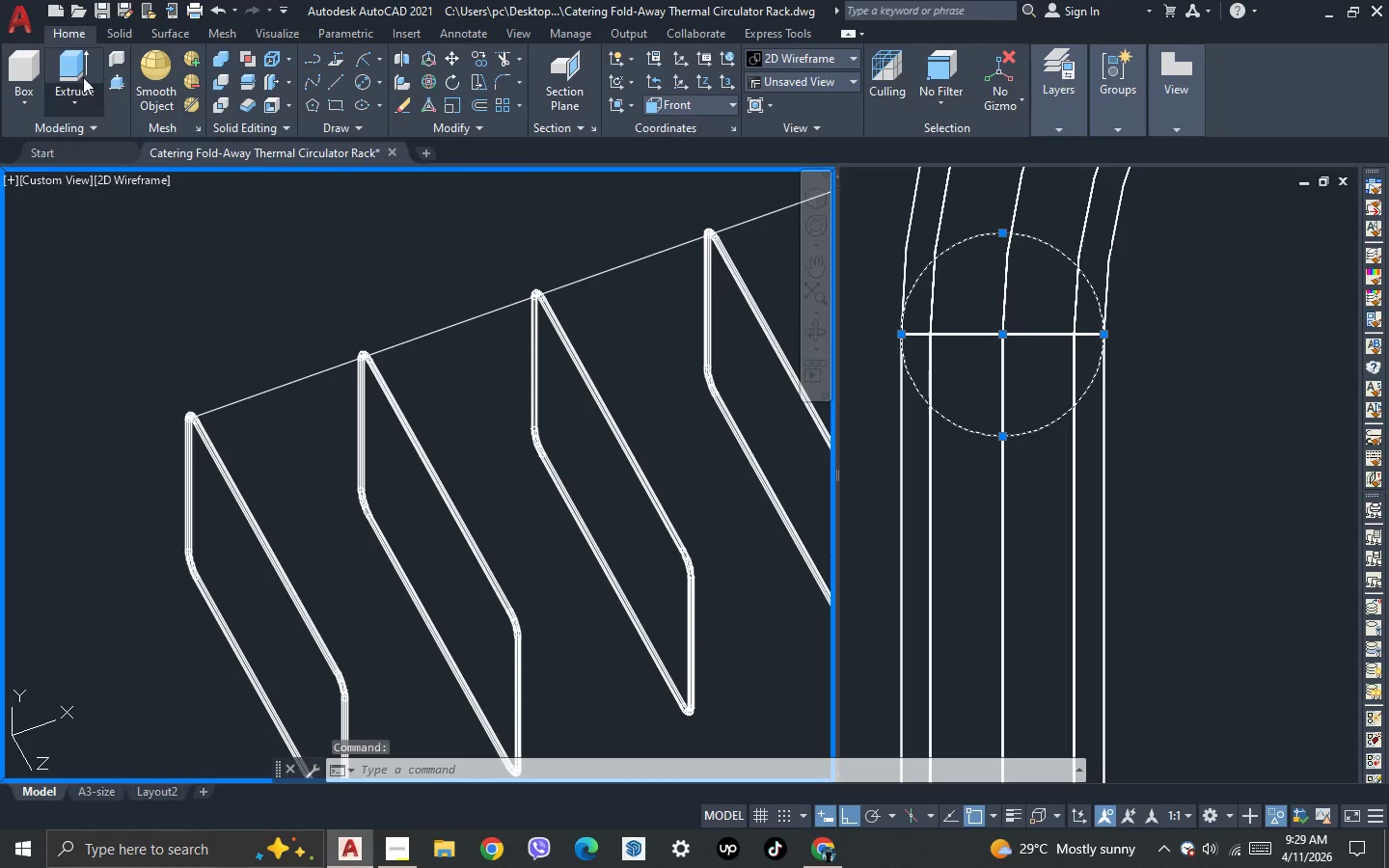 
left_click([74, 65])
 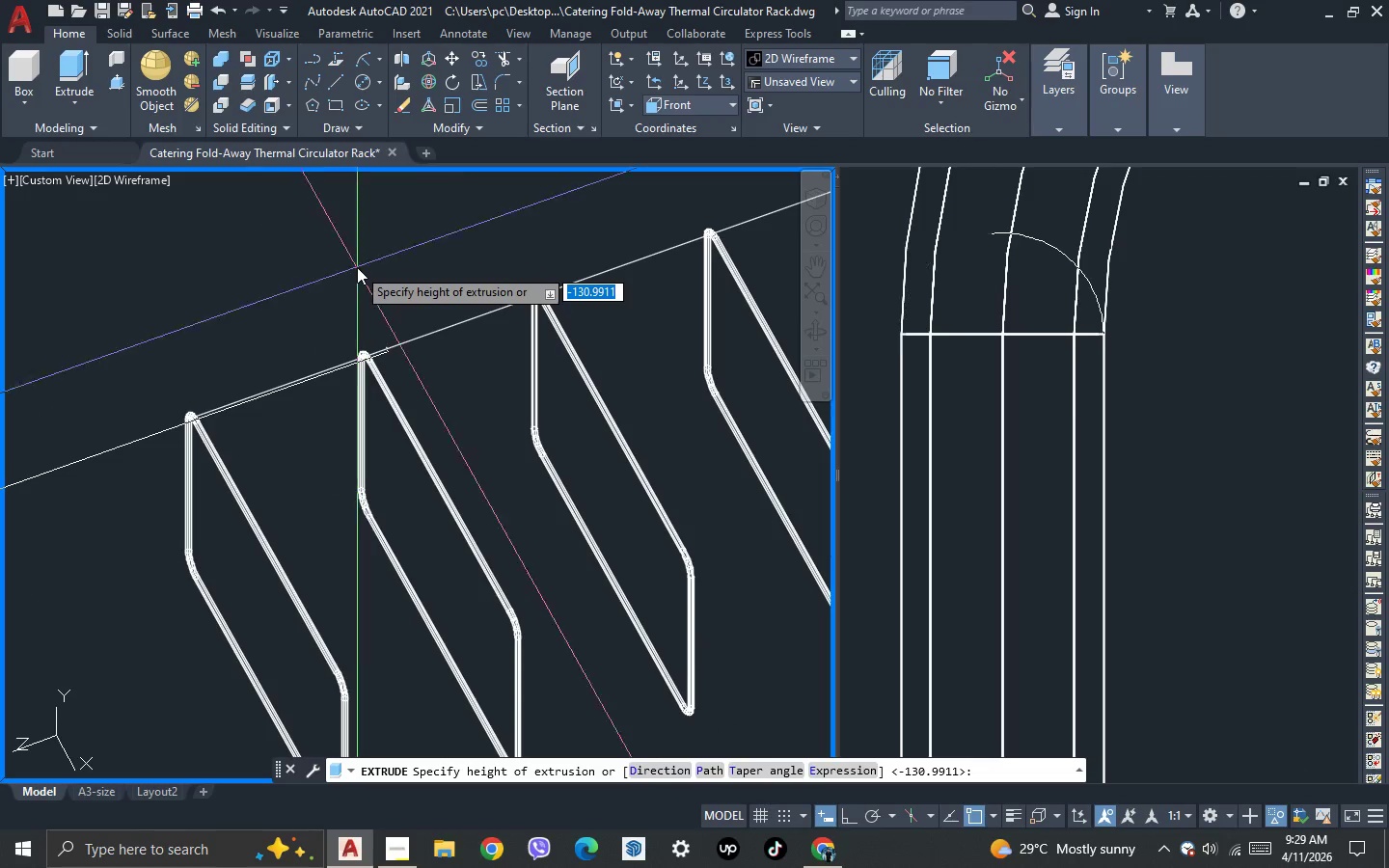 
scroll: coordinate [360, 402], scroll_direction: down, amount: 6.0
 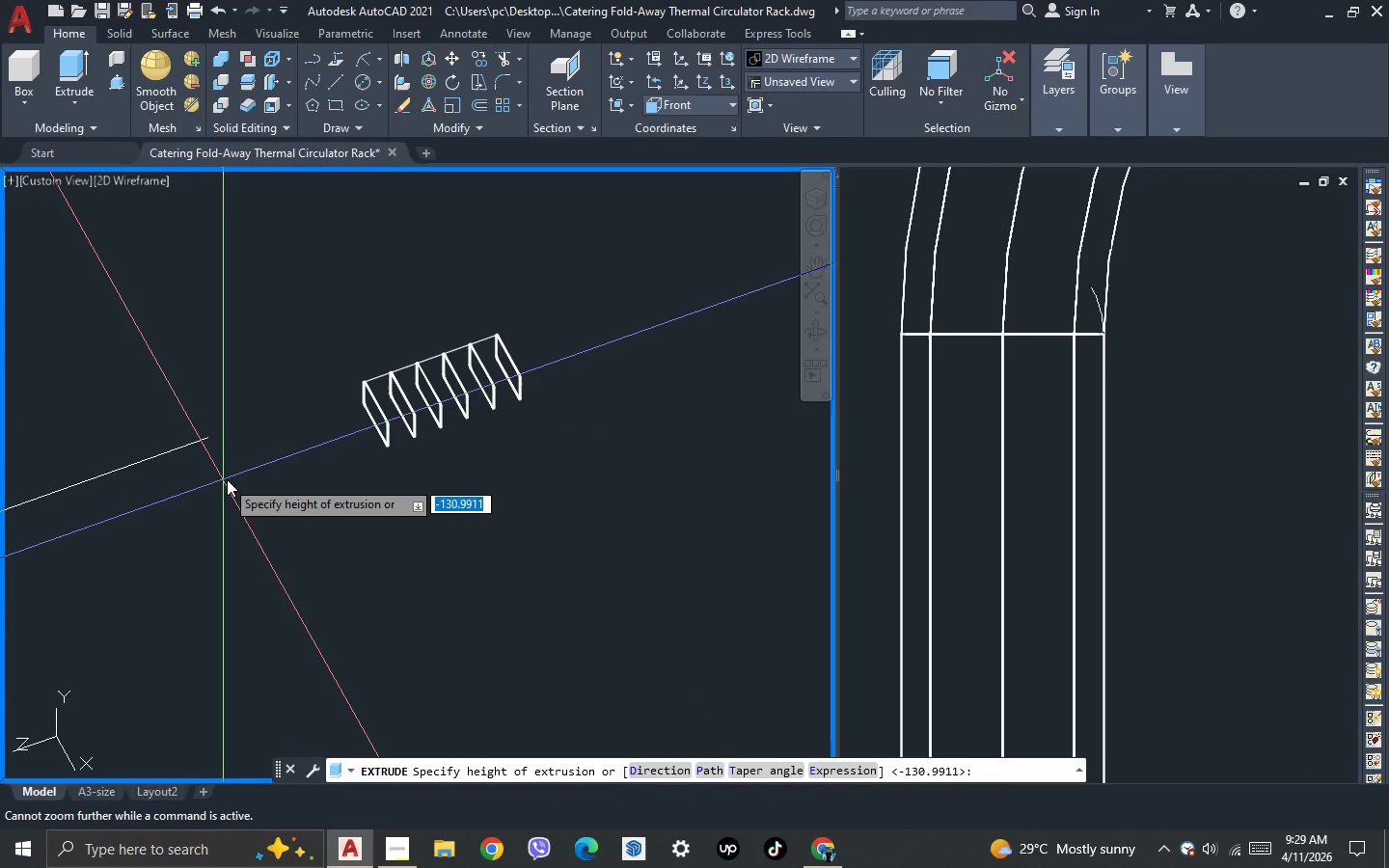 
key(Escape)
 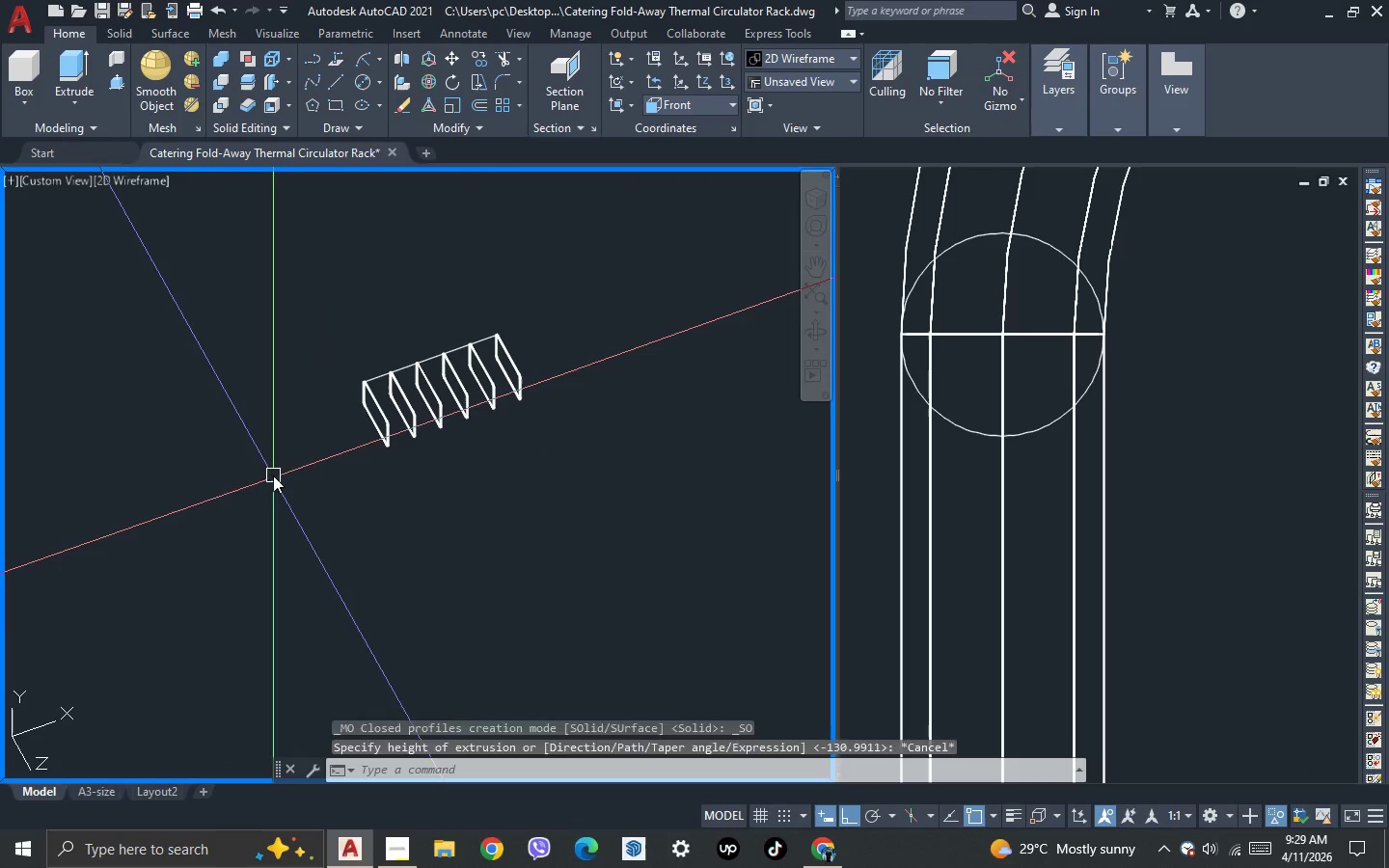 
key(Escape)
 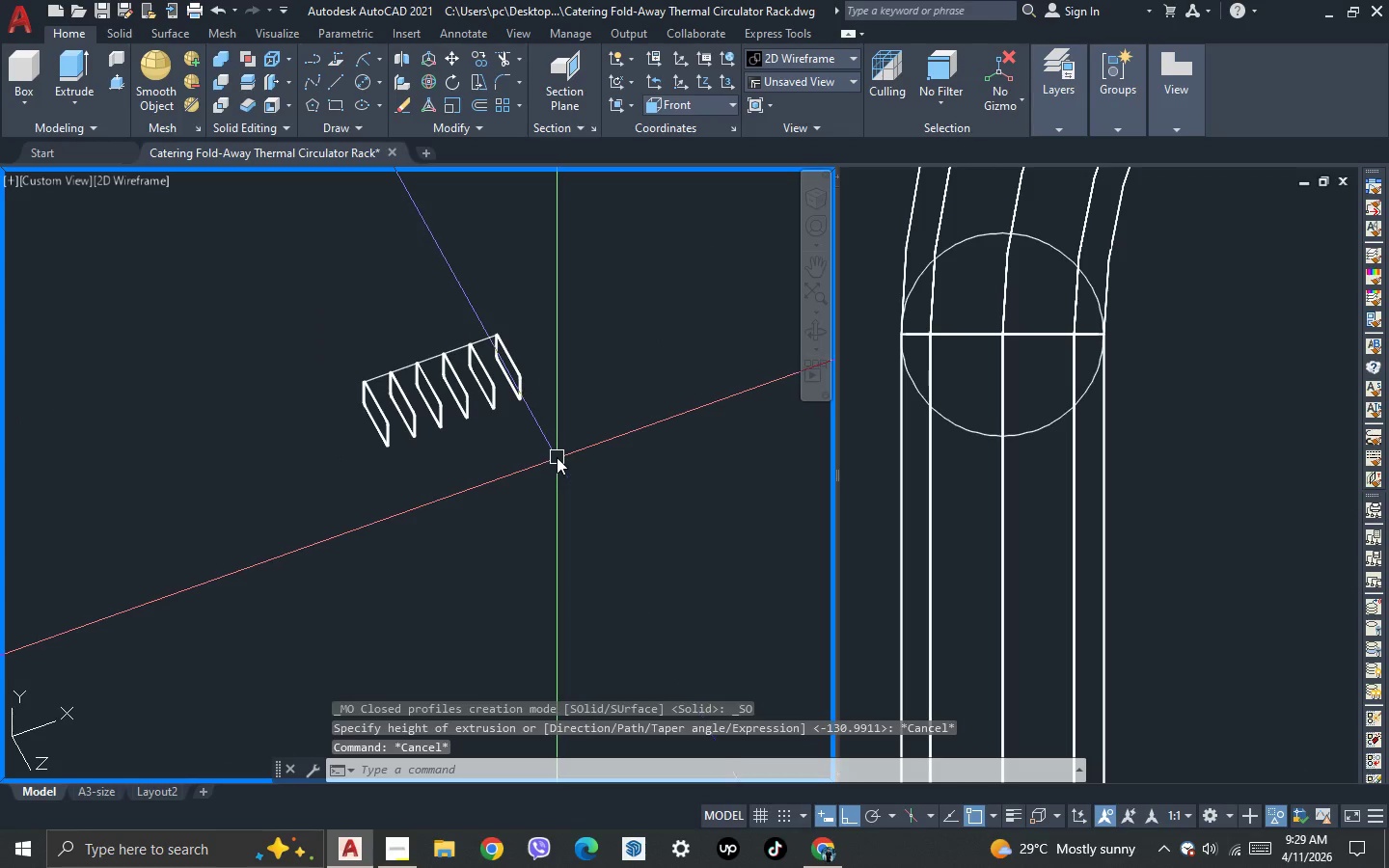 
left_click([557, 457])
 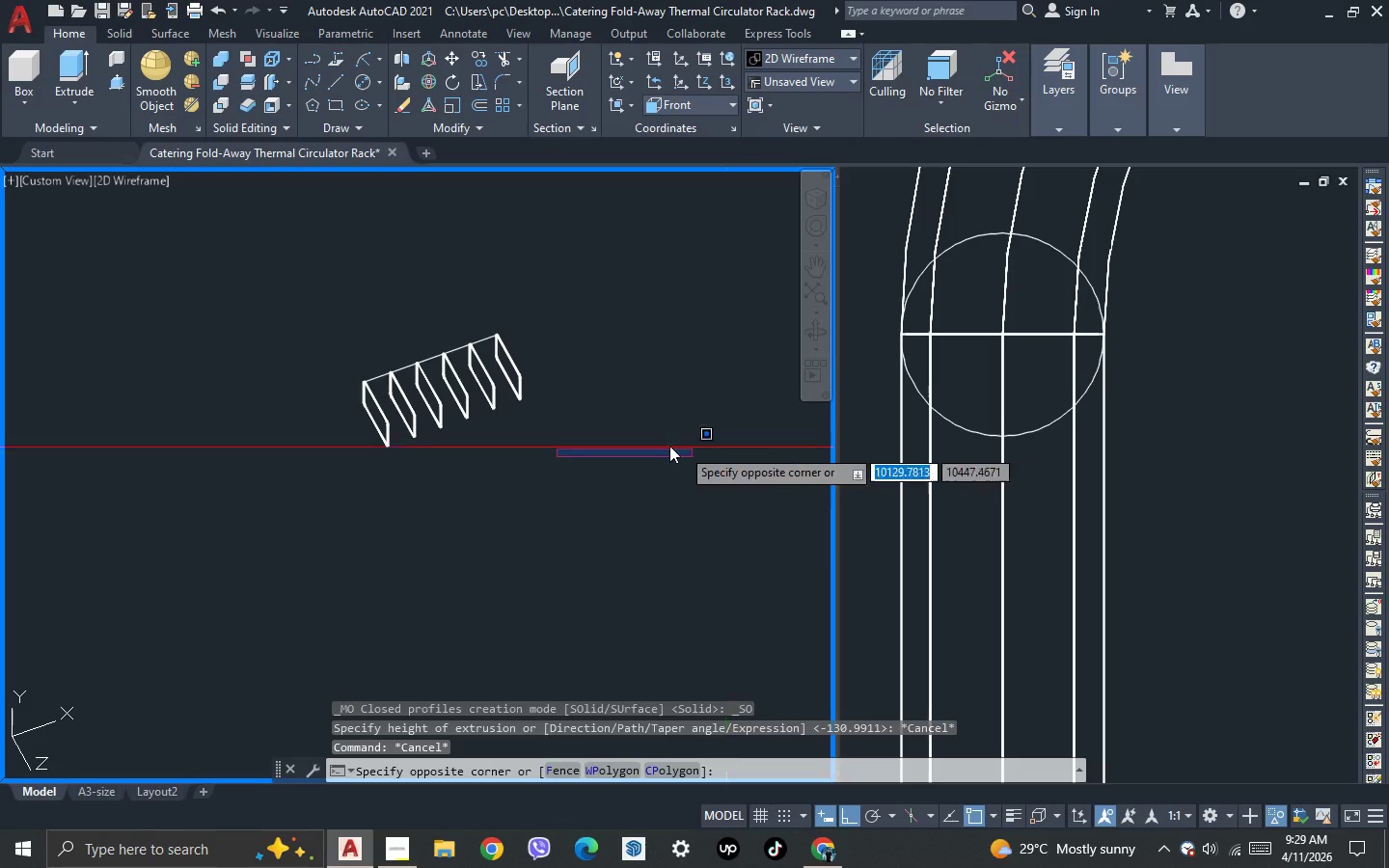 
left_click([651, 441])
 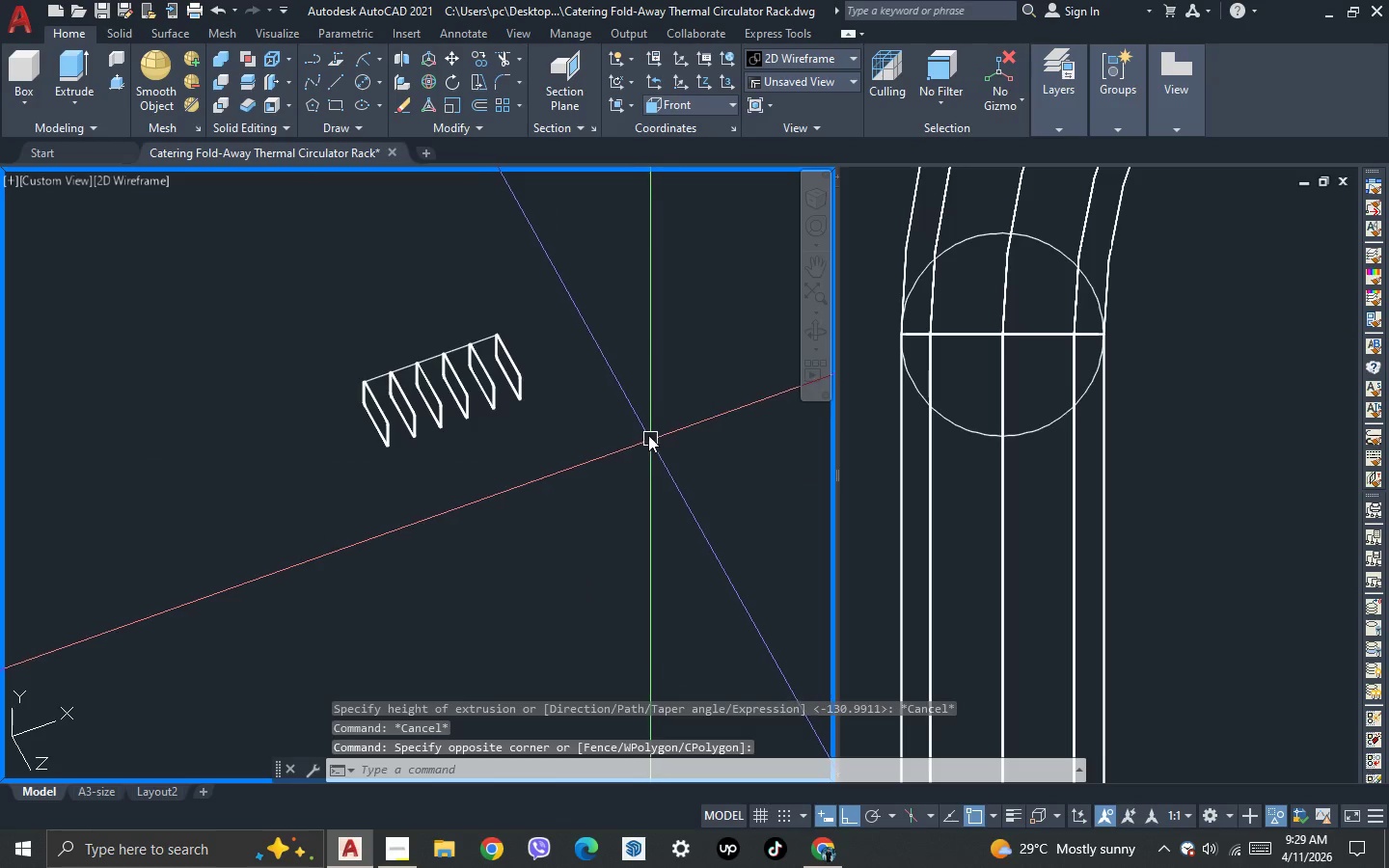 
scroll: coordinate [646, 433], scroll_direction: down, amount: 4.0
 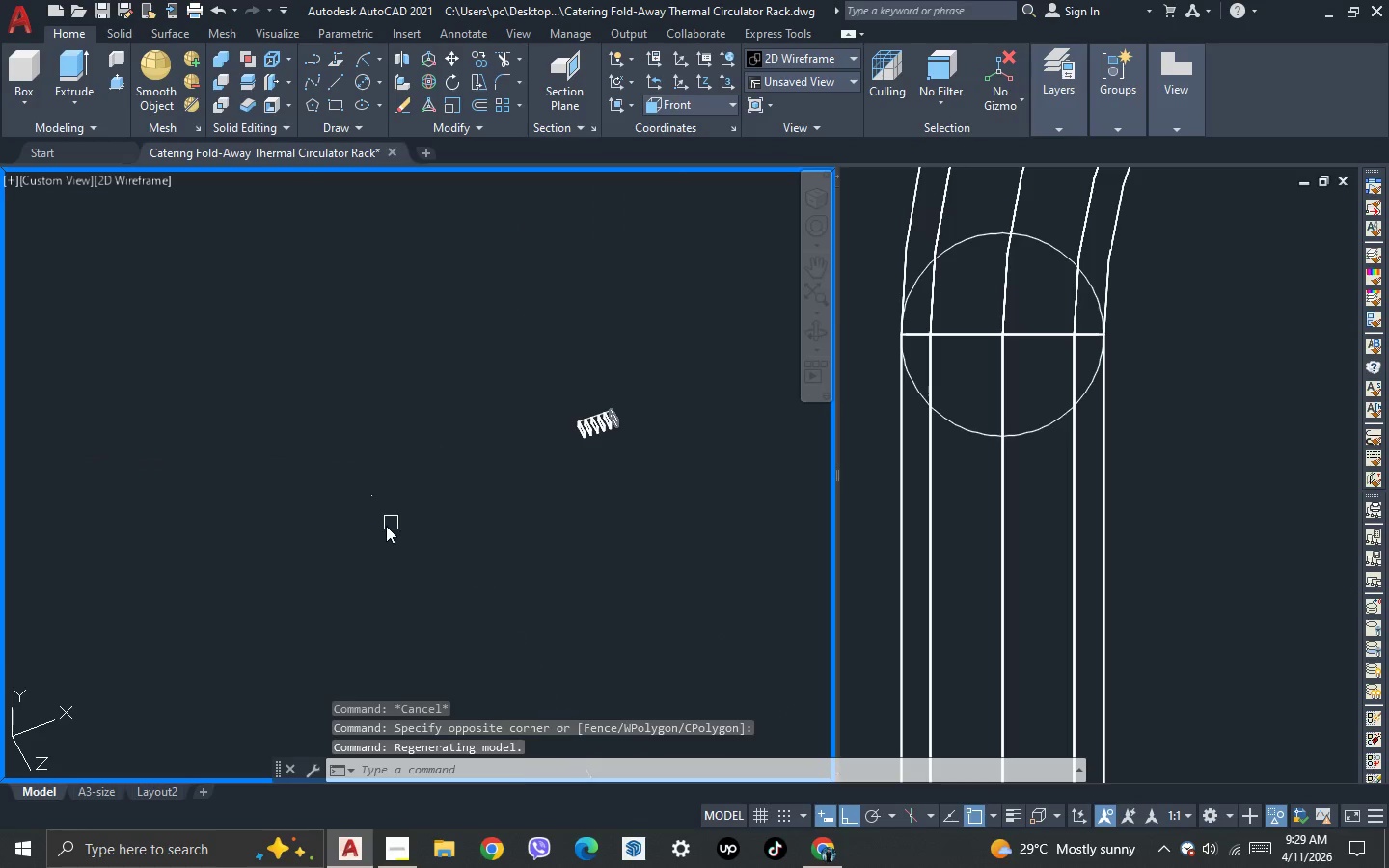 
left_click_drag(start_coordinate=[388, 519], to_coordinate=[367, 485])
 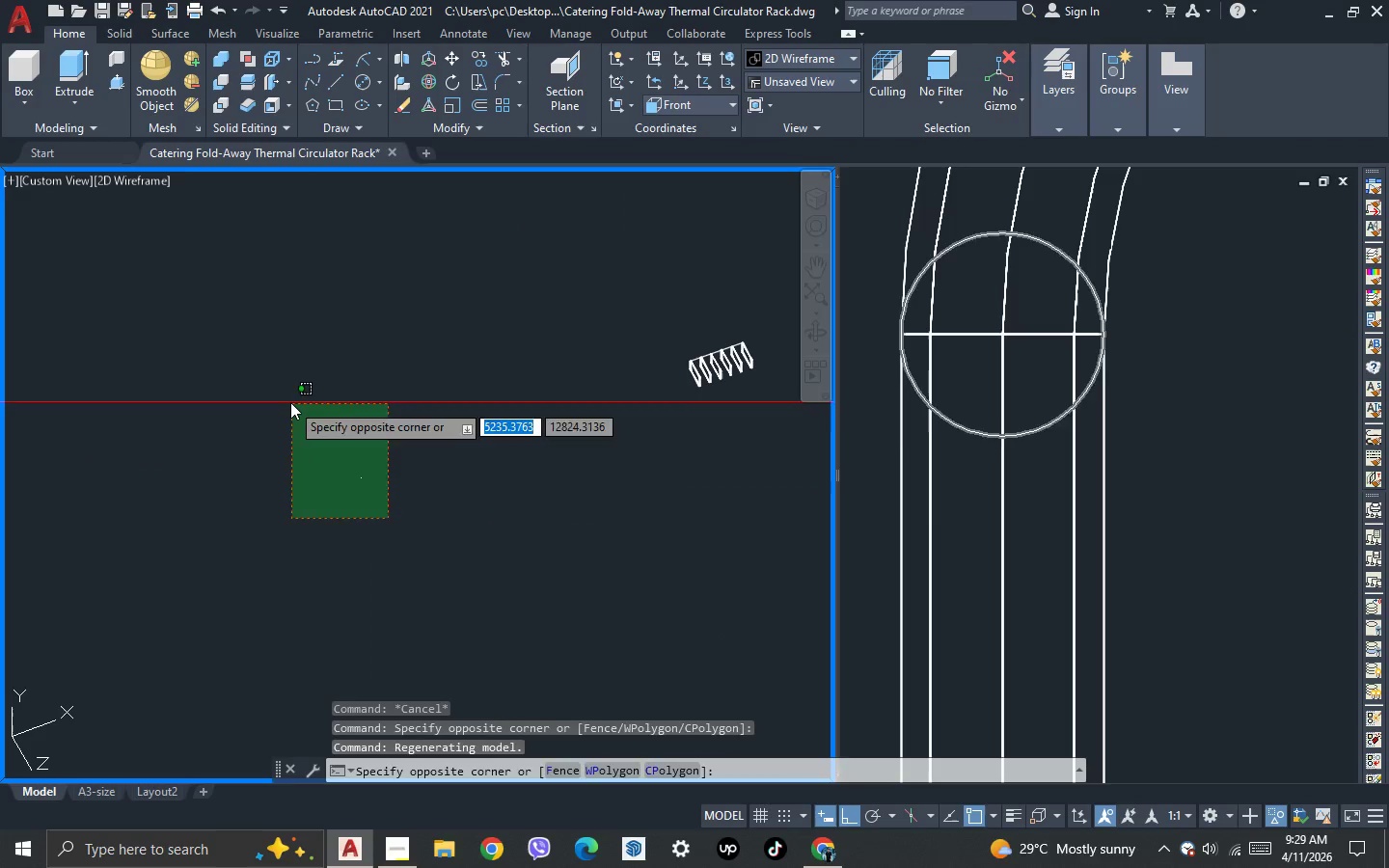 
double_click([290, 402])
 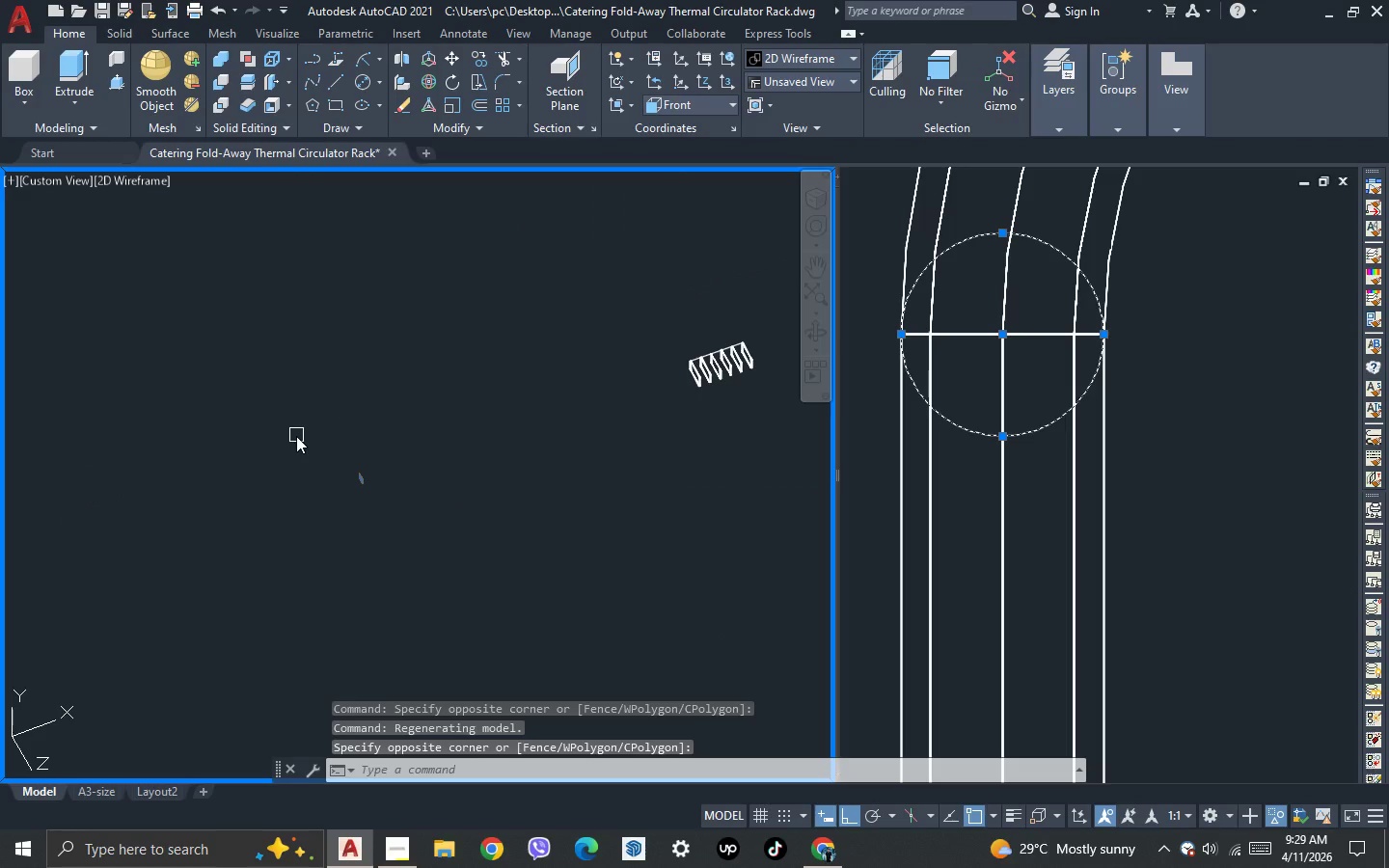 
scroll: coordinate [386, 526], scroll_direction: up, amount: 1.0
 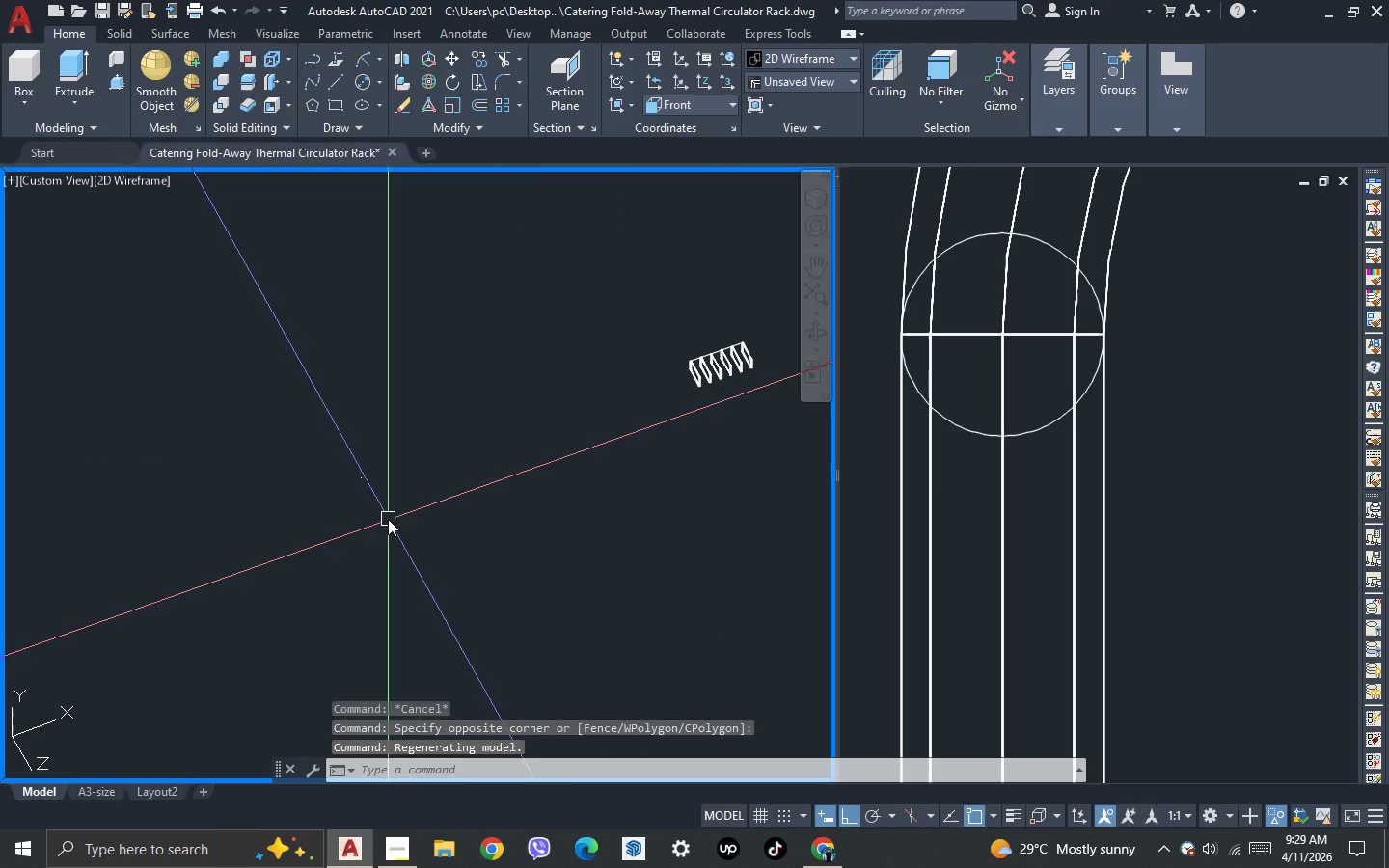 
key(M)
 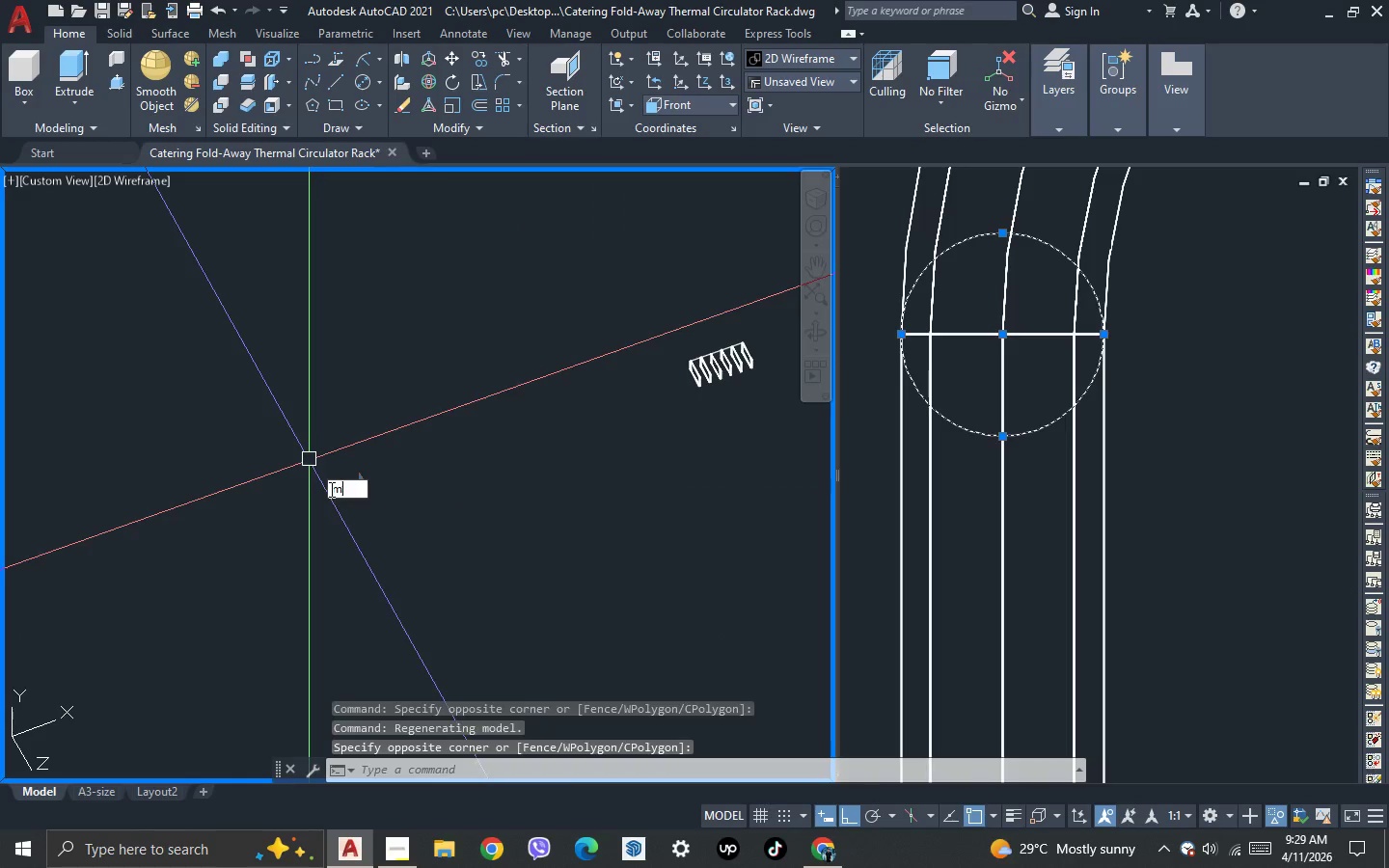 
key(Space)
 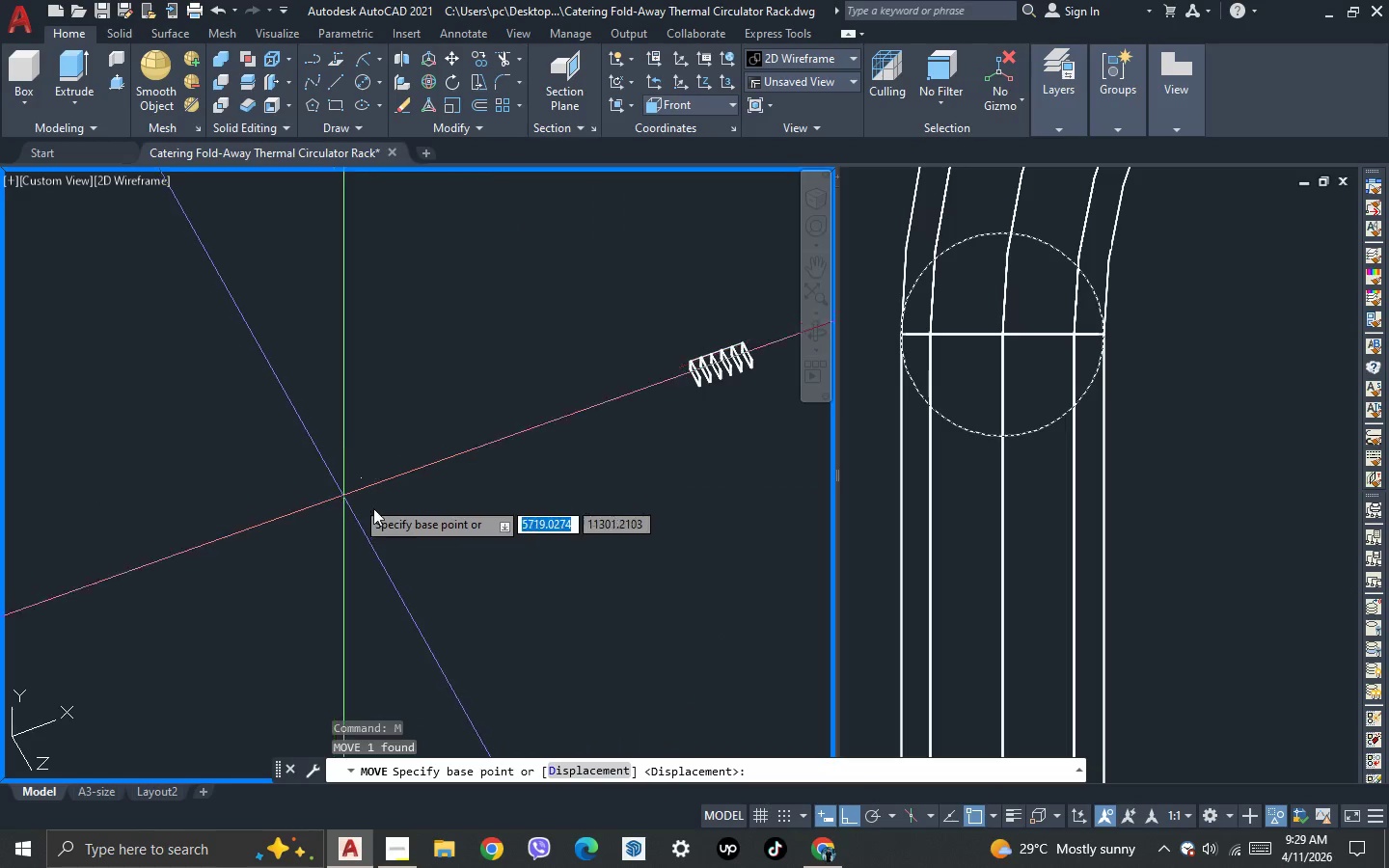 
key(Escape)
 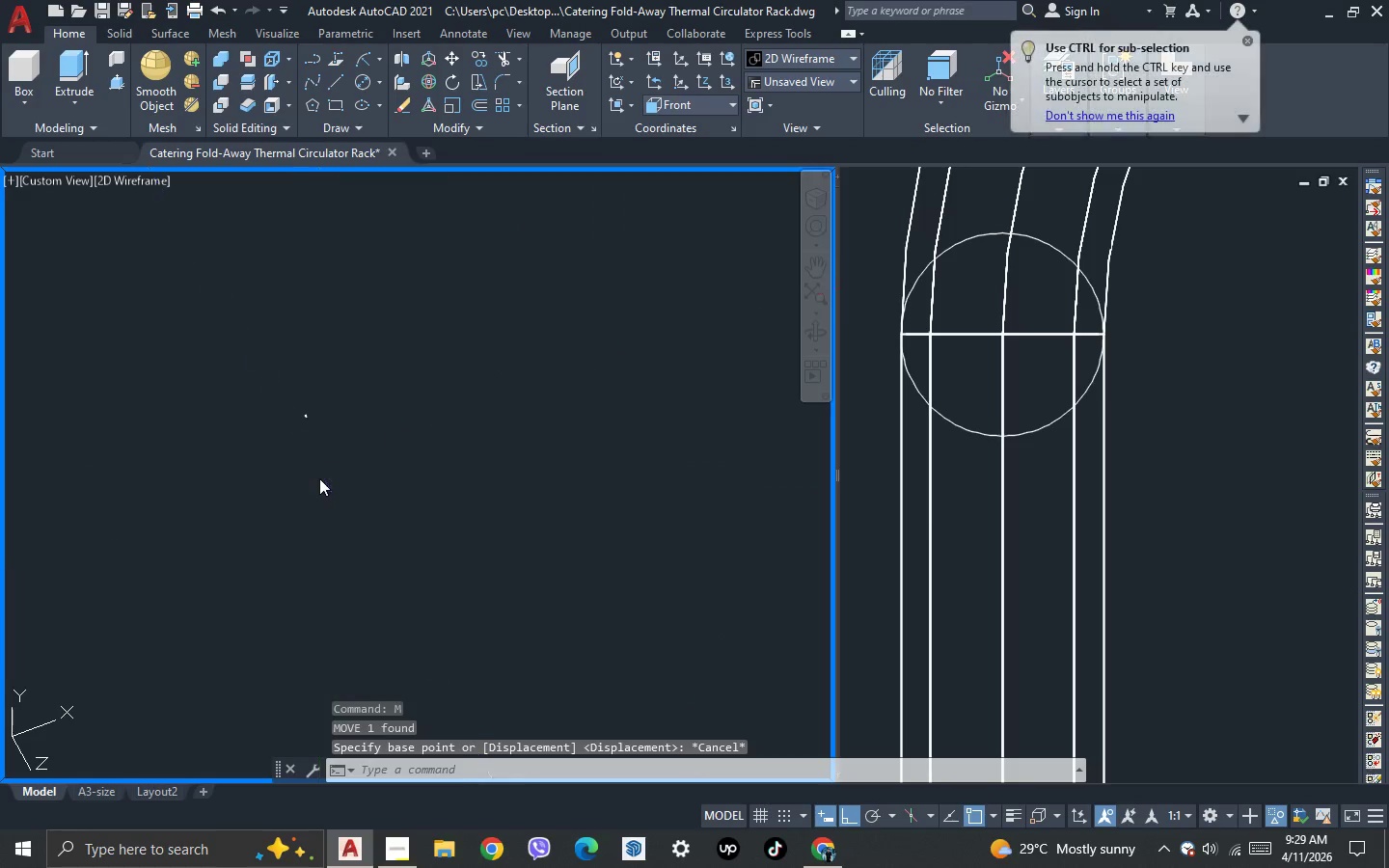 
left_click_drag(start_coordinate=[320, 461], to_coordinate=[291, 393])
 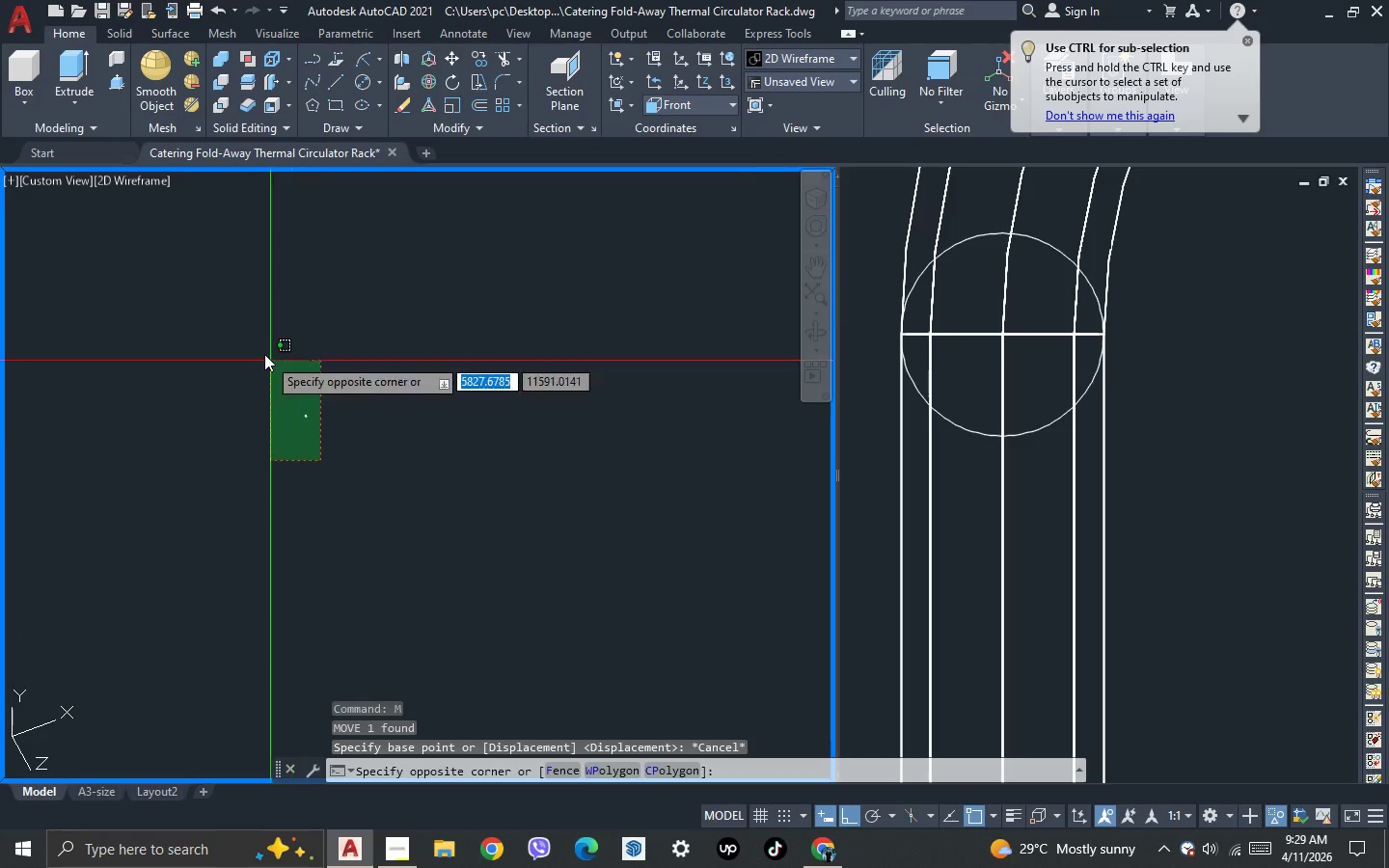 
scroll: coordinate [331, 433], scroll_direction: up, amount: 6.0
 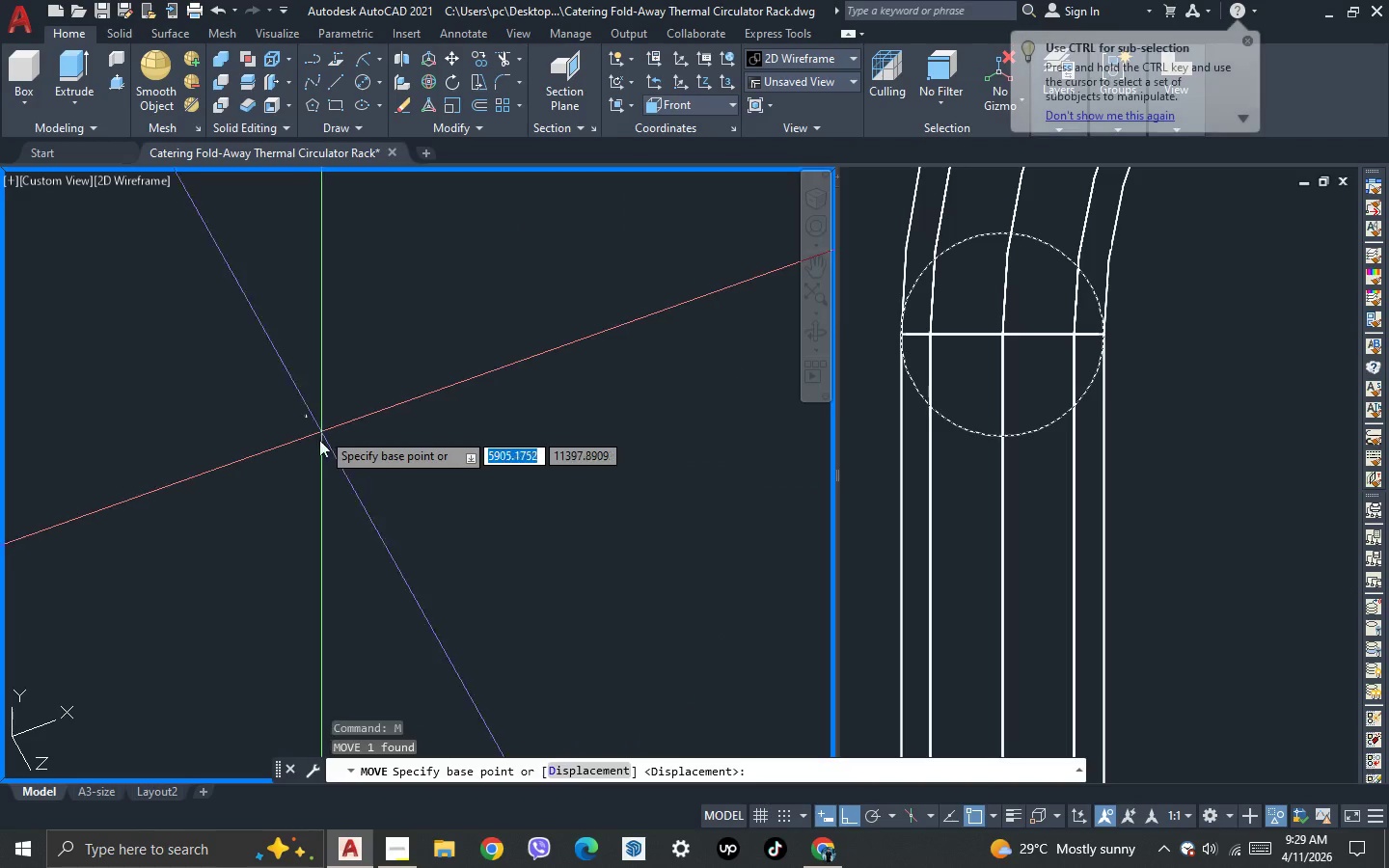 
double_click([264, 354])
 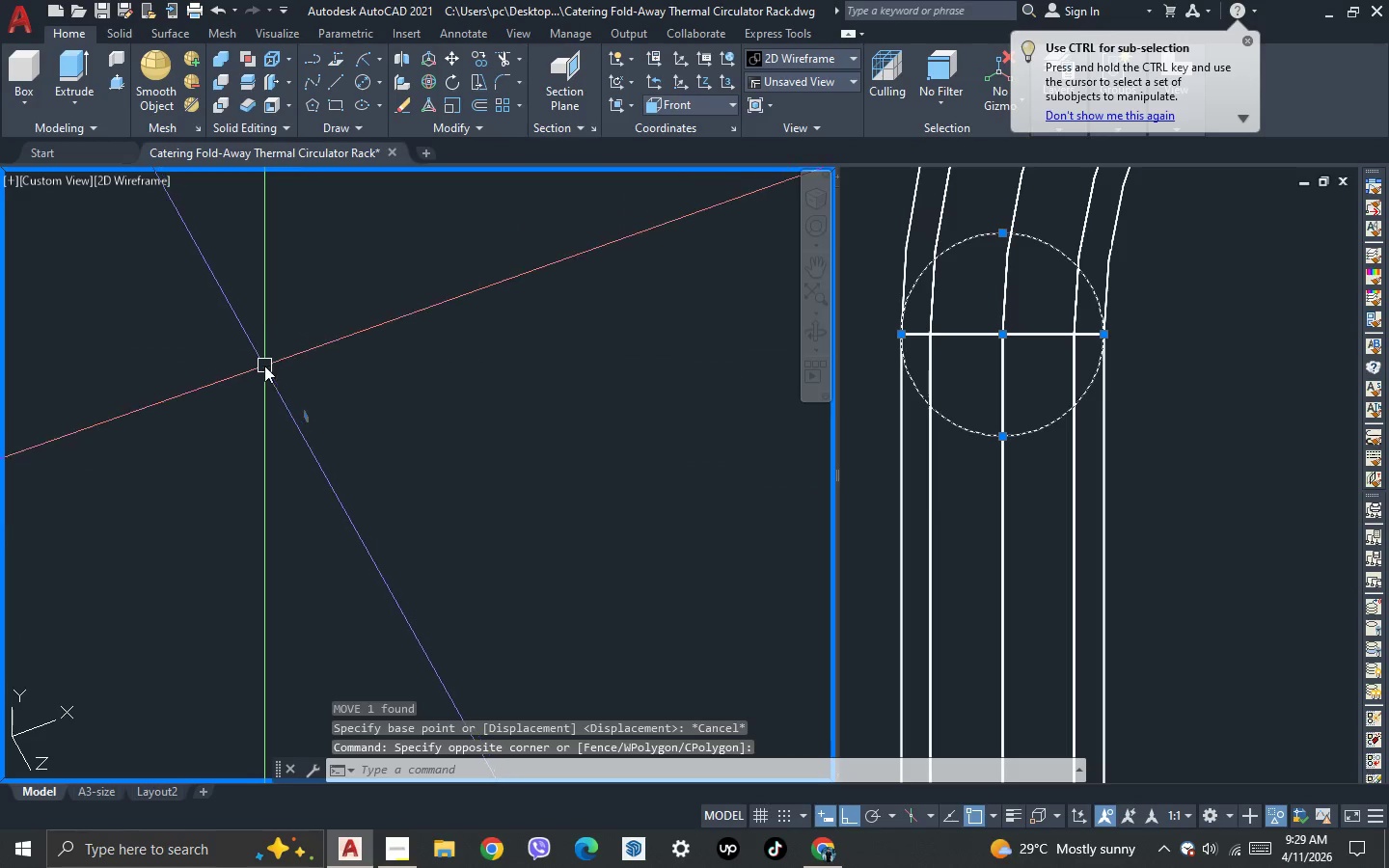 
key(Control+Shift+C)
 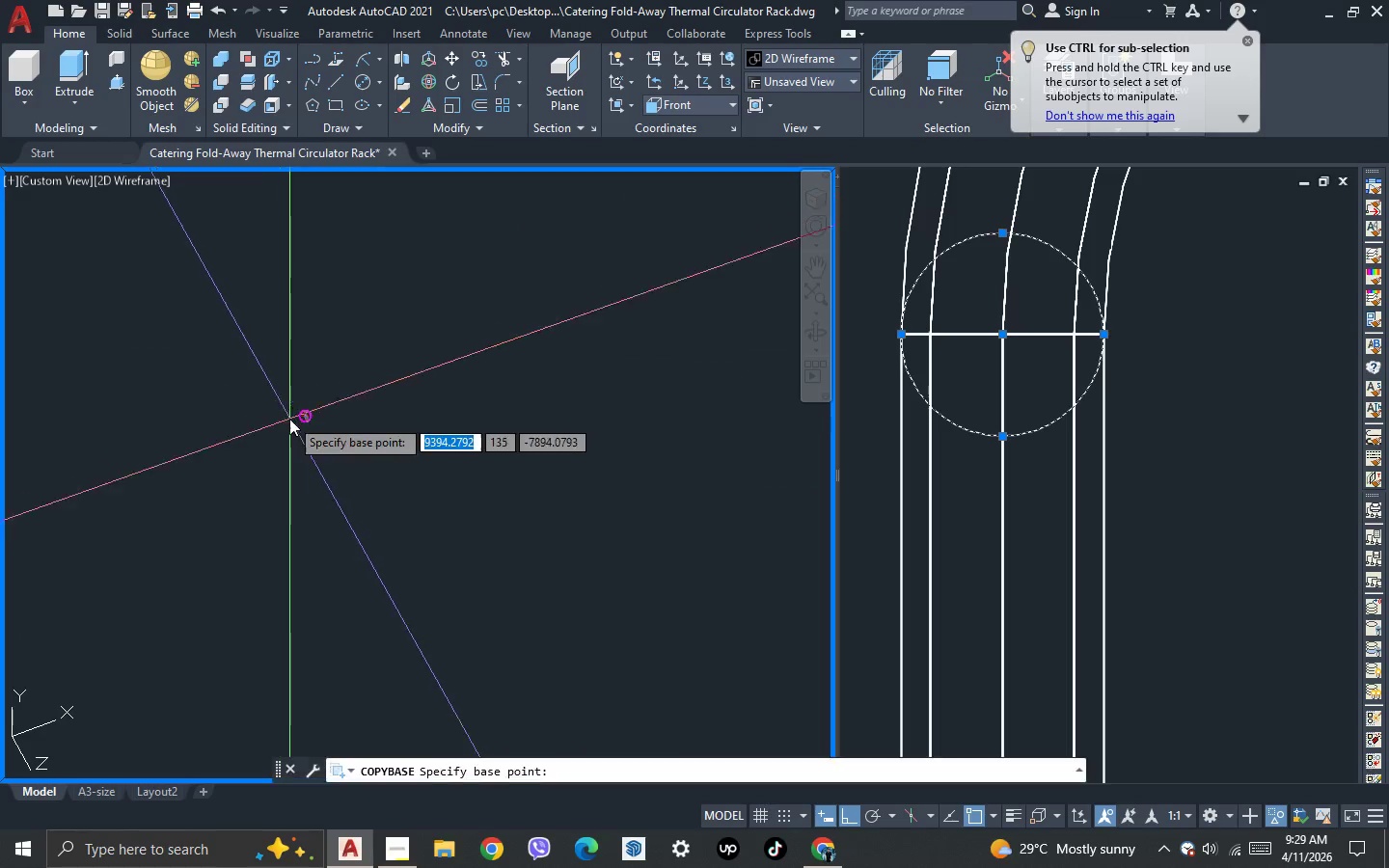 
scroll: coordinate [362, 405], scroll_direction: up, amount: 11.0
 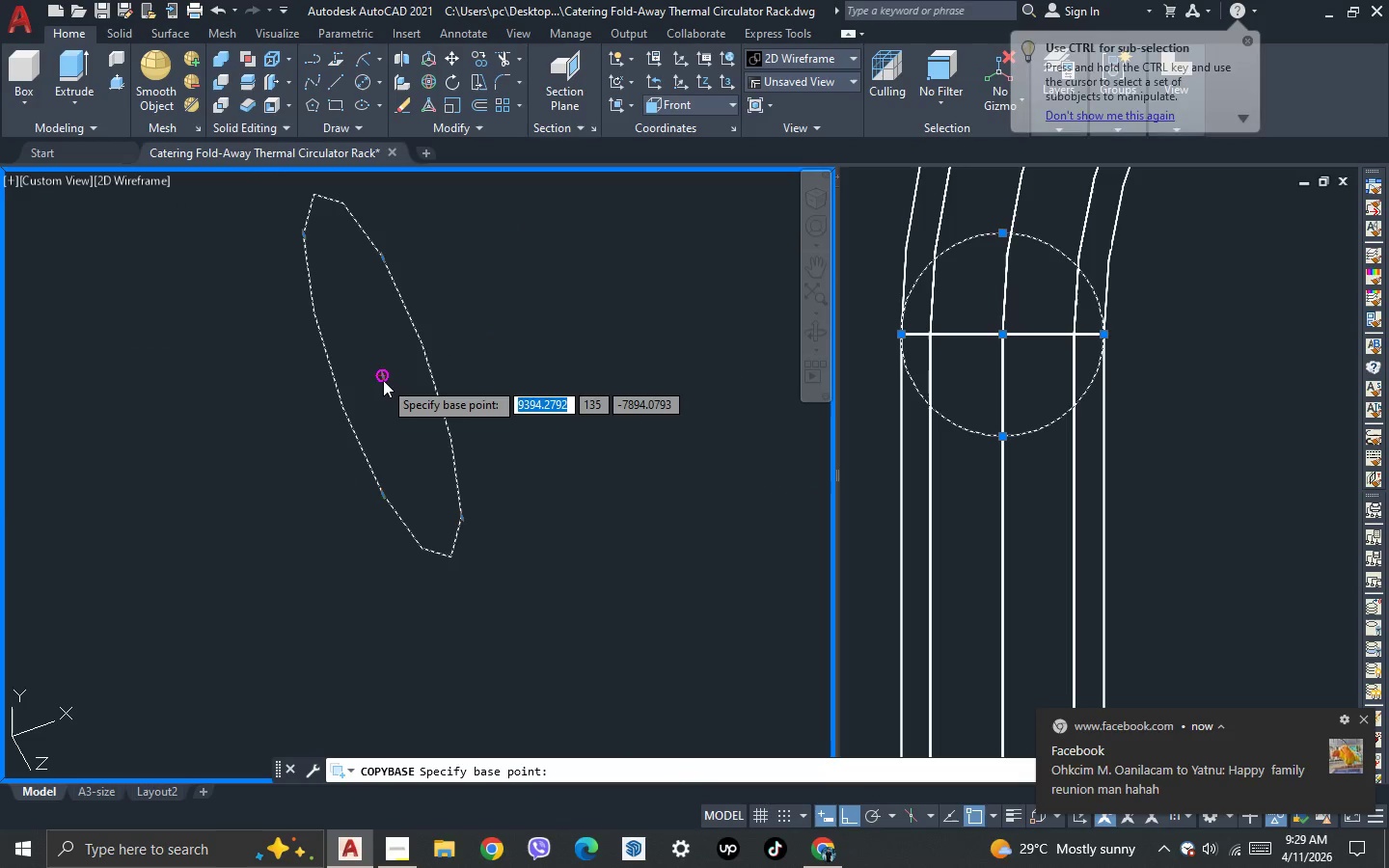 
left_click([383, 380])
 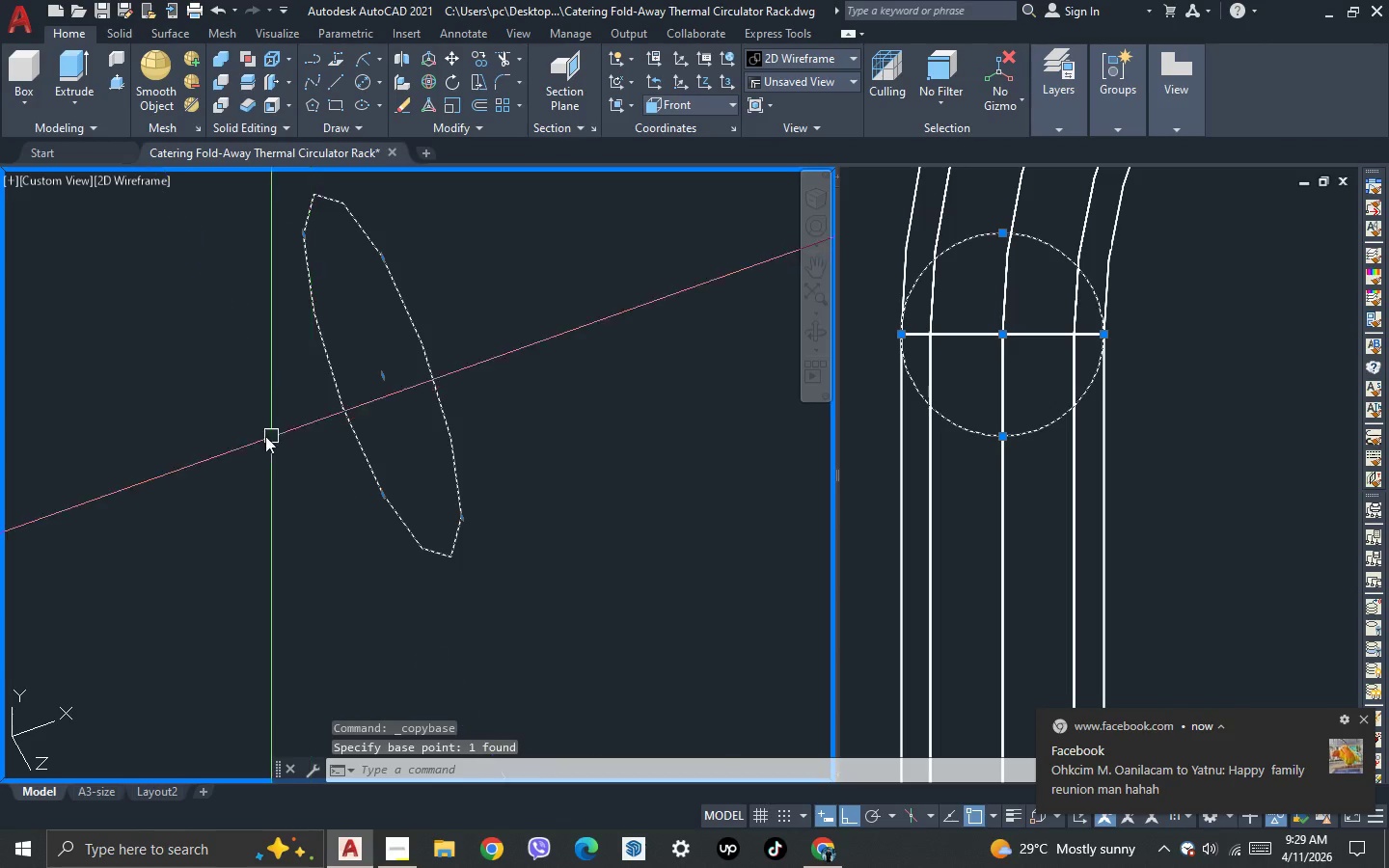 
key(Delete)
 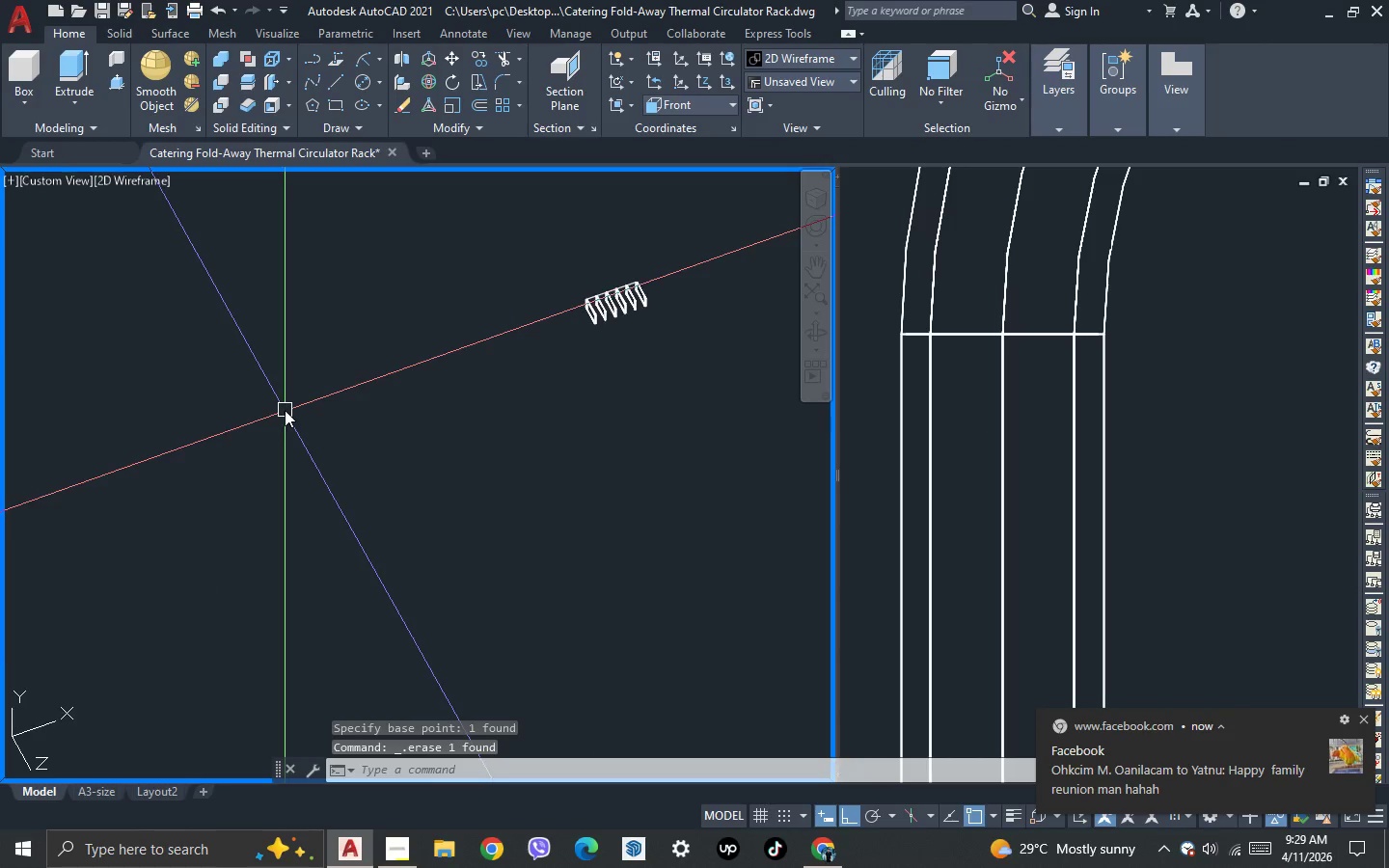 
scroll: coordinate [285, 410], scroll_direction: down, amount: 15.0
 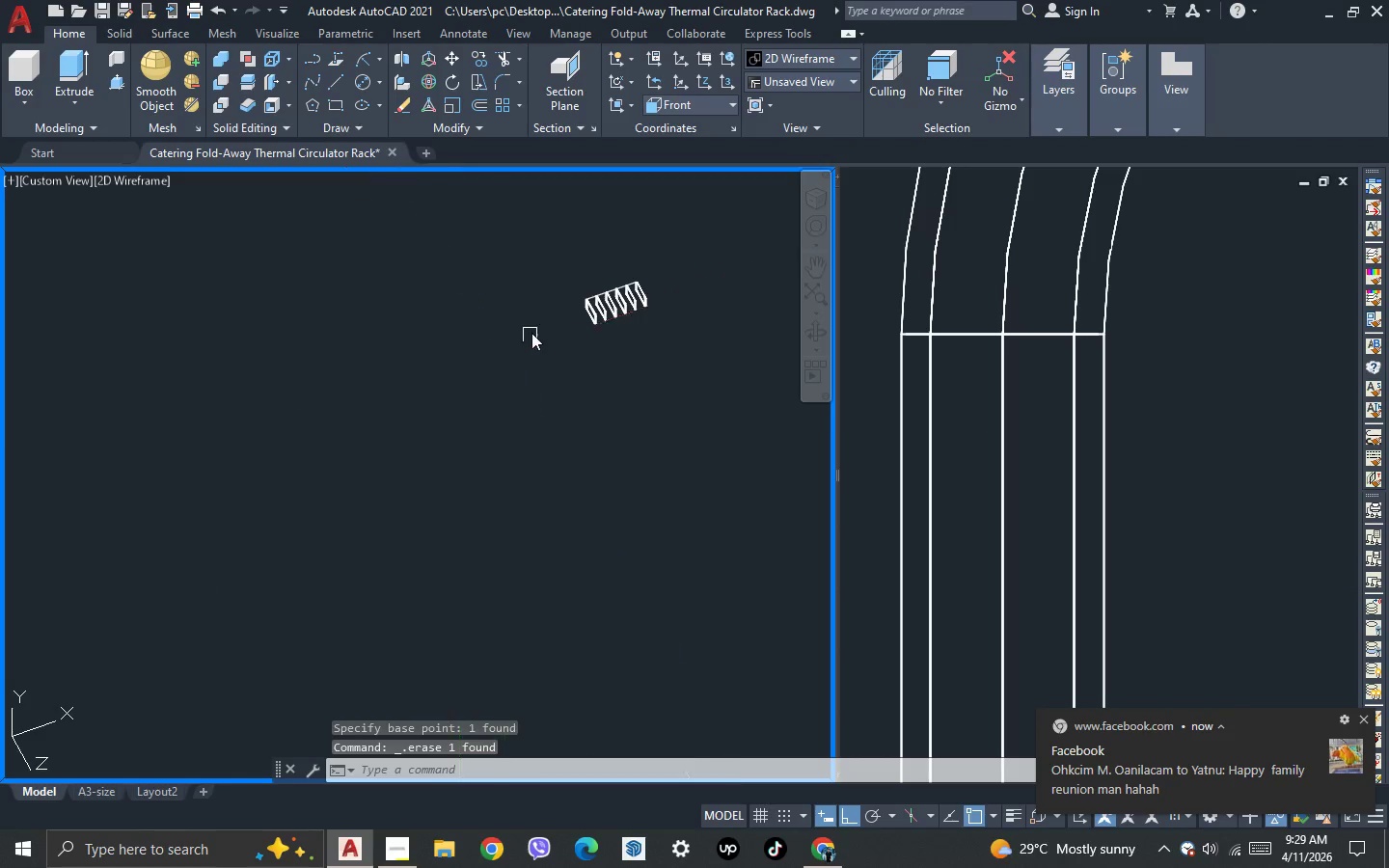 
scroll: coordinate [628, 301], scroll_direction: up, amount: 14.0
 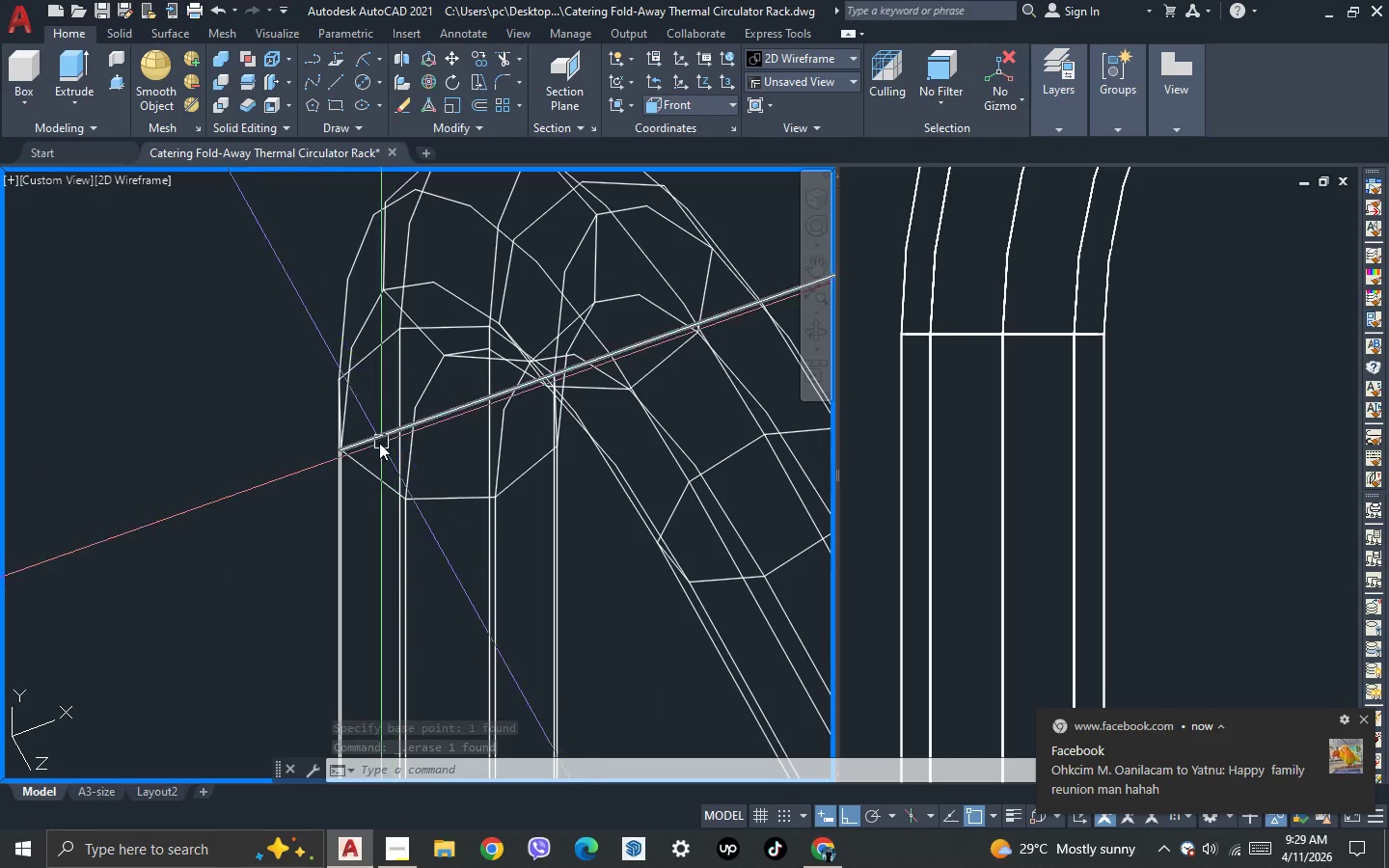 
hold_key(key=ControlLeft, duration=0.5)
 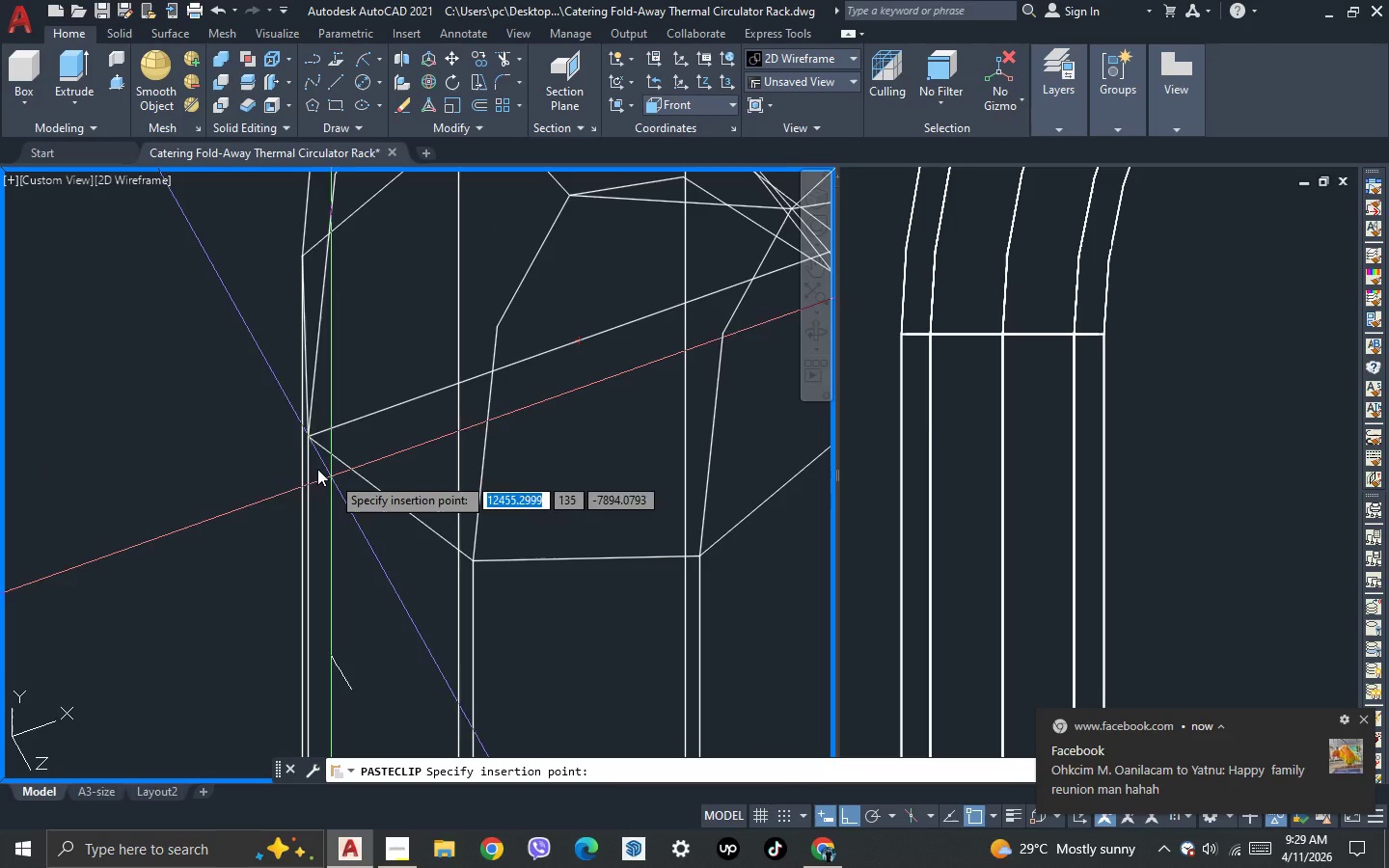 
key(V)
 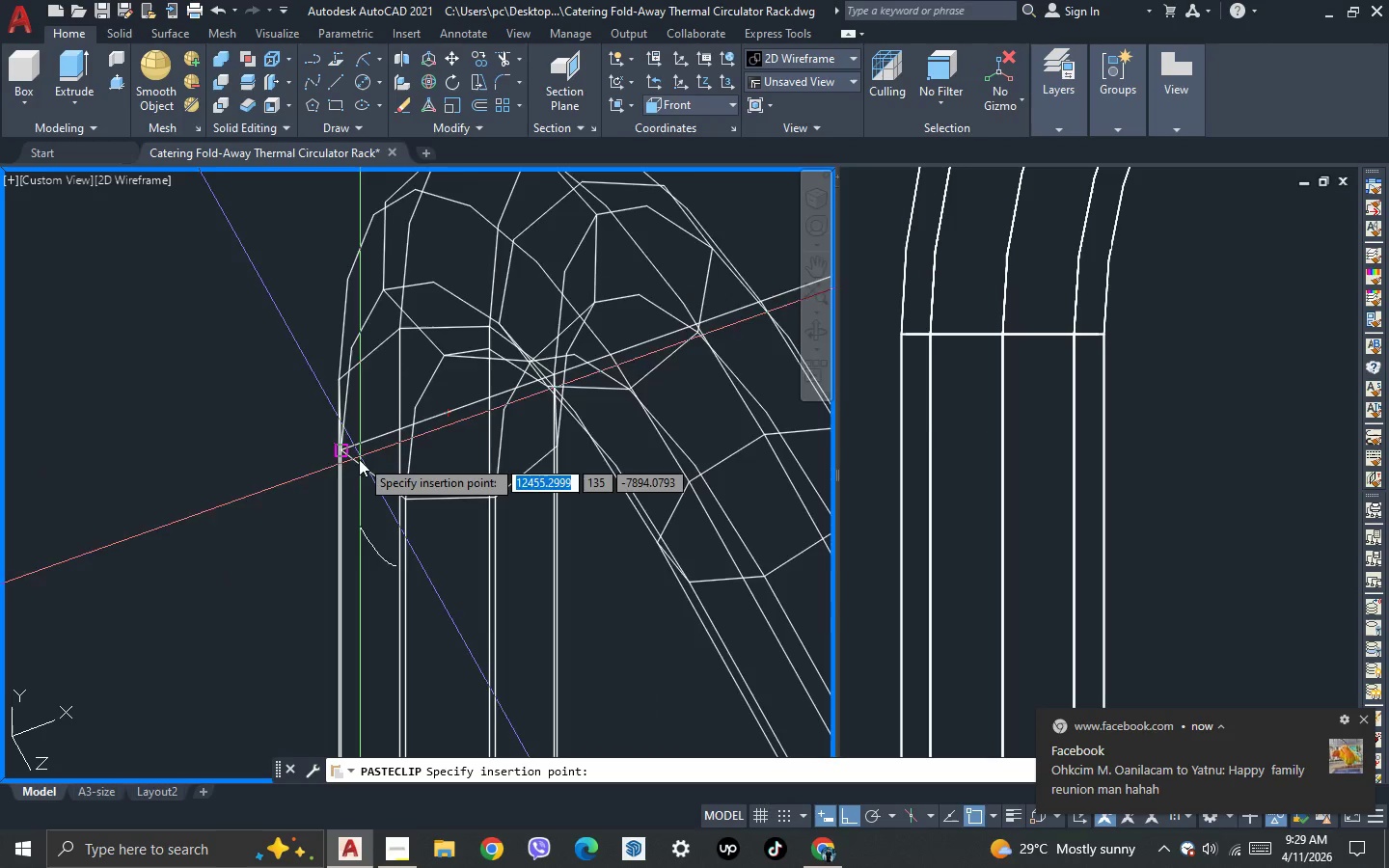 
scroll: coordinate [359, 459], scroll_direction: up, amount: 2.0
 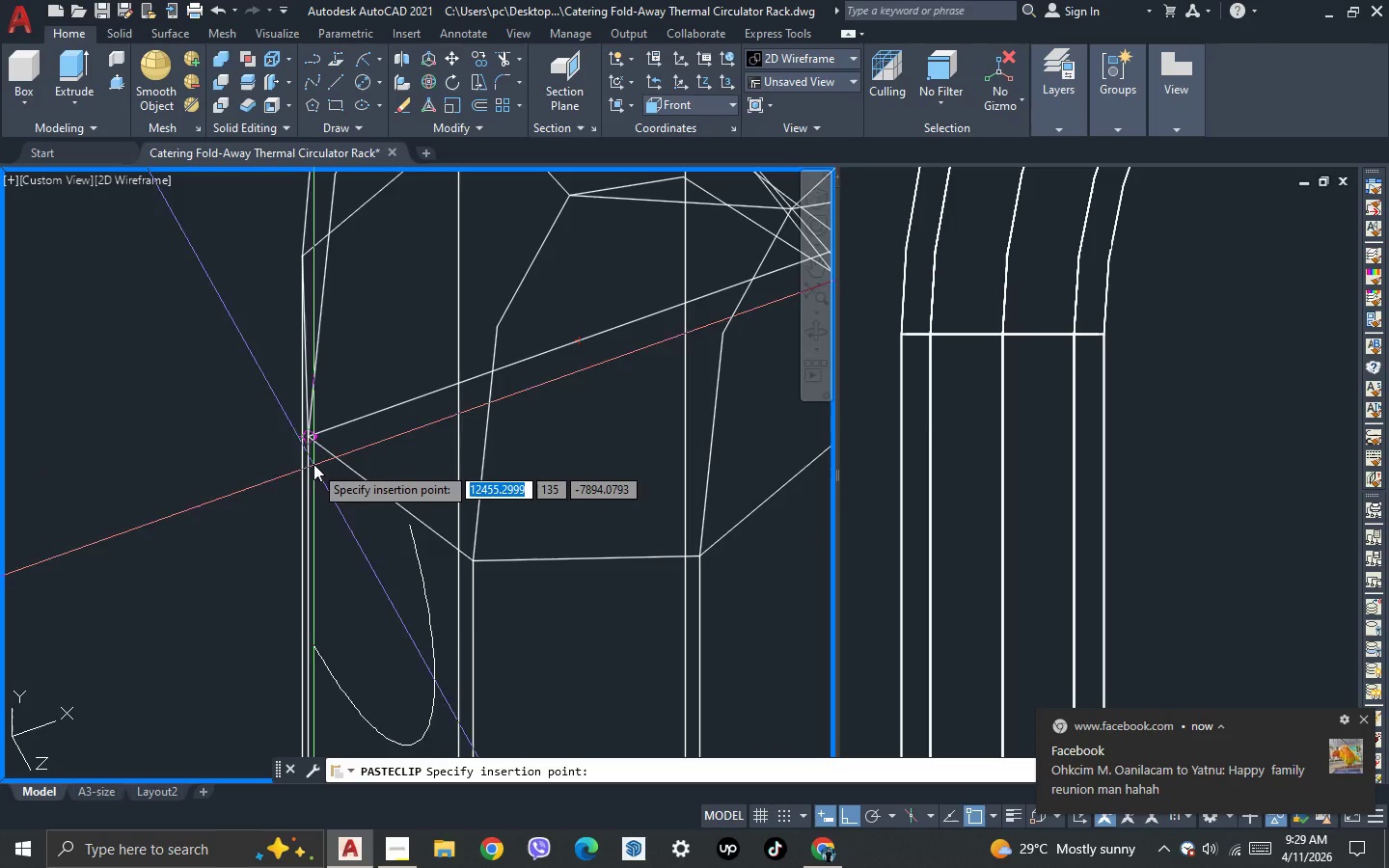 
left_click([313, 464])
 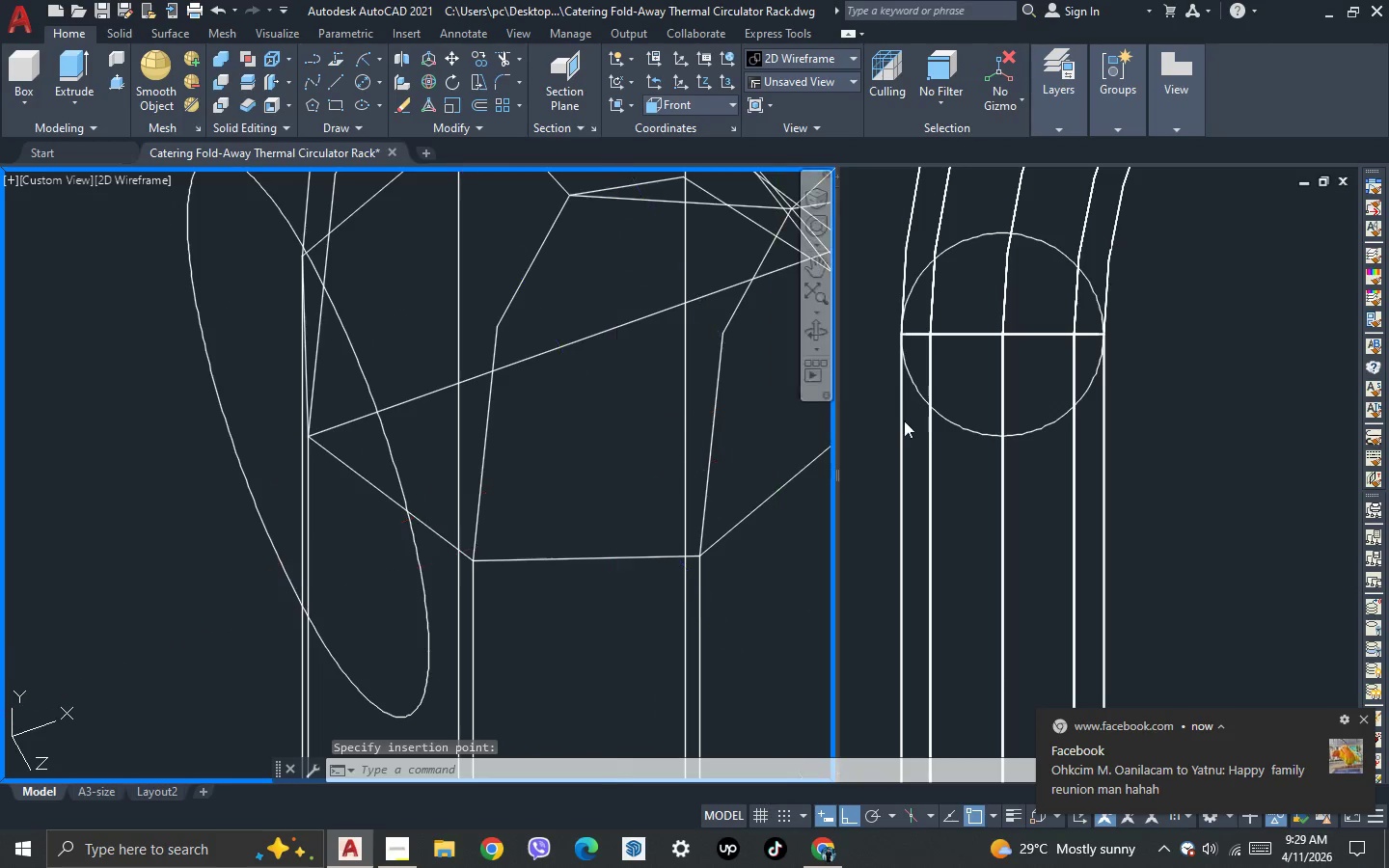 
left_click([957, 412])
 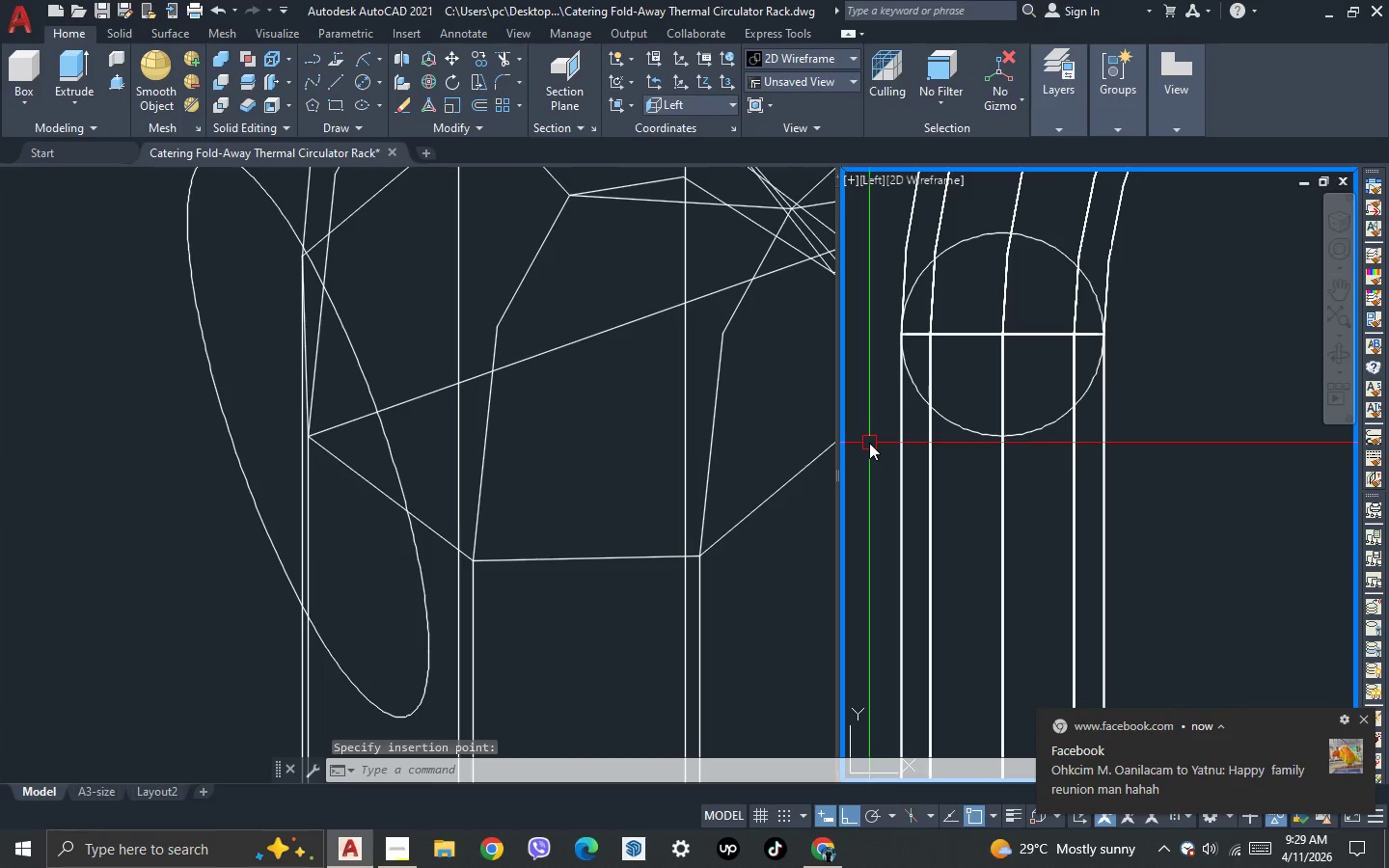 
left_click([531, 420])
 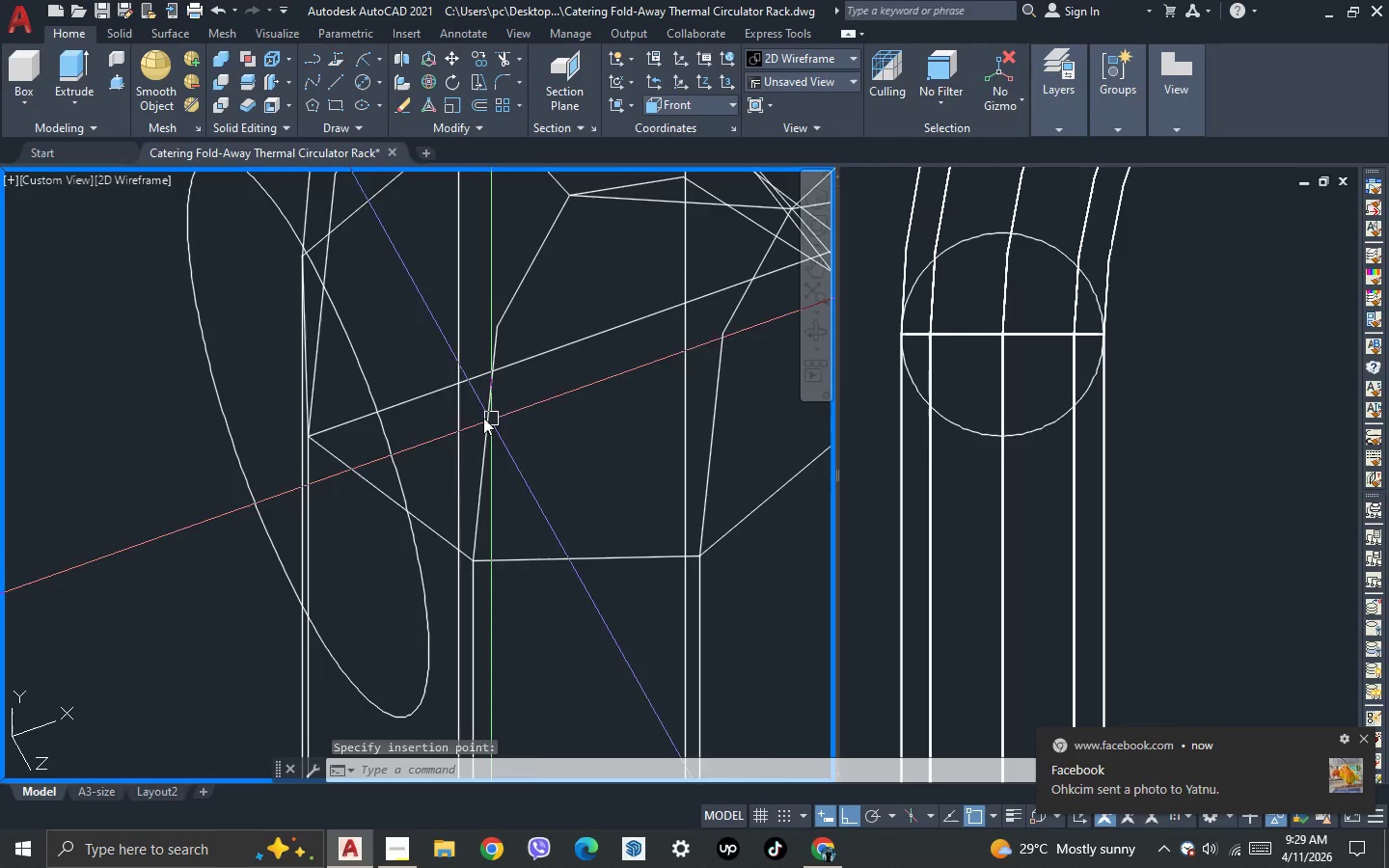 
scroll: coordinate [313, 345], scroll_direction: down, amount: 6.0
 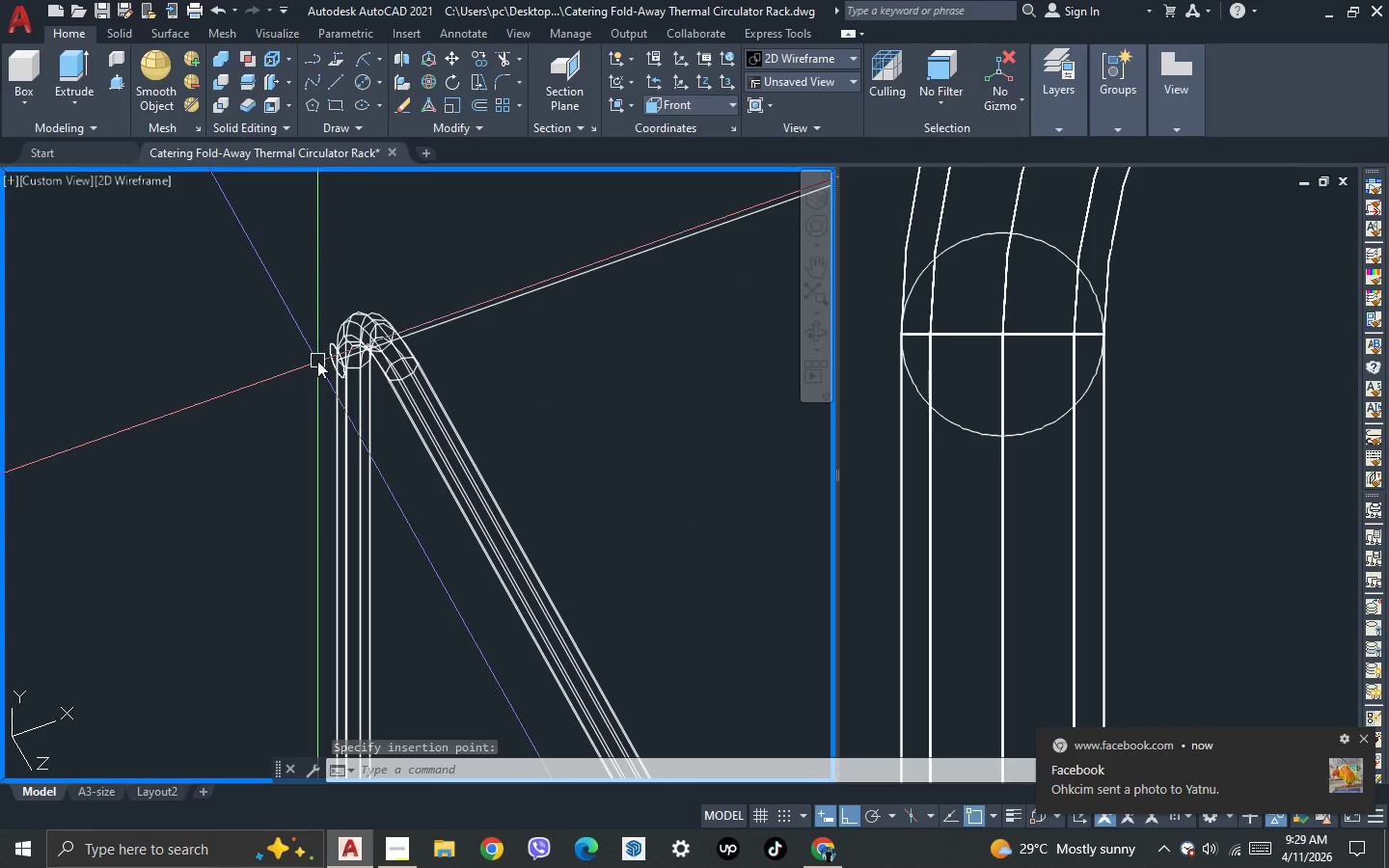 
key(3)
 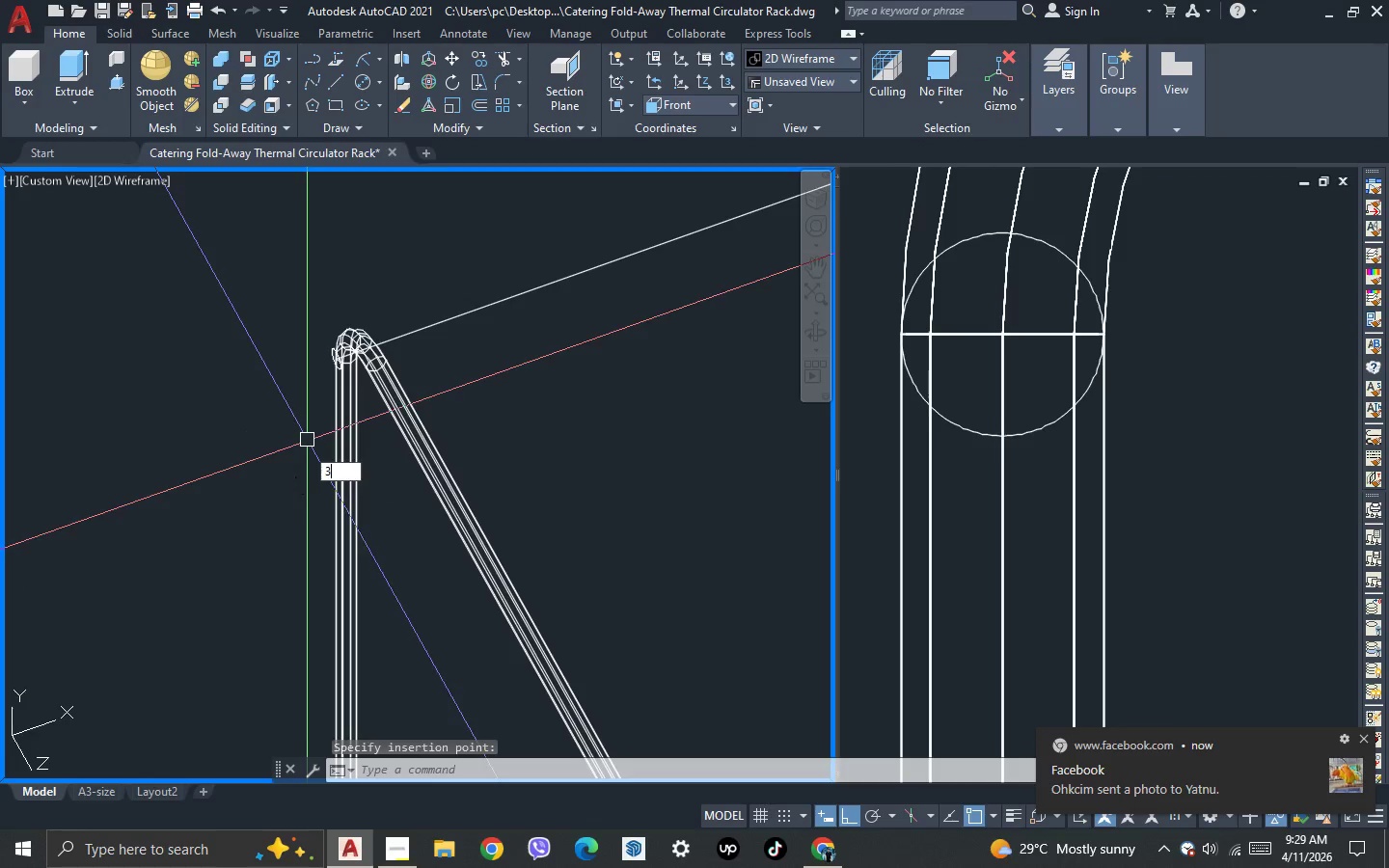 
scroll: coordinate [303, 355], scroll_direction: down, amount: 1.0
 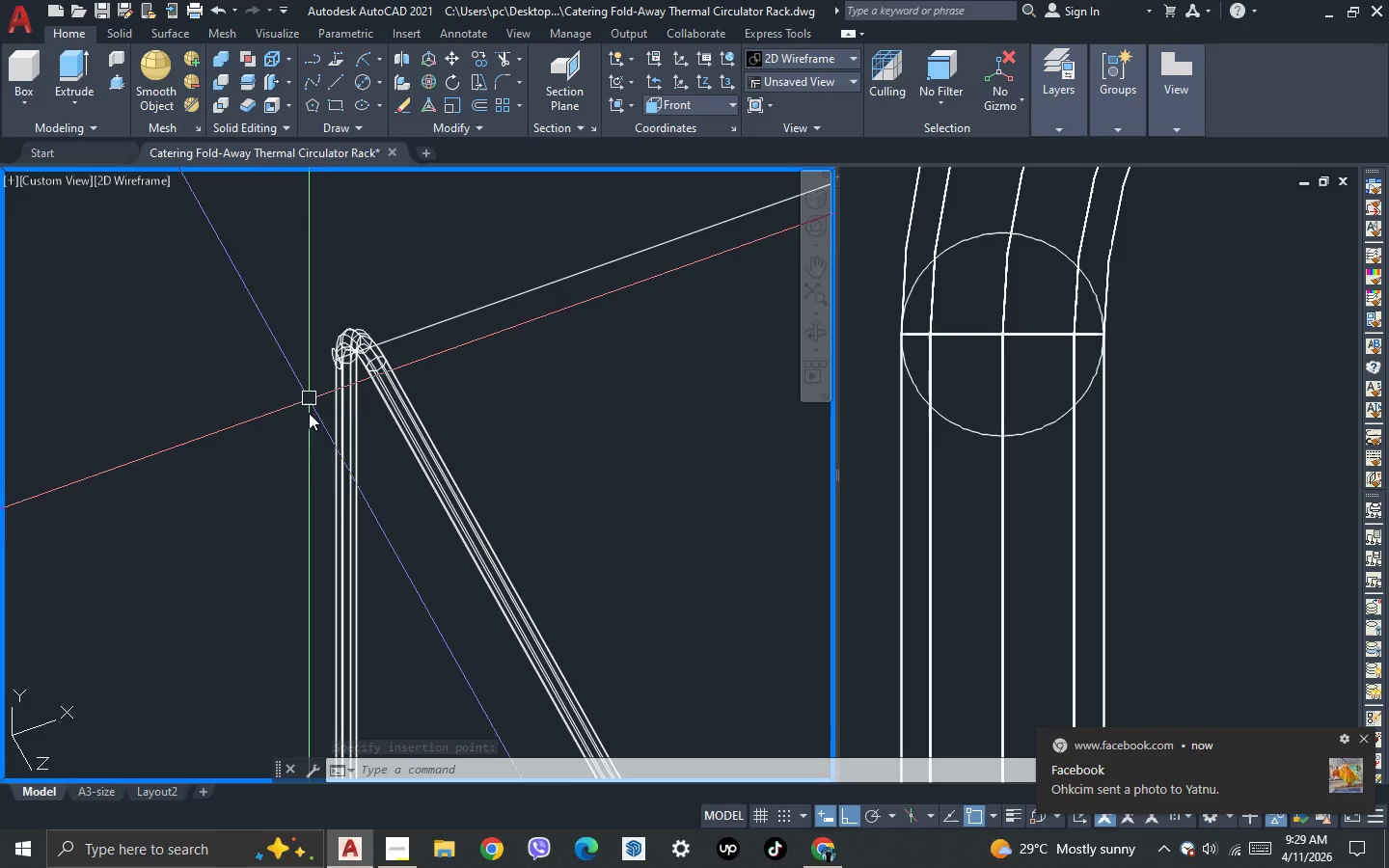 
key(Space)
 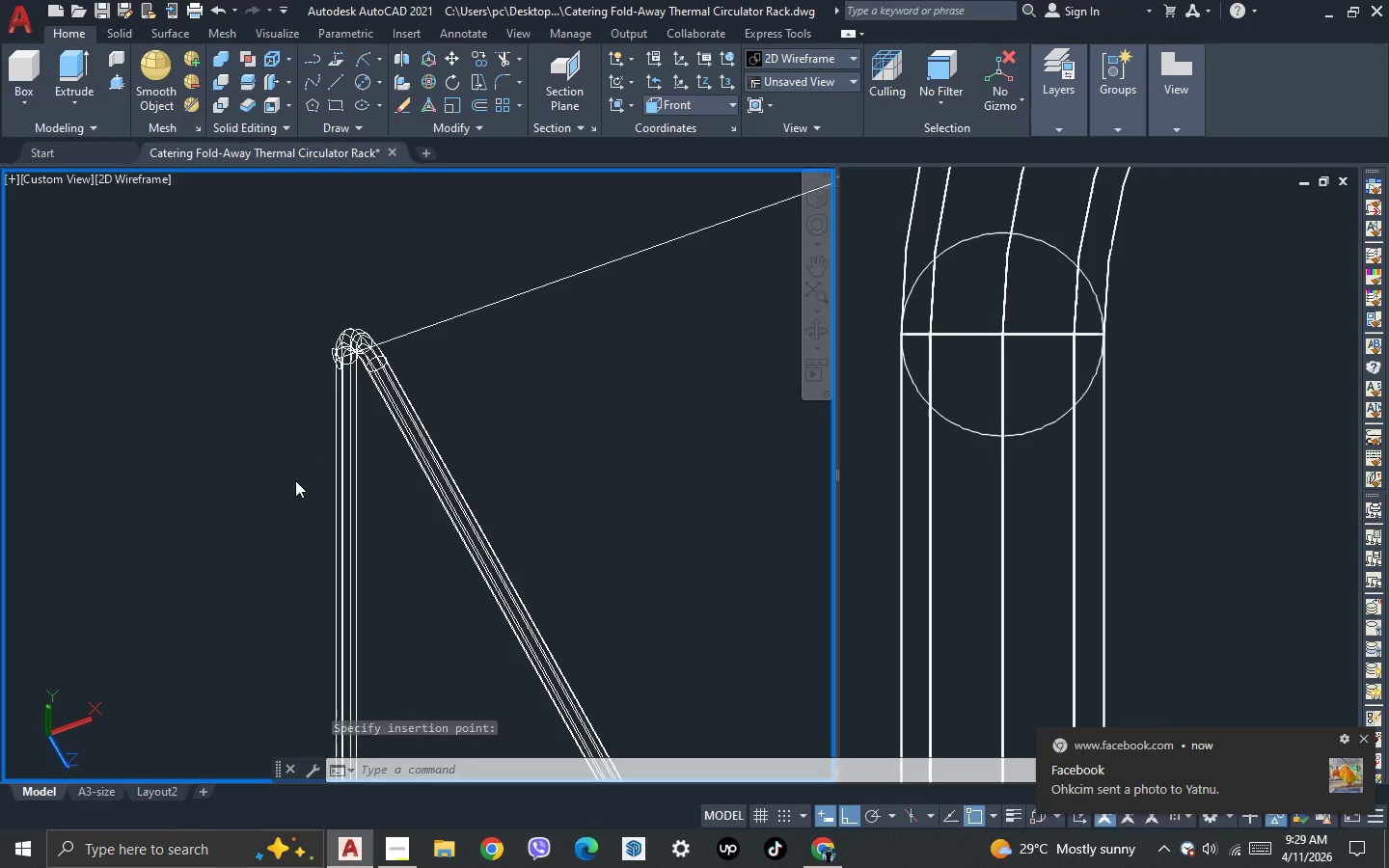 
left_click_drag(start_coordinate=[295, 480], to_coordinate=[362, 443])
 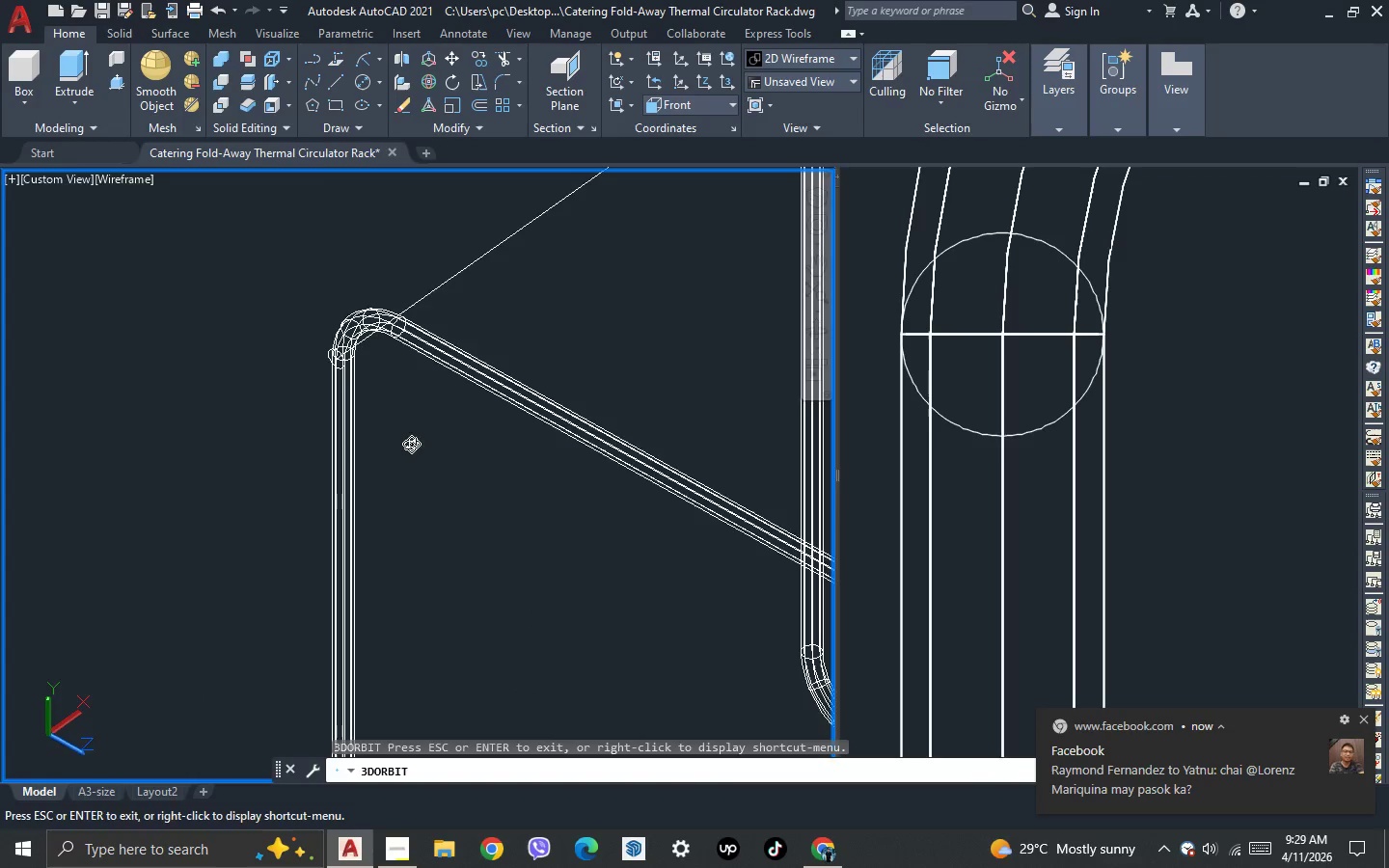 
key(Escape)
 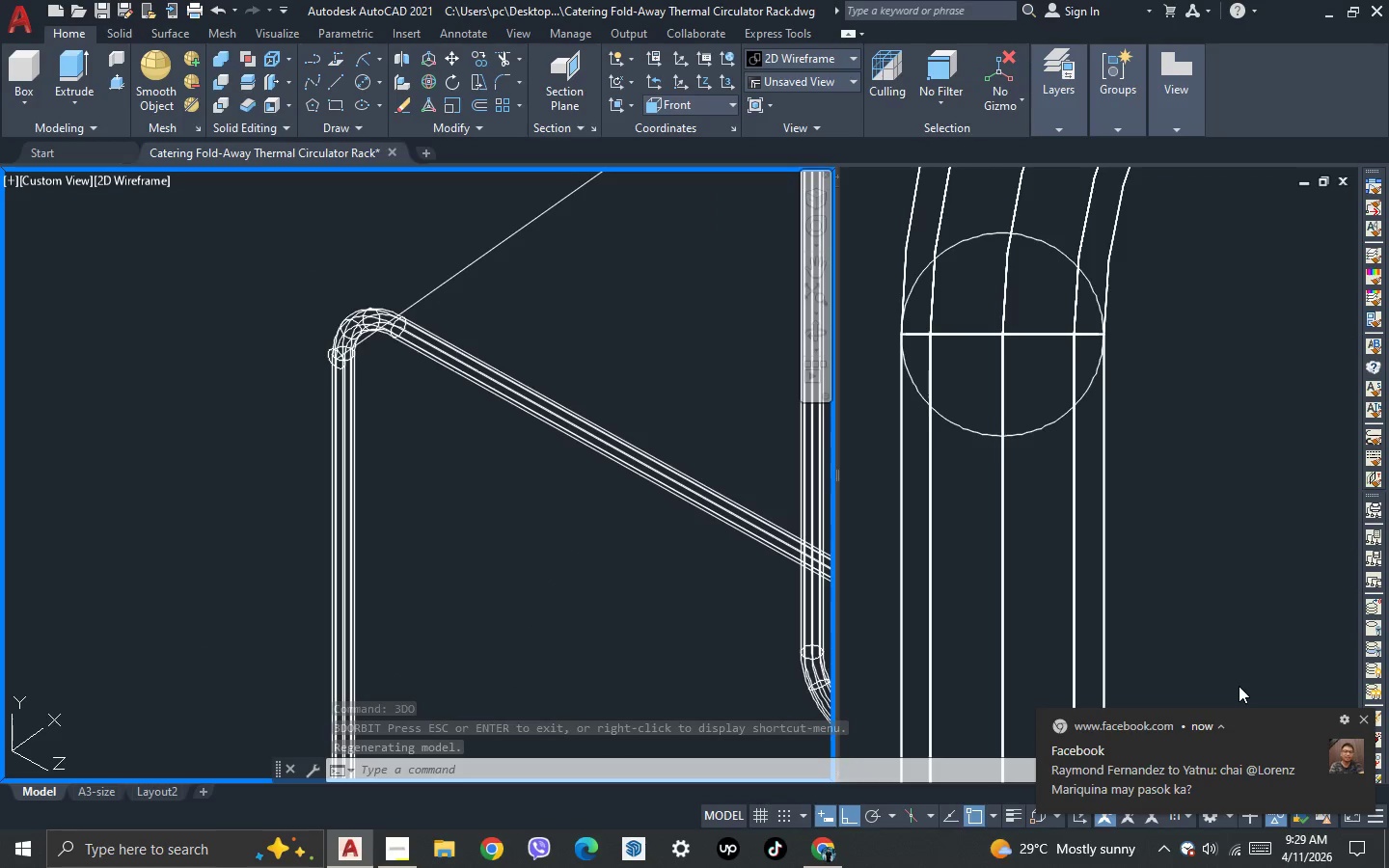 
wait(5.84)
 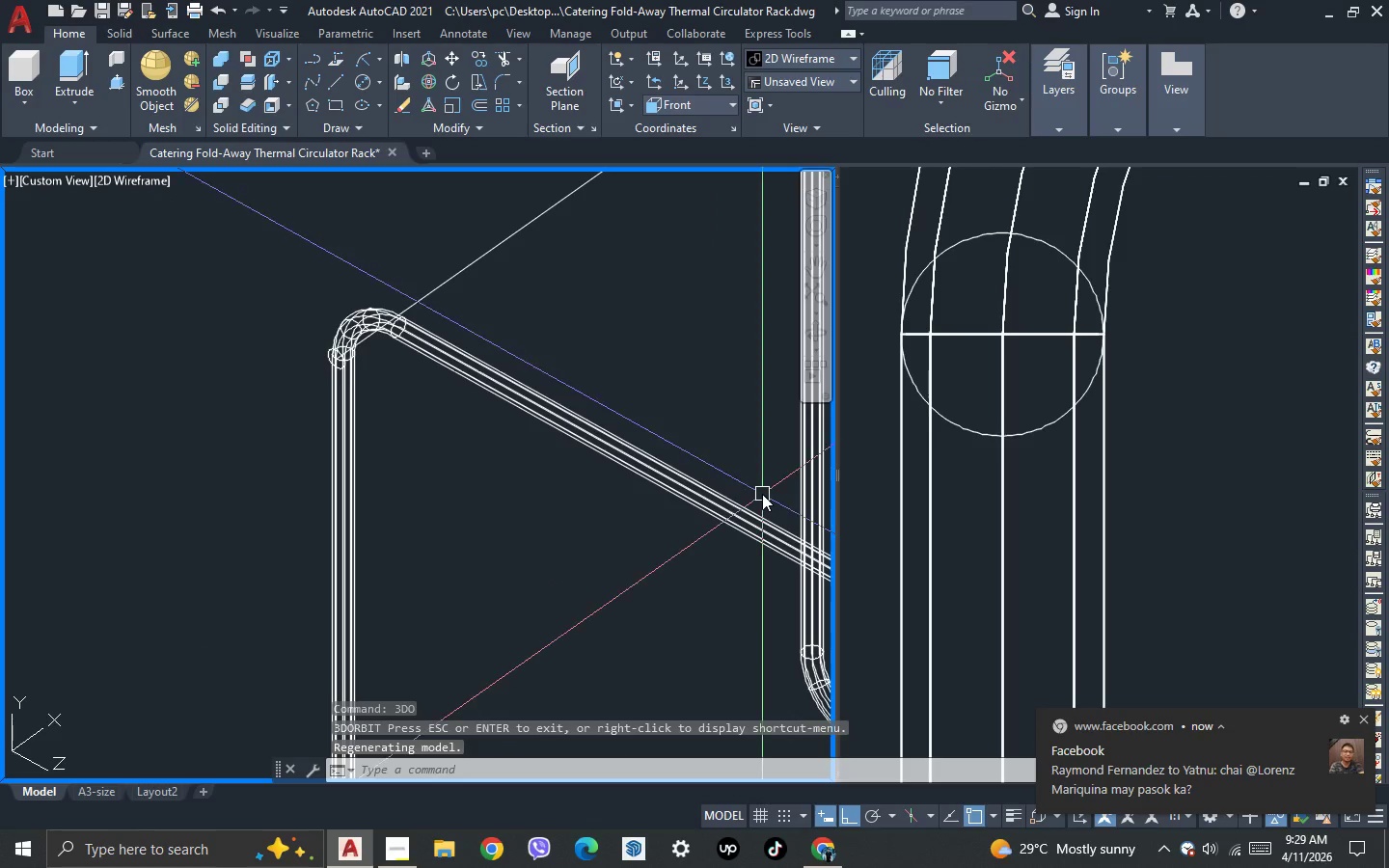 
left_click([1171, 583])
 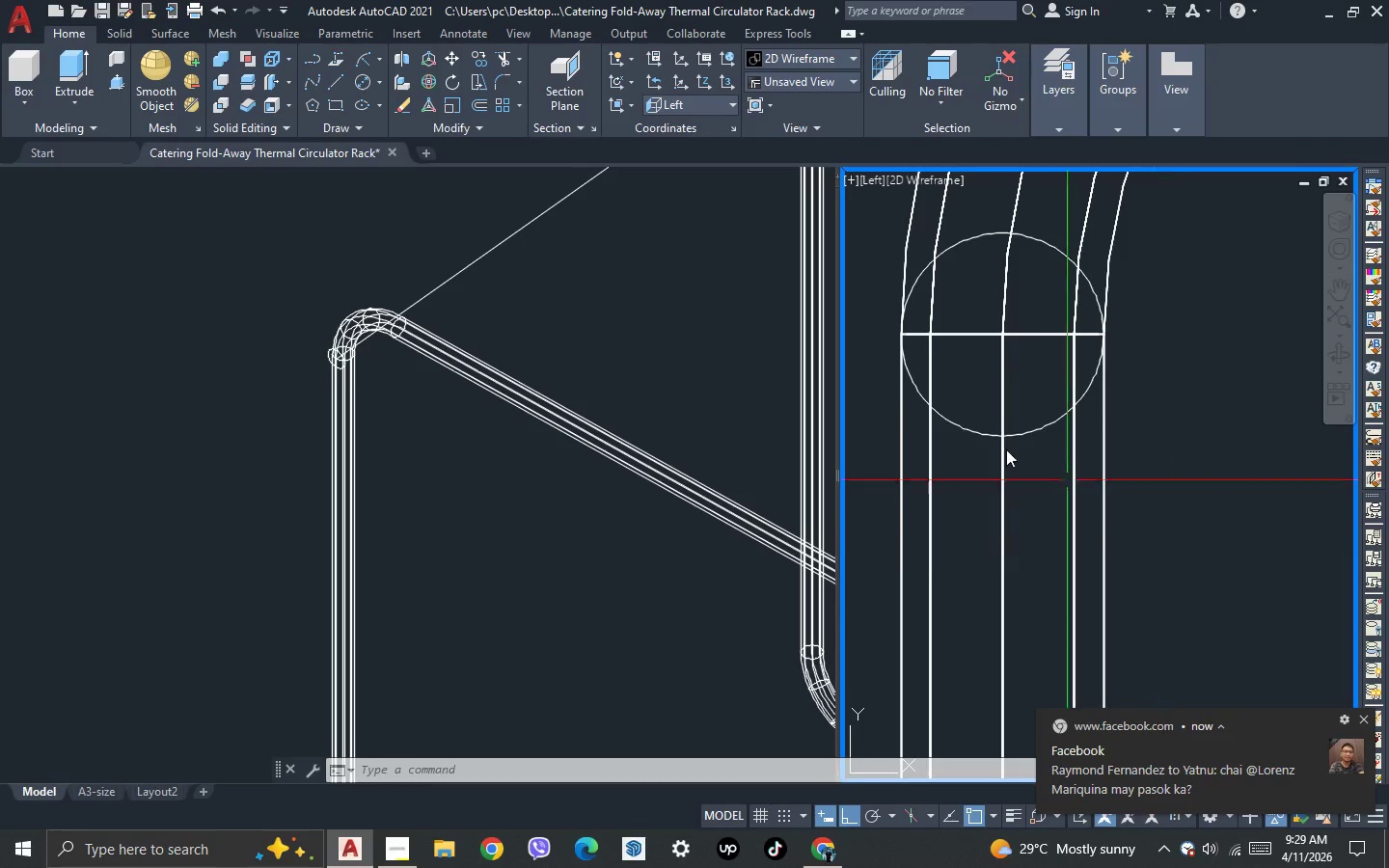 
scroll: coordinate [885, 389], scroll_direction: down, amount: 3.0
 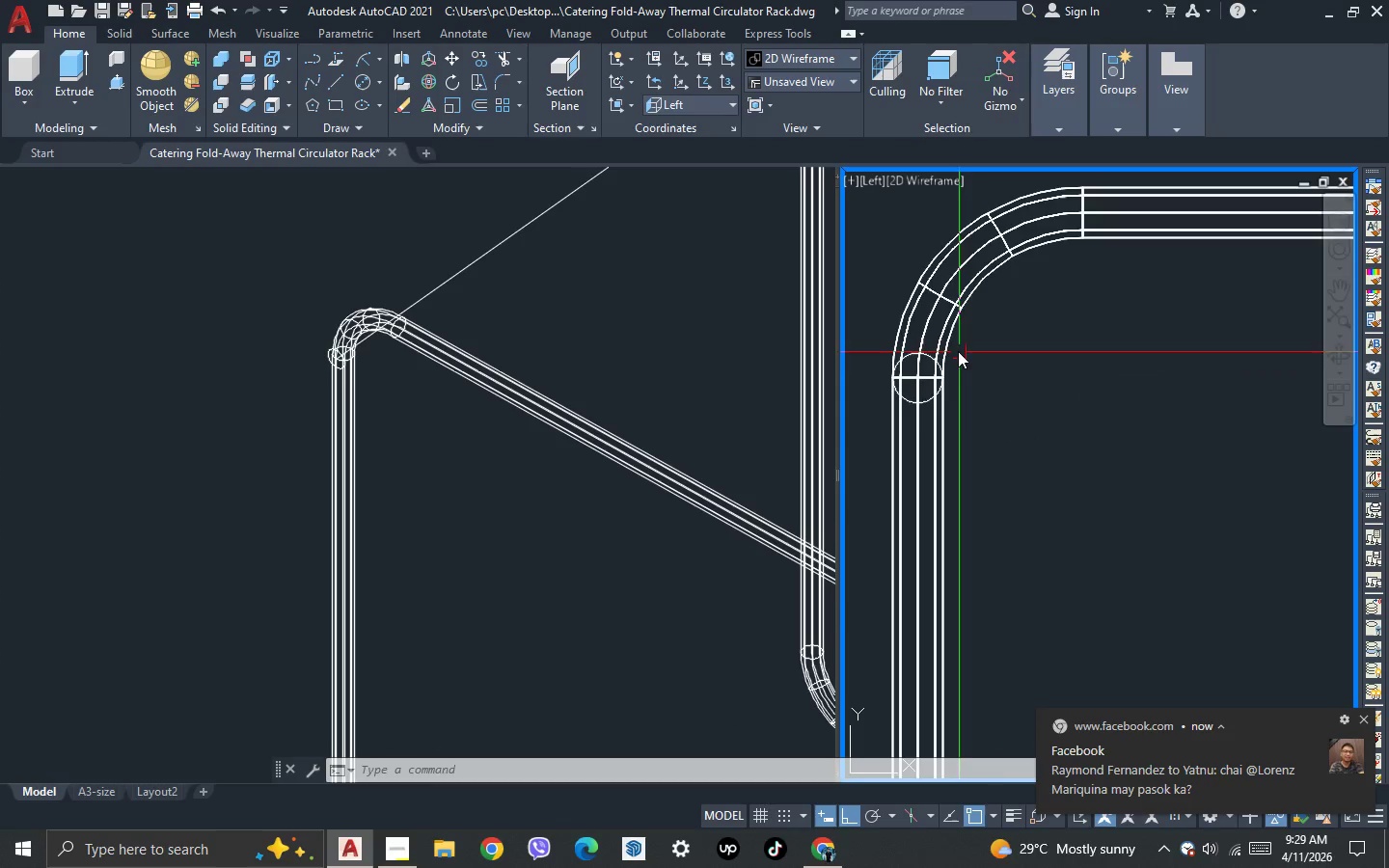 
scroll: coordinate [948, 346], scroll_direction: up, amount: 1.0
 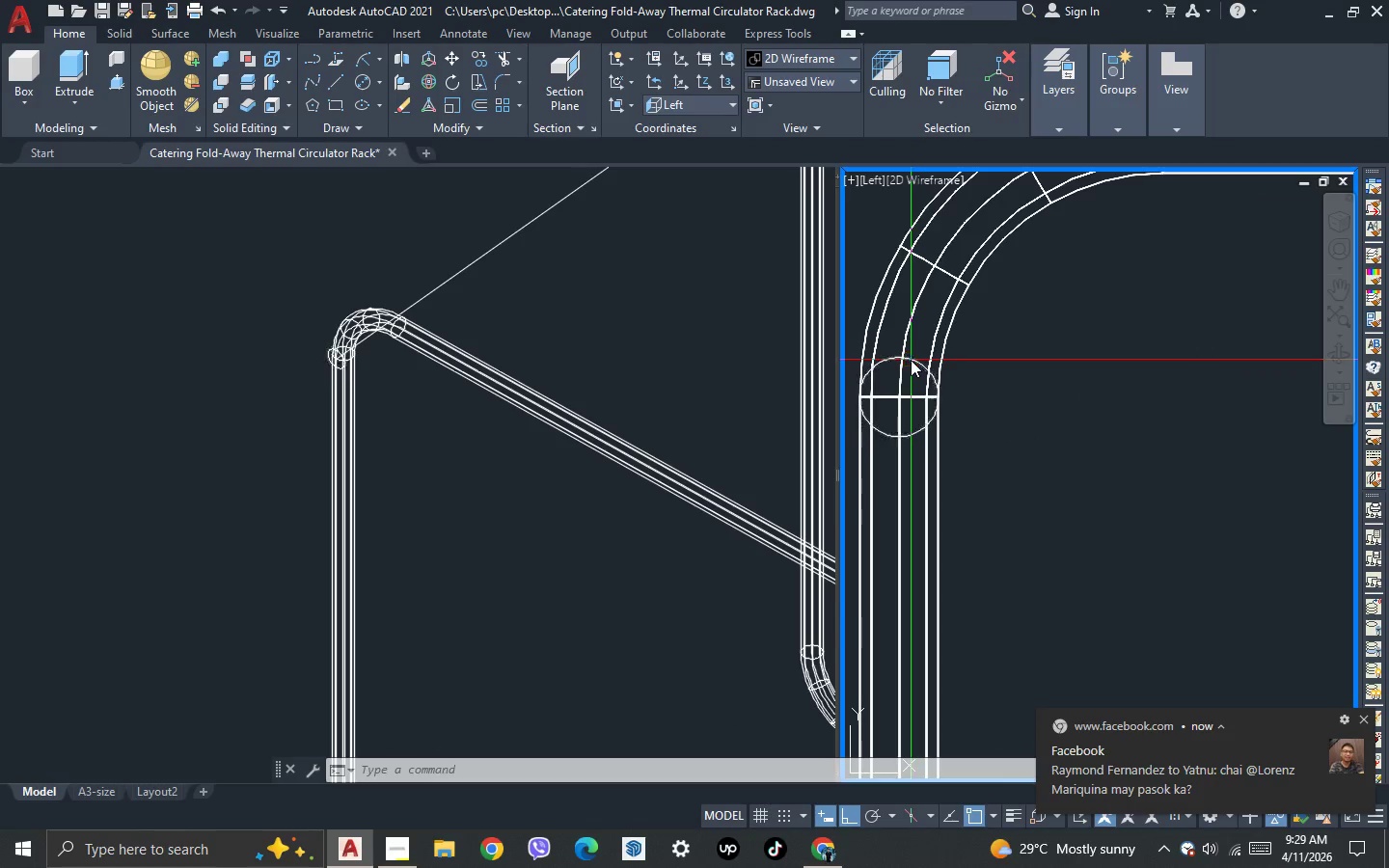 
scroll: coordinate [941, 390], scroll_direction: down, amount: 2.0
 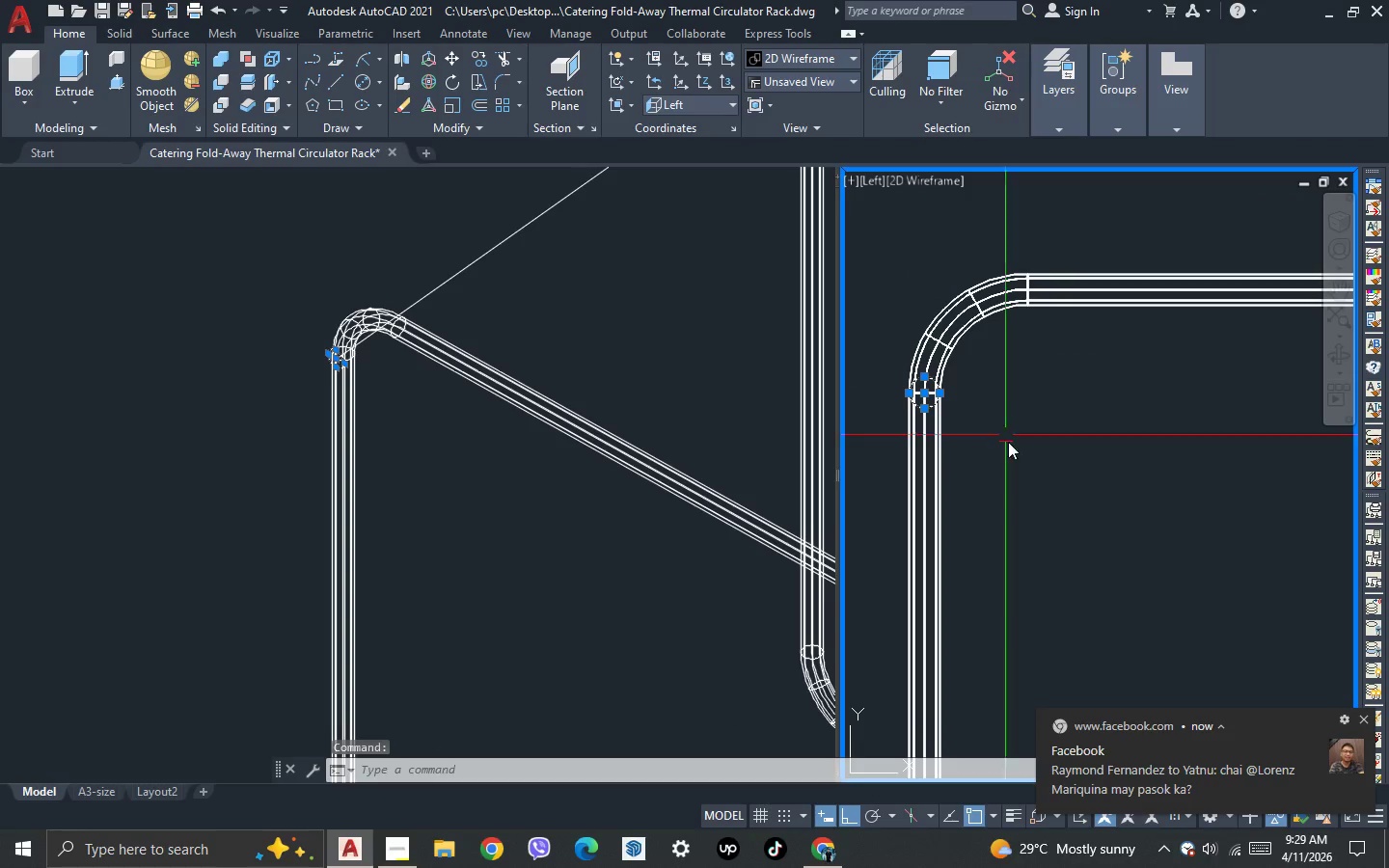 
key(M)
 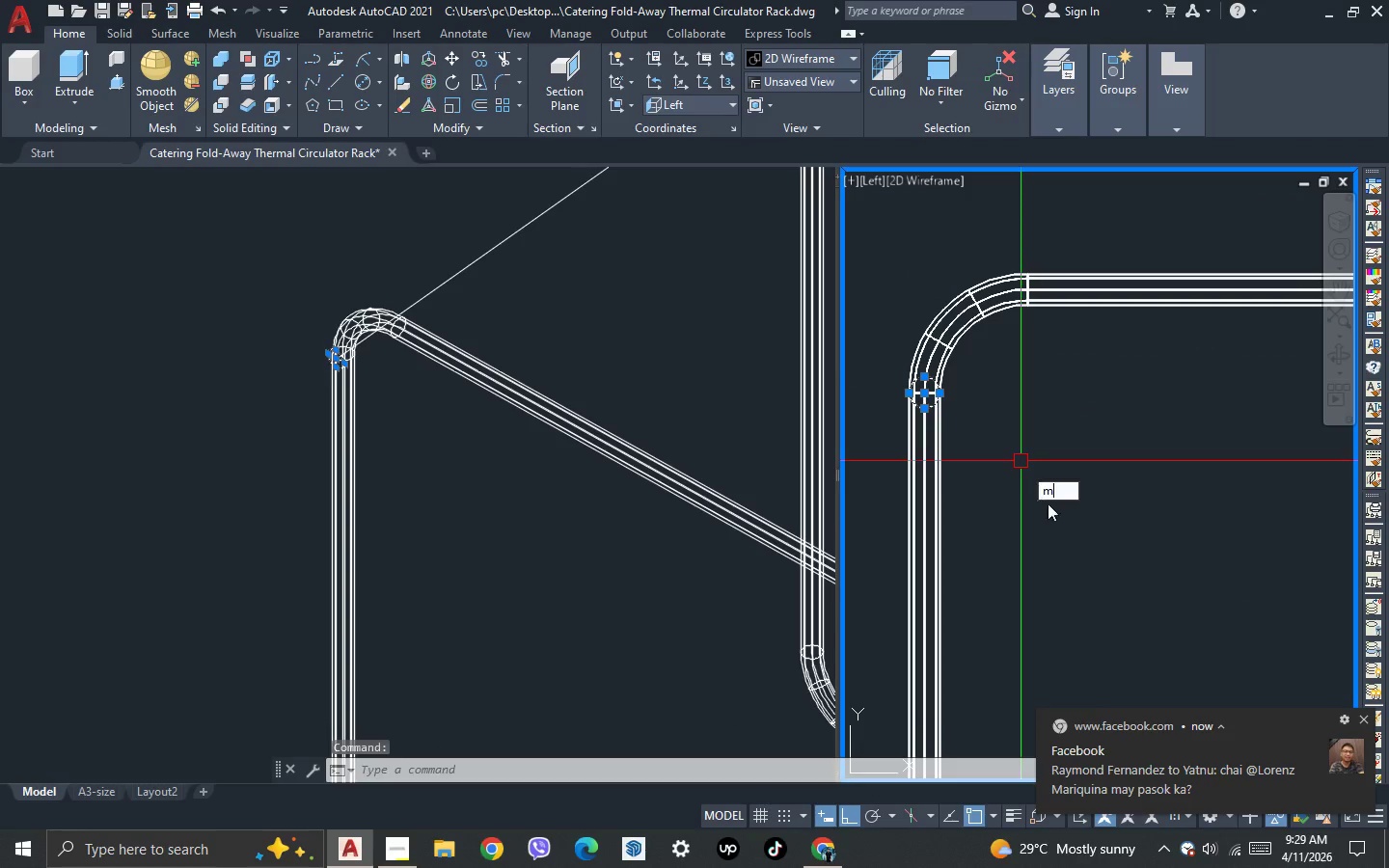 
key(Space)
 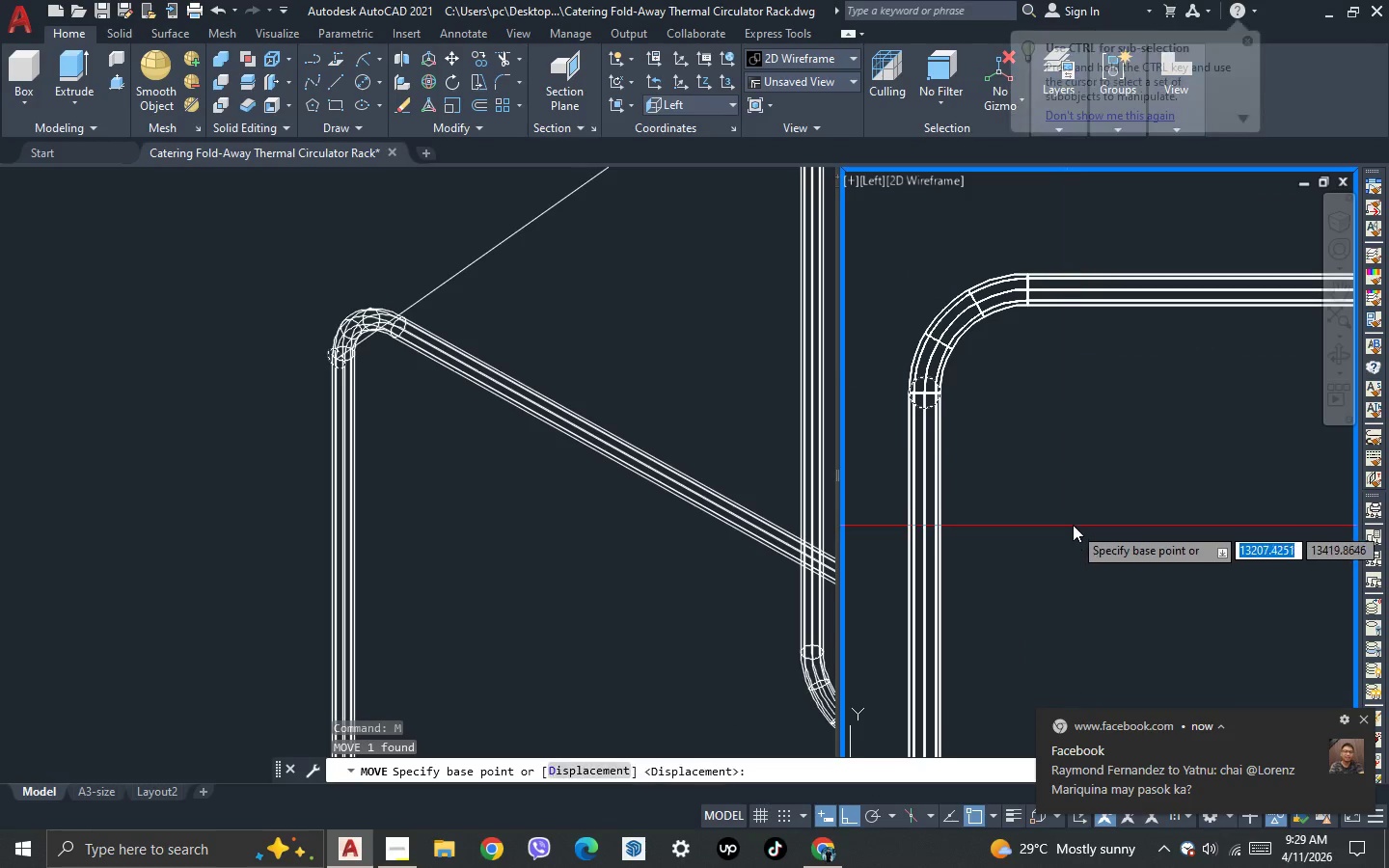 
left_click_drag(start_coordinate=[1073, 525], to_coordinate=[1073, 520])
 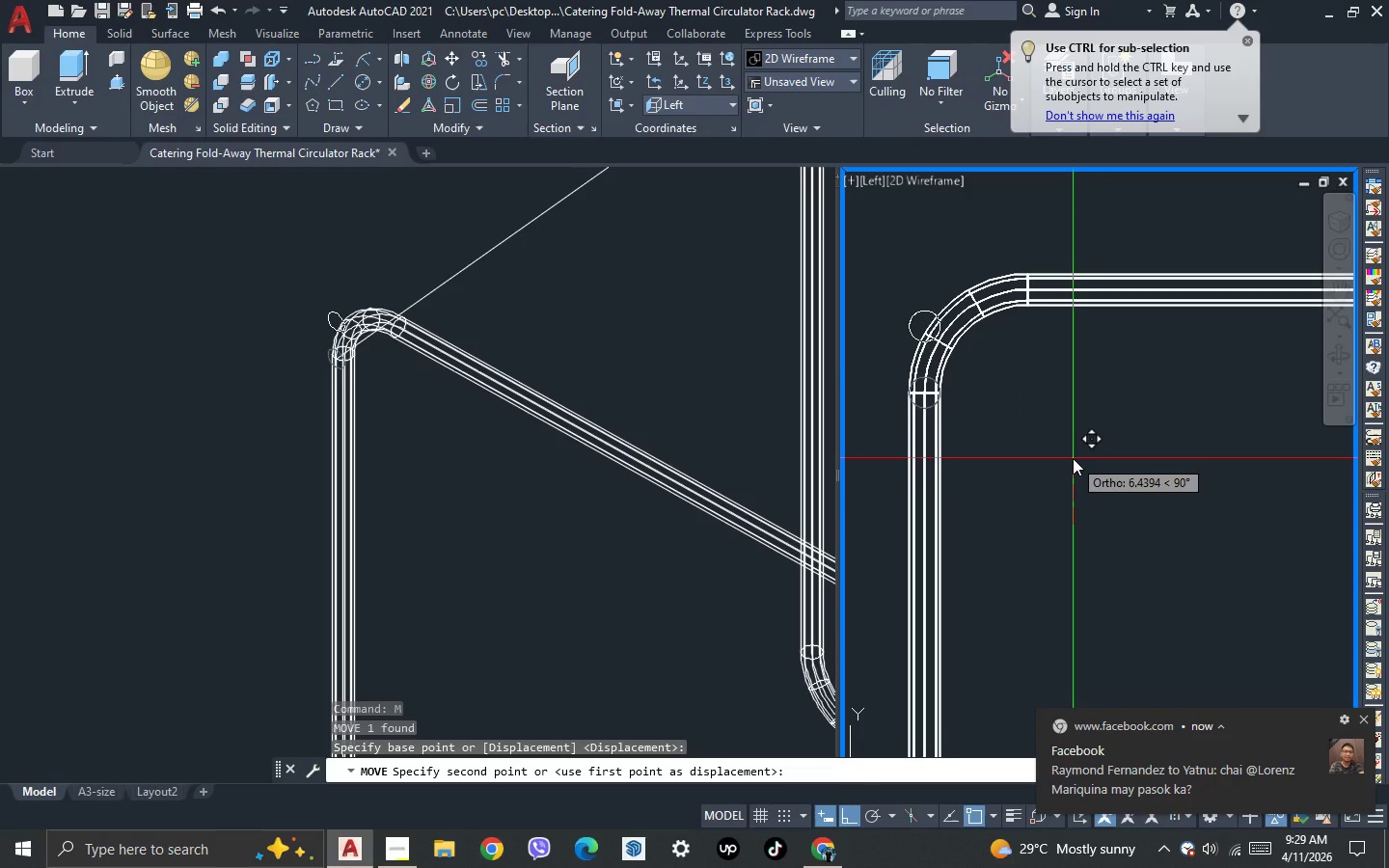 
key(6)
 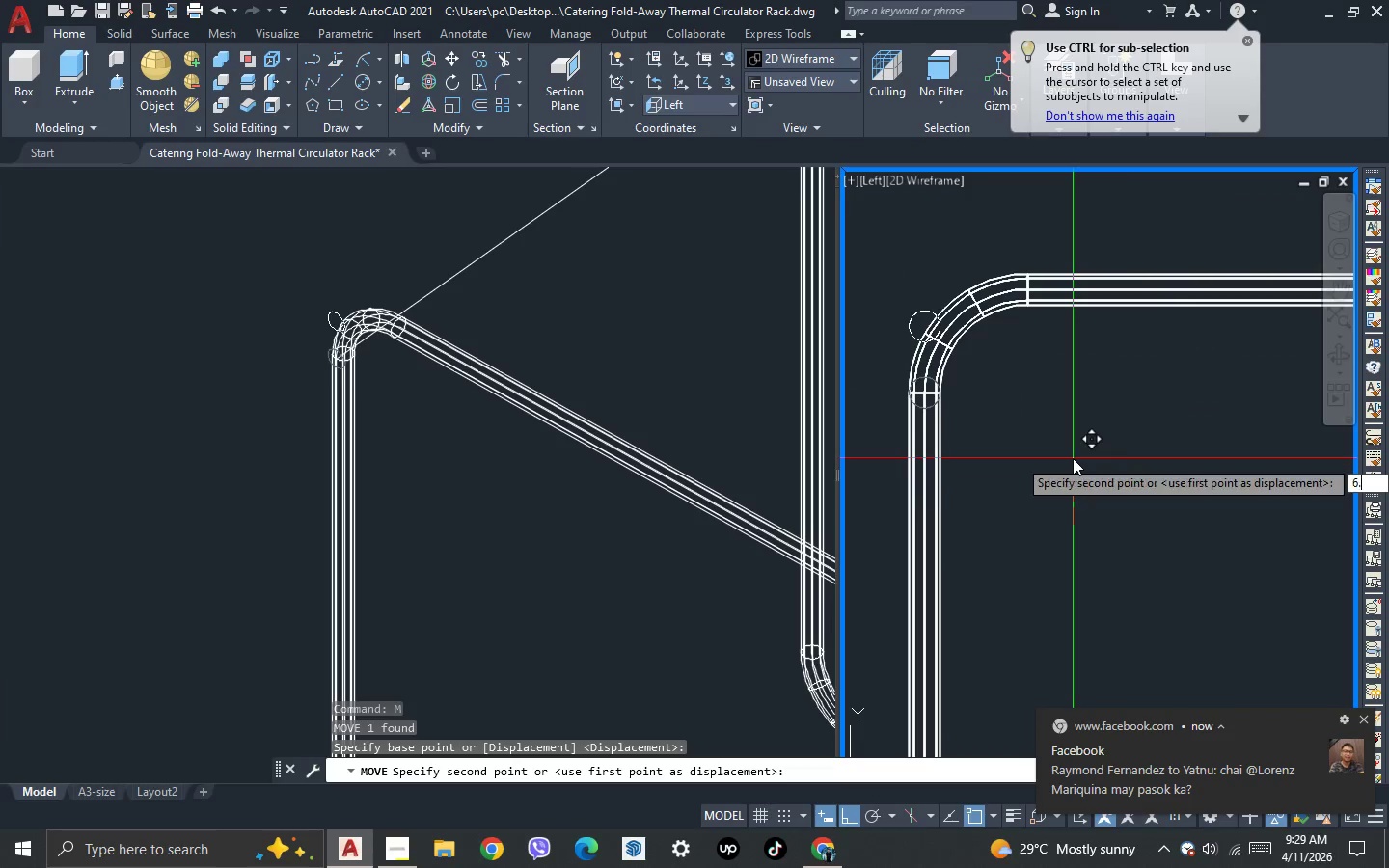 
key(Period)
 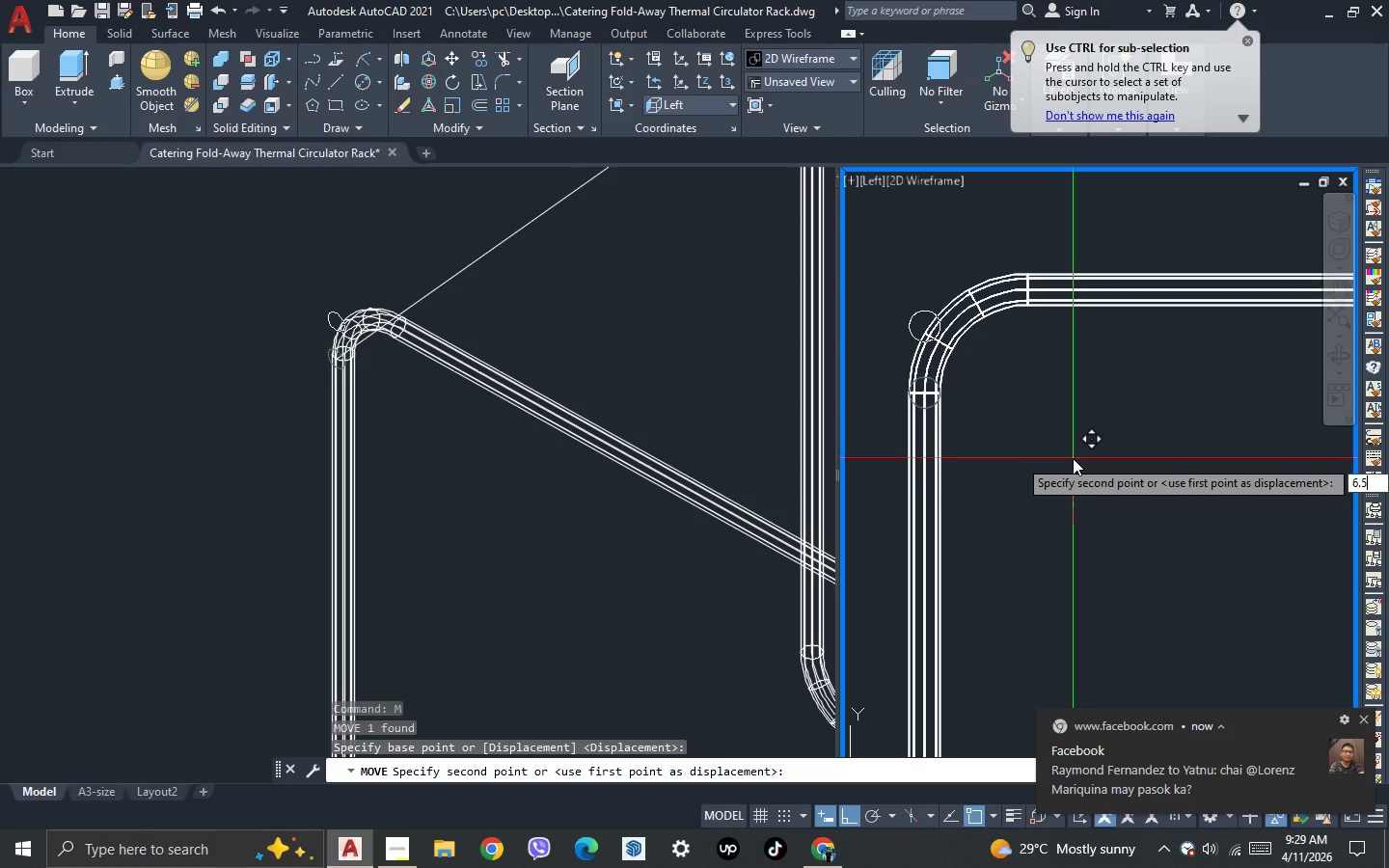 
key(5)
 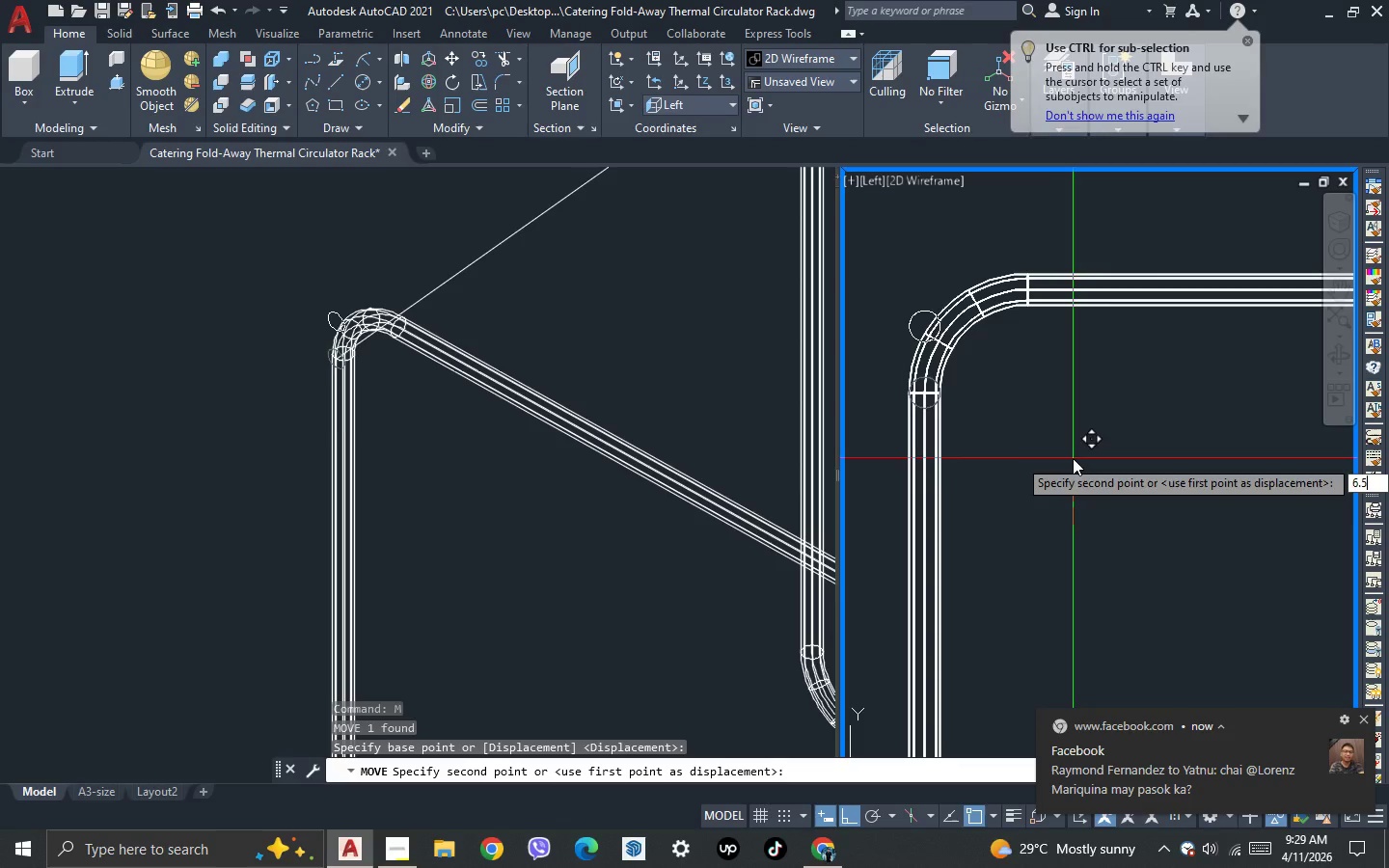 
key(Enter)
 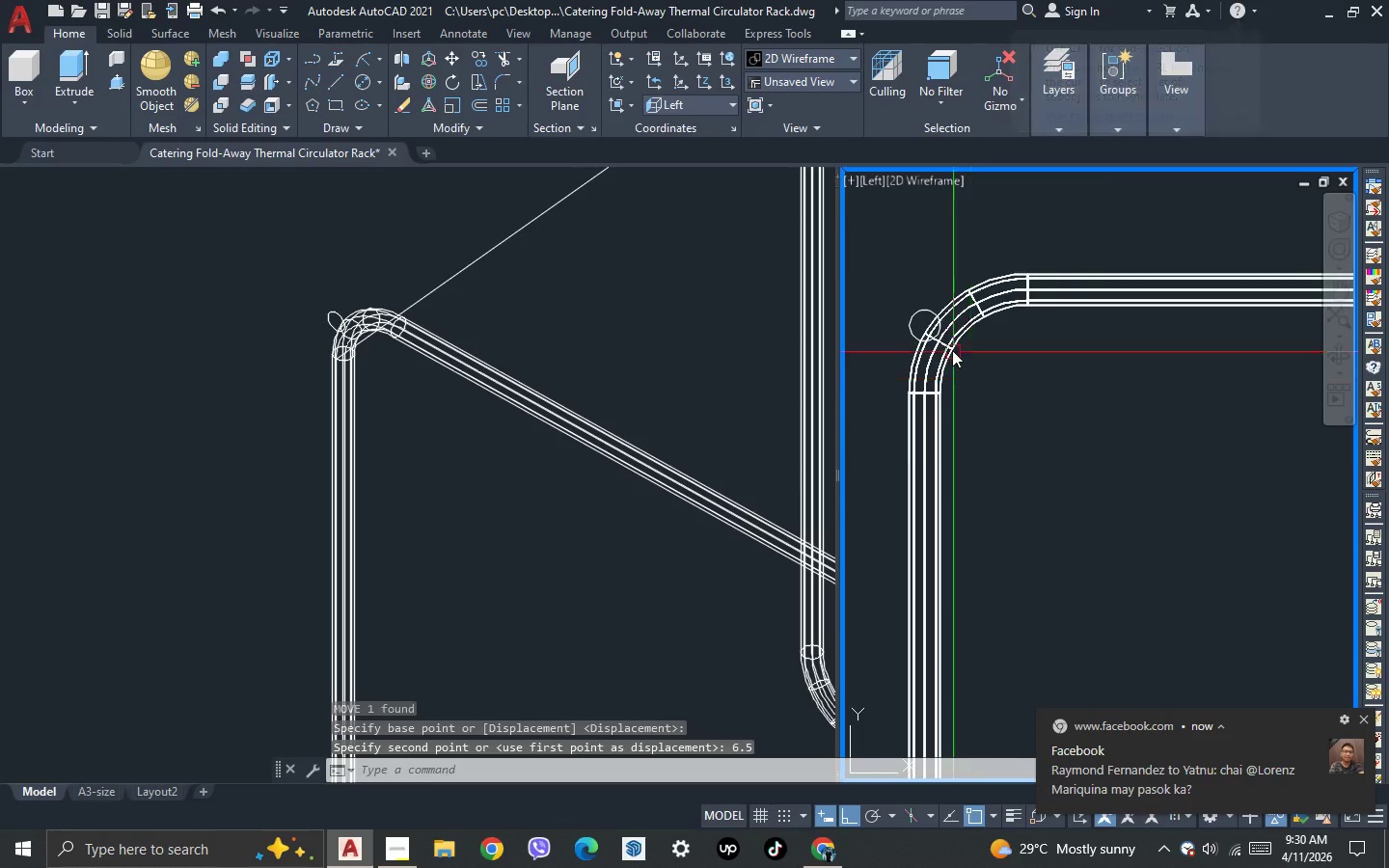 
scroll: coordinate [942, 322], scroll_direction: up, amount: 2.0
 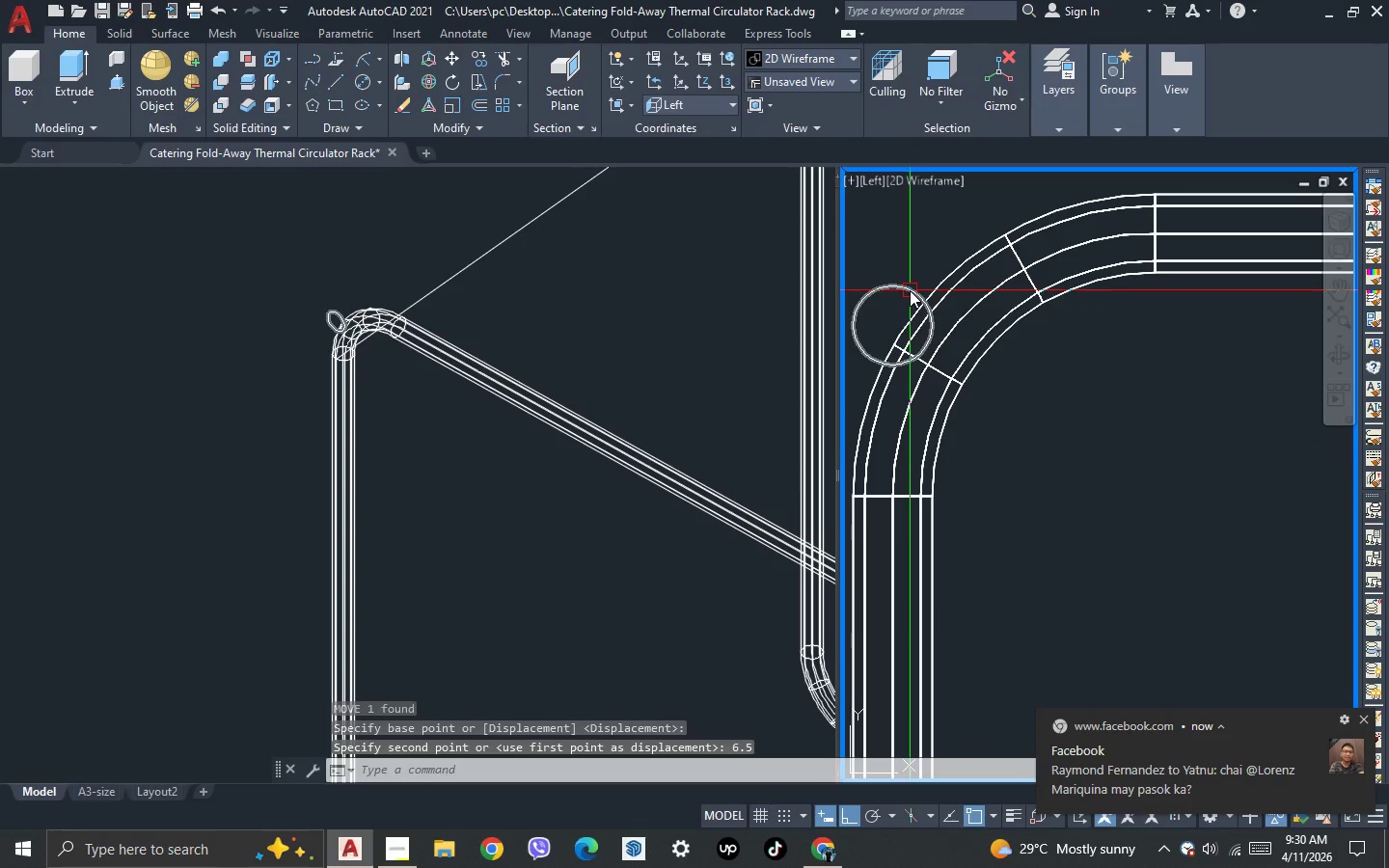 
left_click([910, 290])
 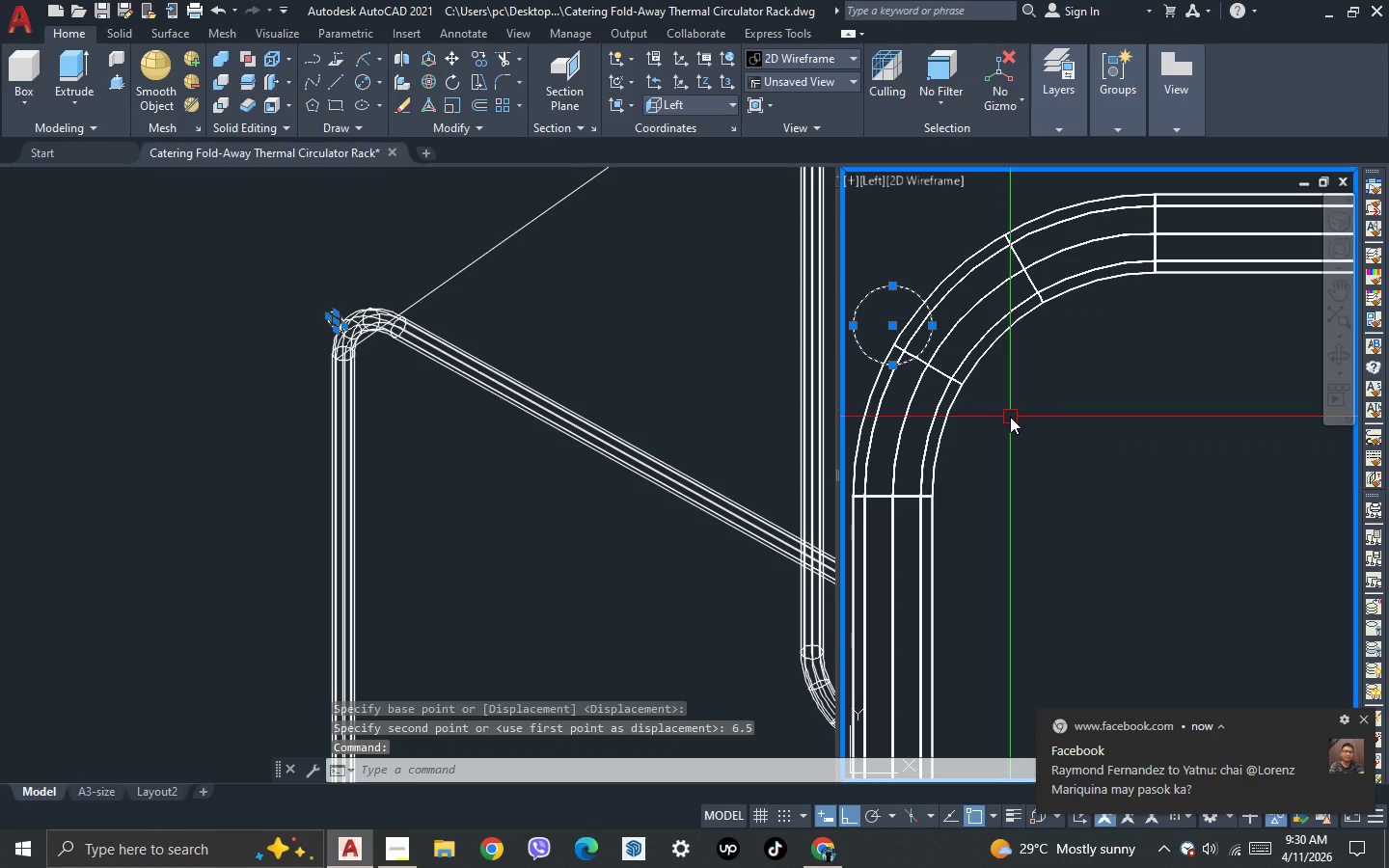 
key(M)
 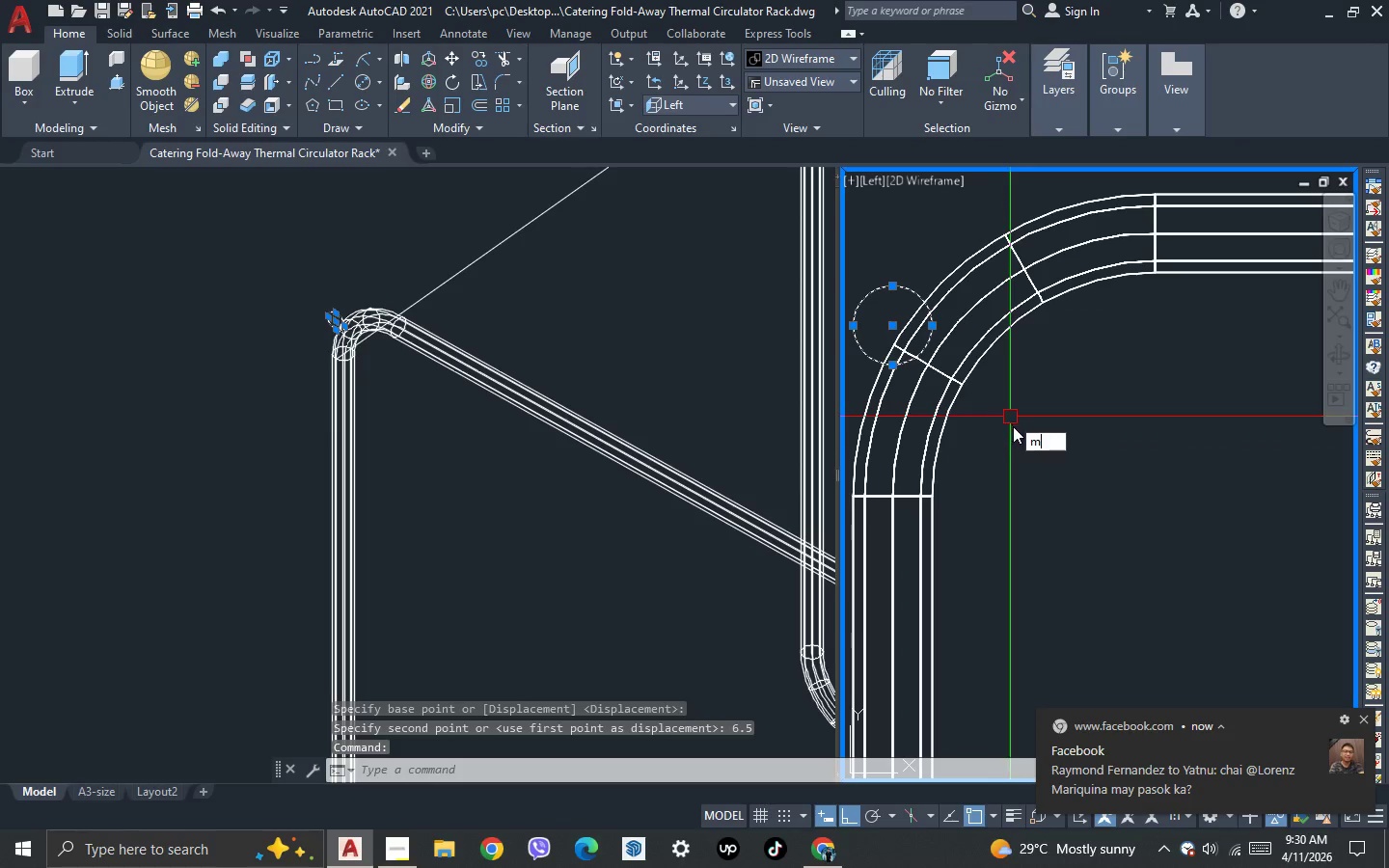 
key(Space)
 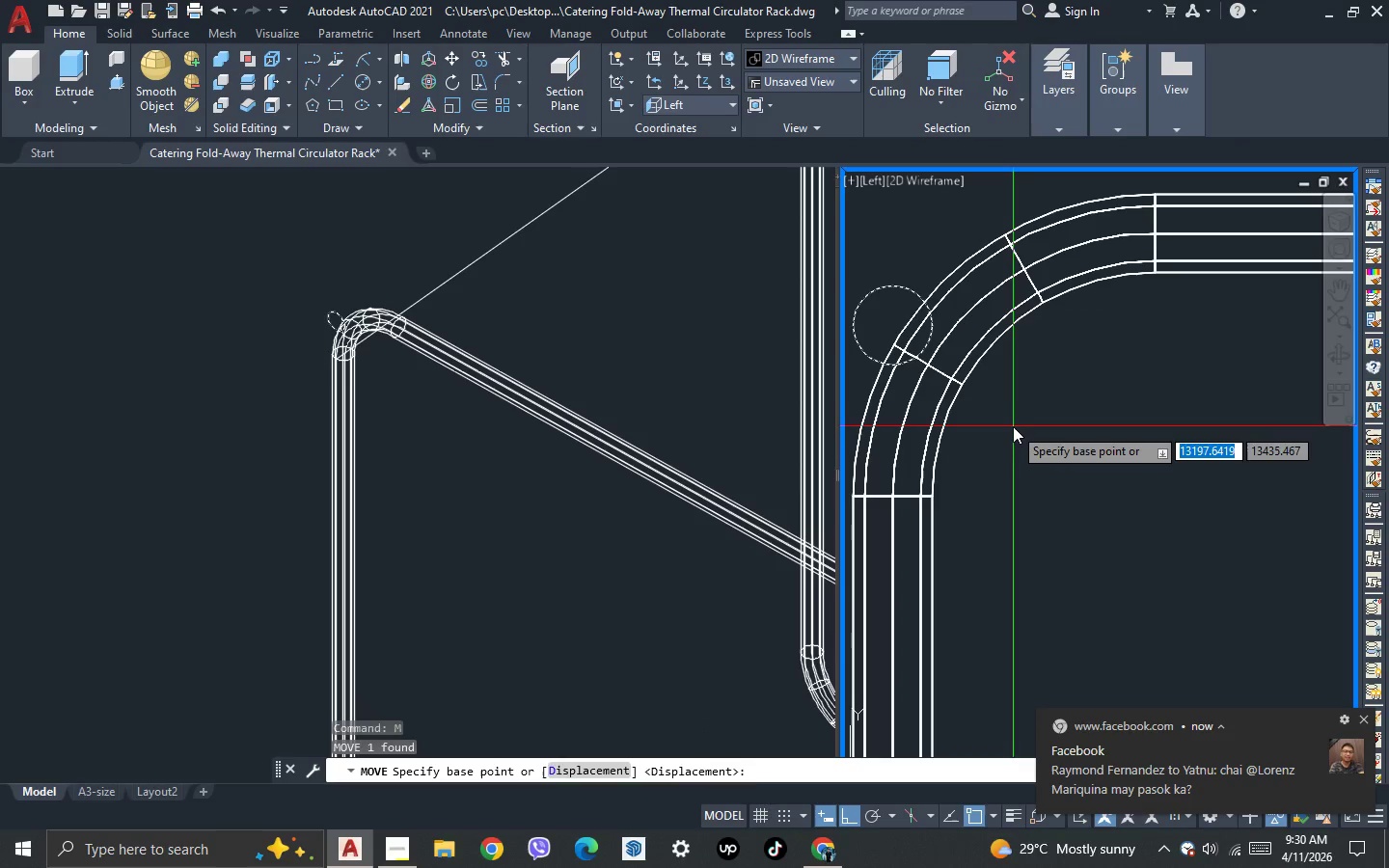 
left_click([1013, 426])
 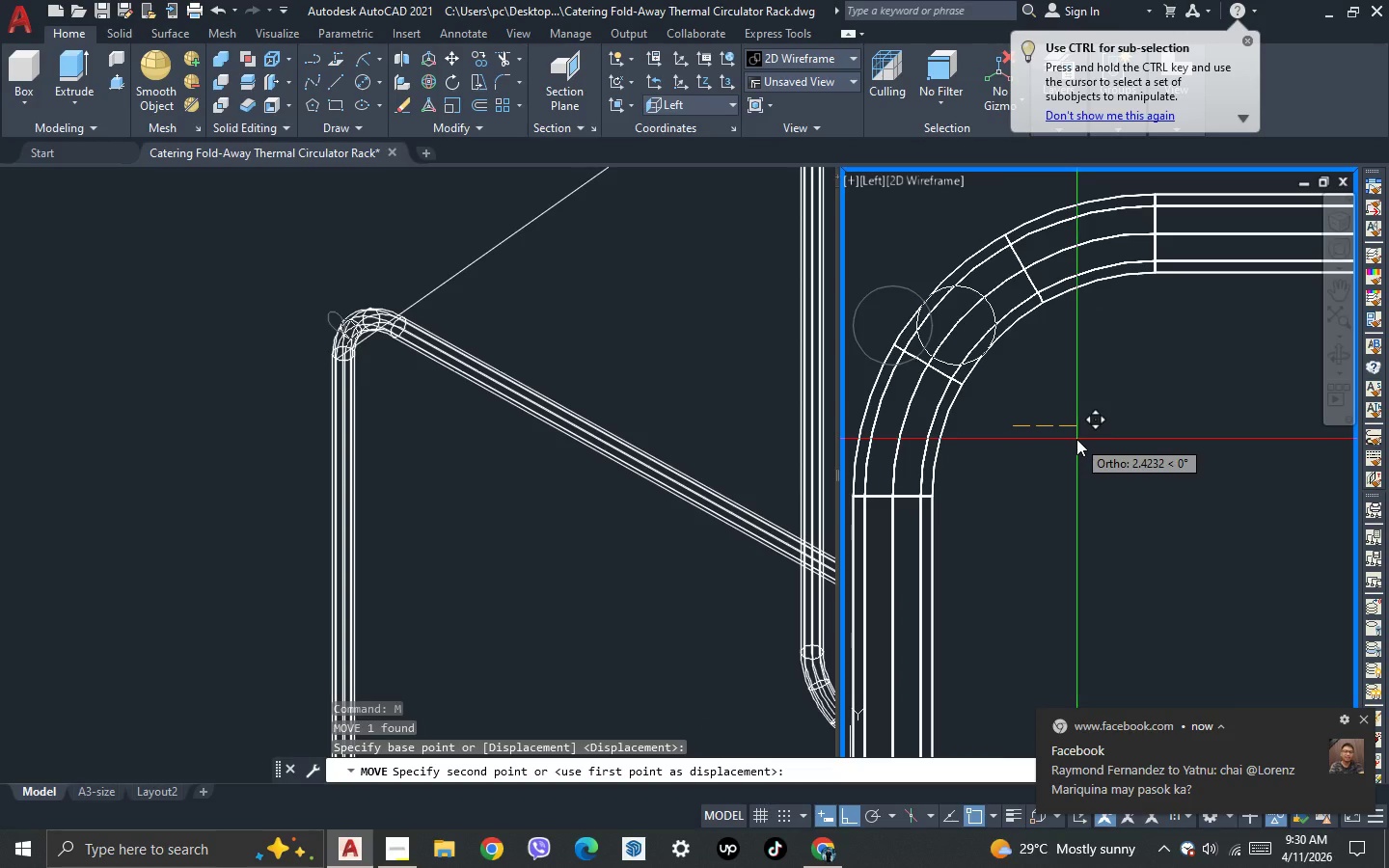 
key(2)
 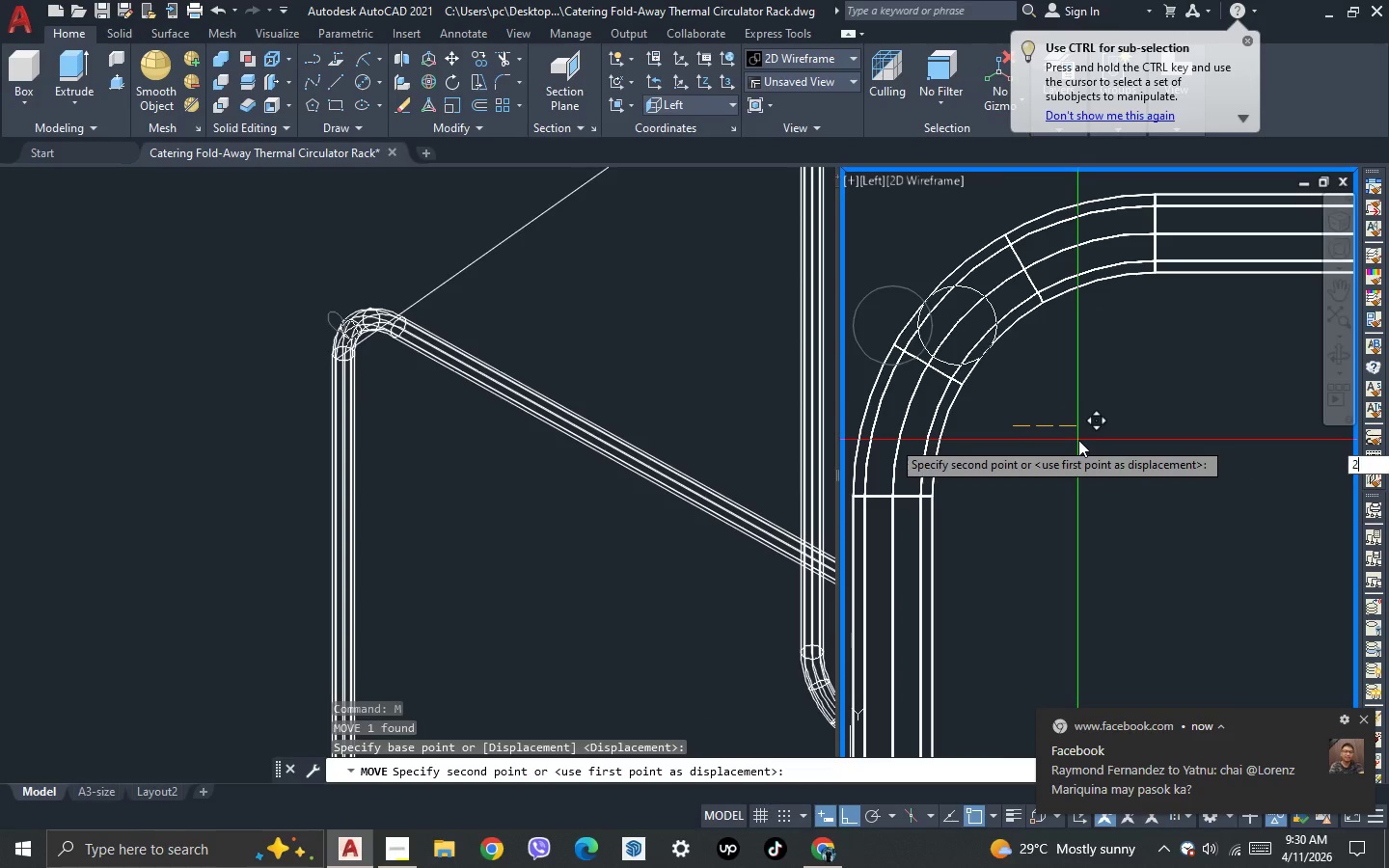 
key(Period)
 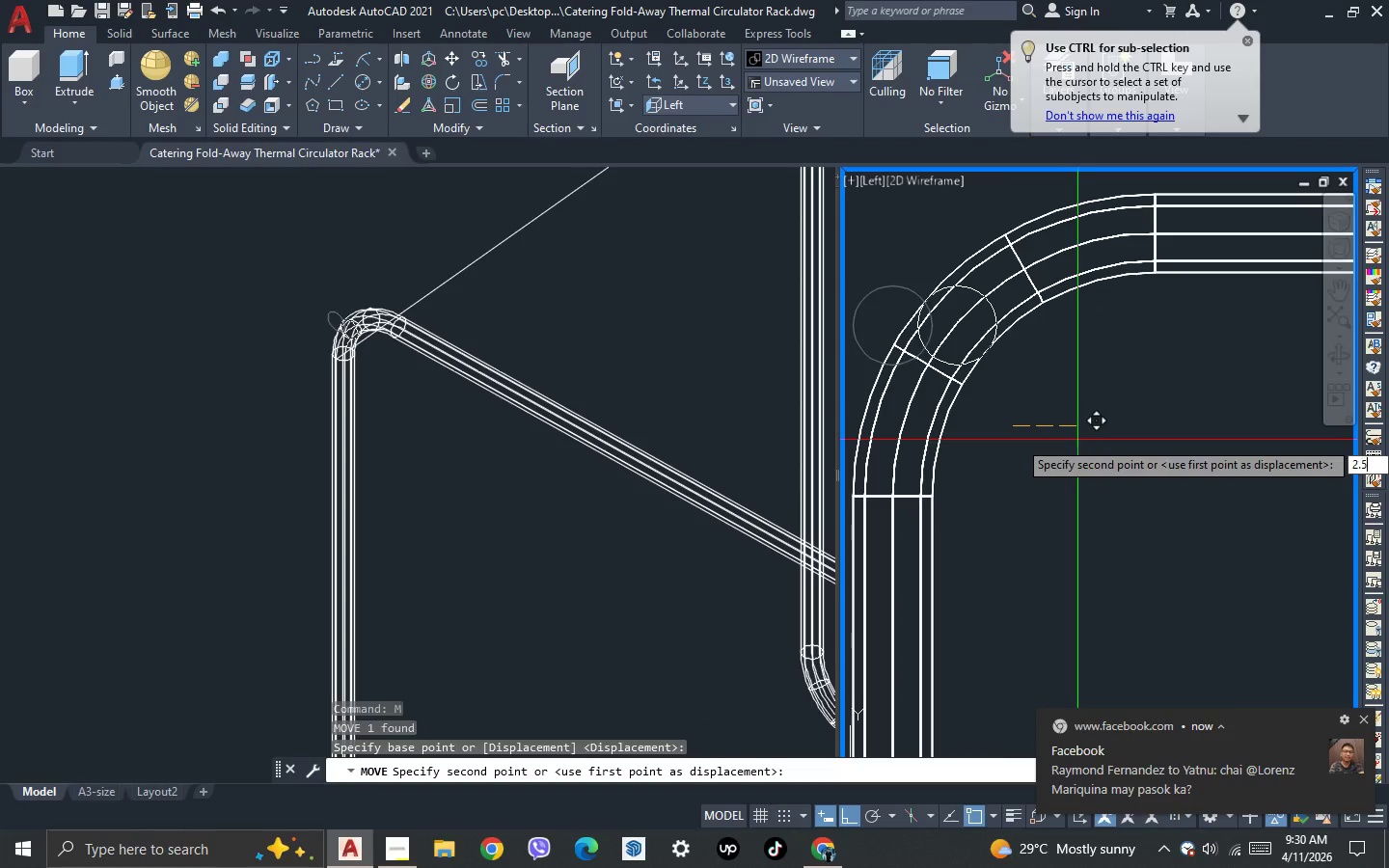 
key(5)
 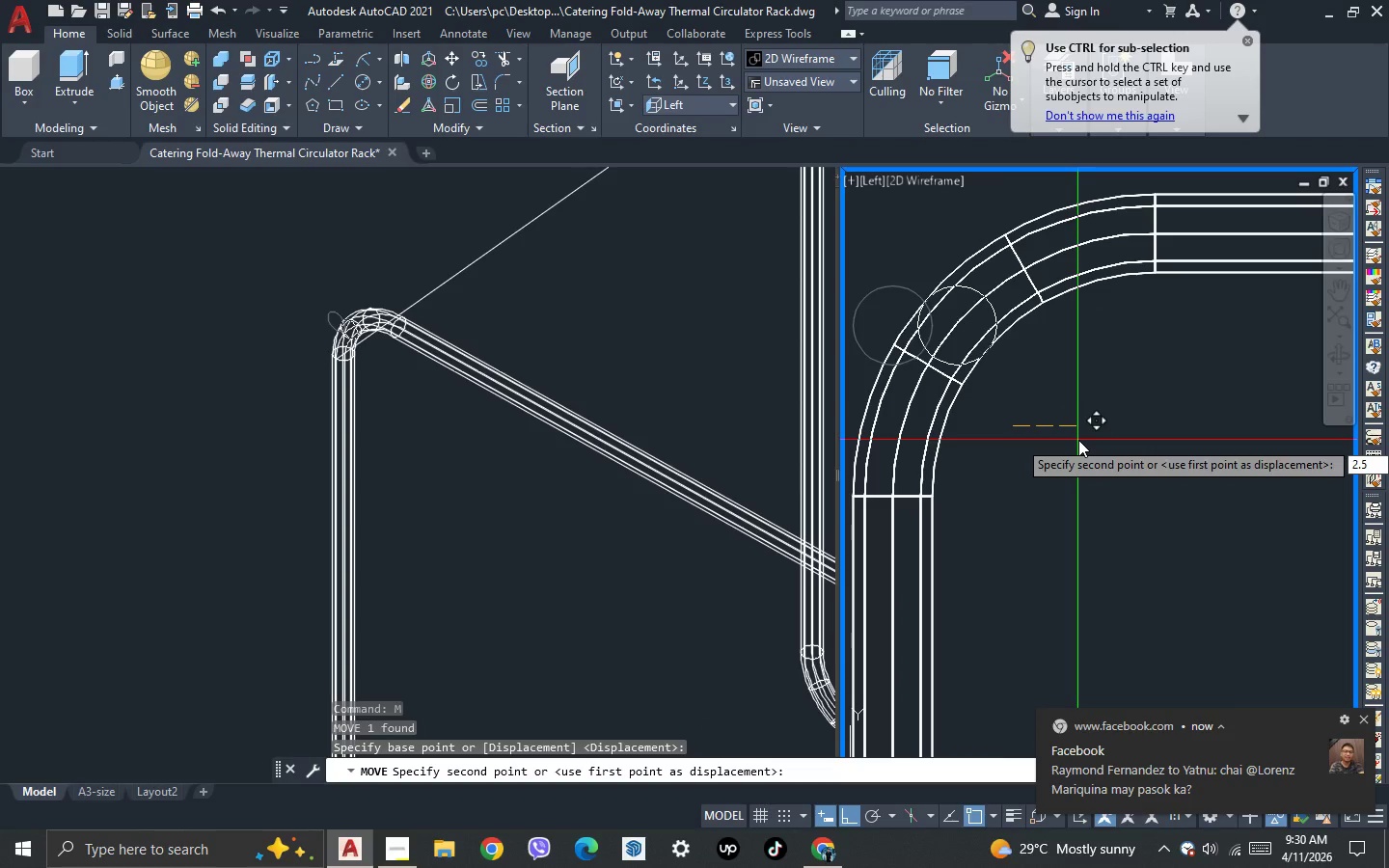 
key(Enter)
 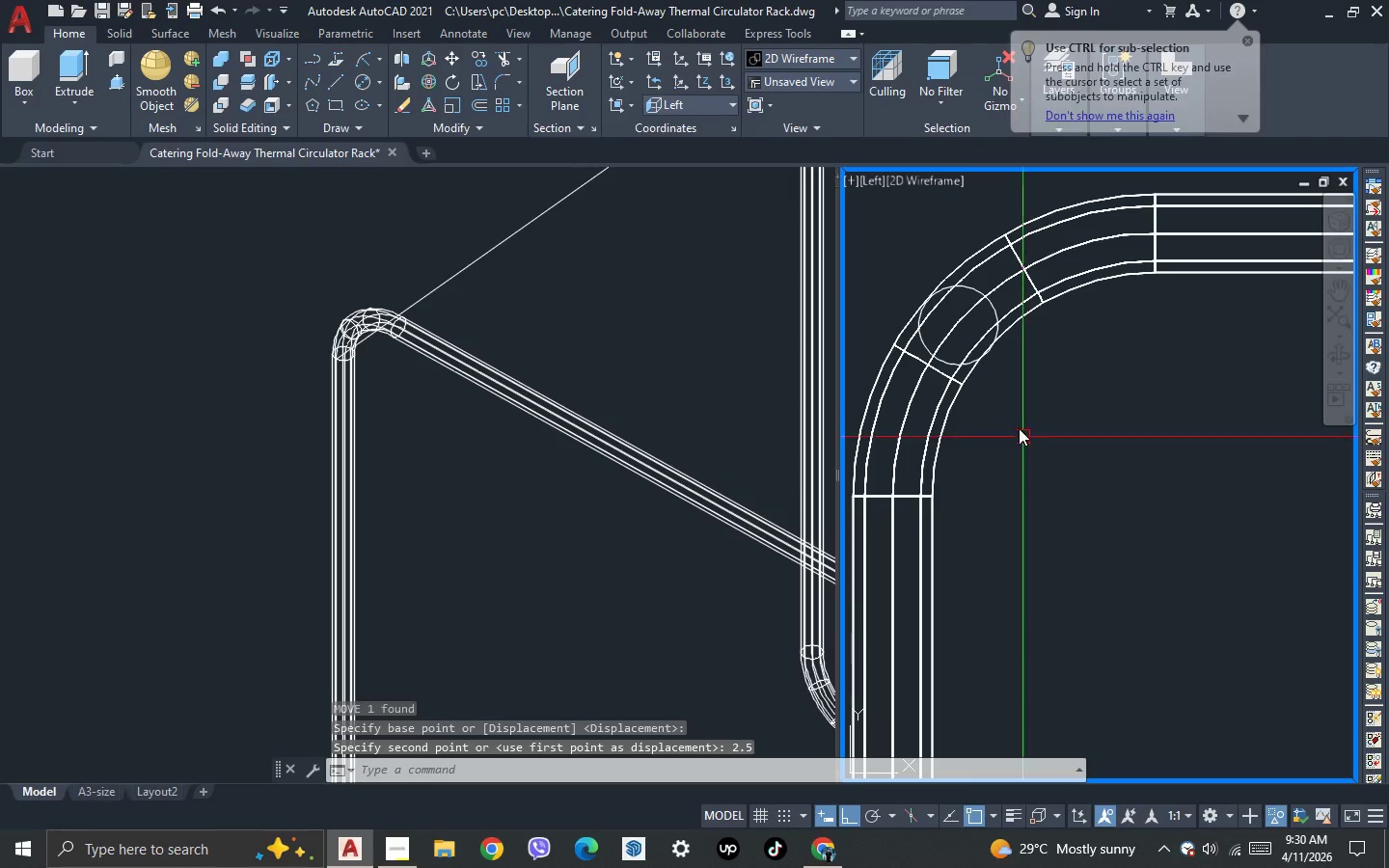 
scroll: coordinate [917, 274], scroll_direction: up, amount: 3.0
 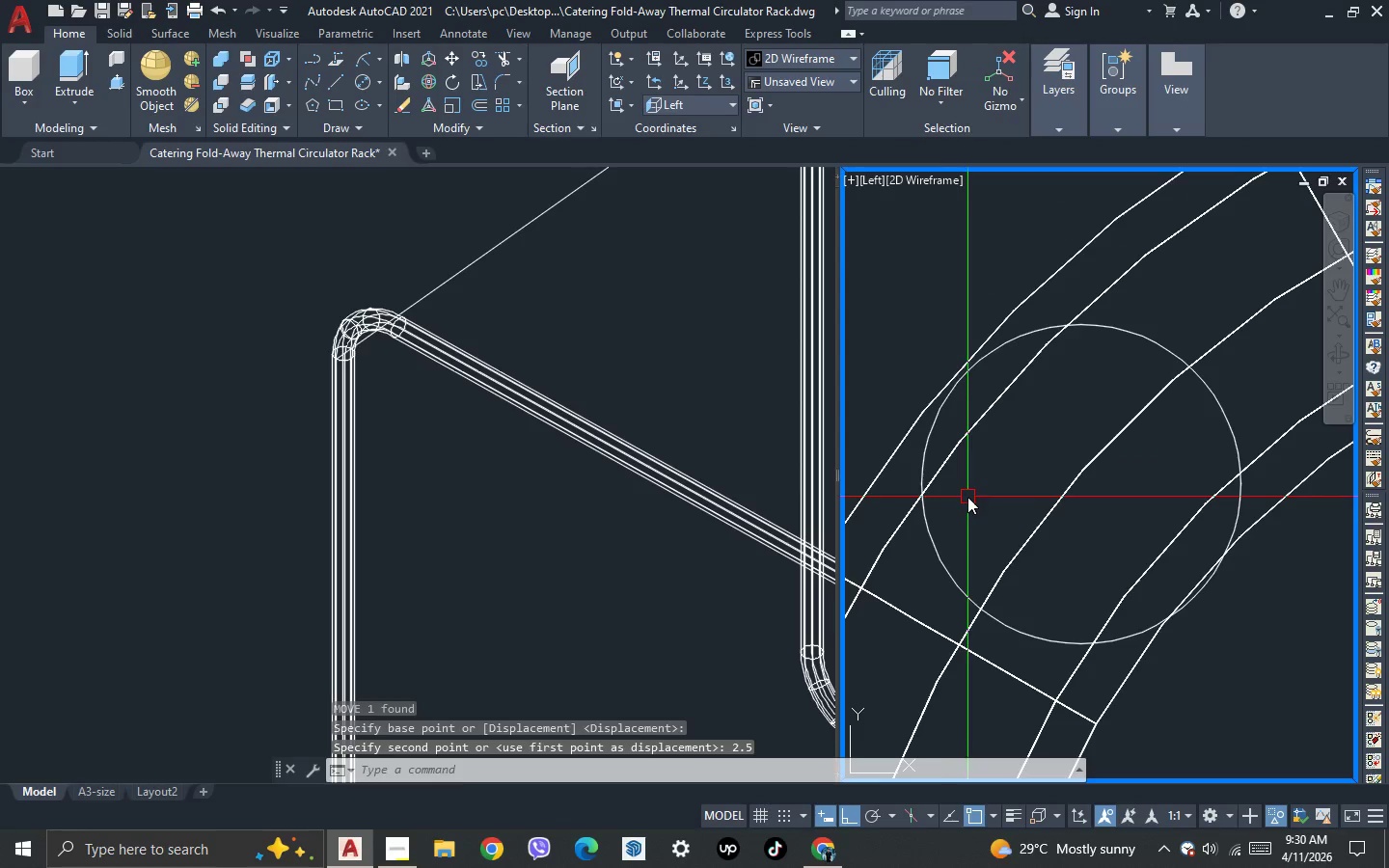 
double_click([917, 545])
 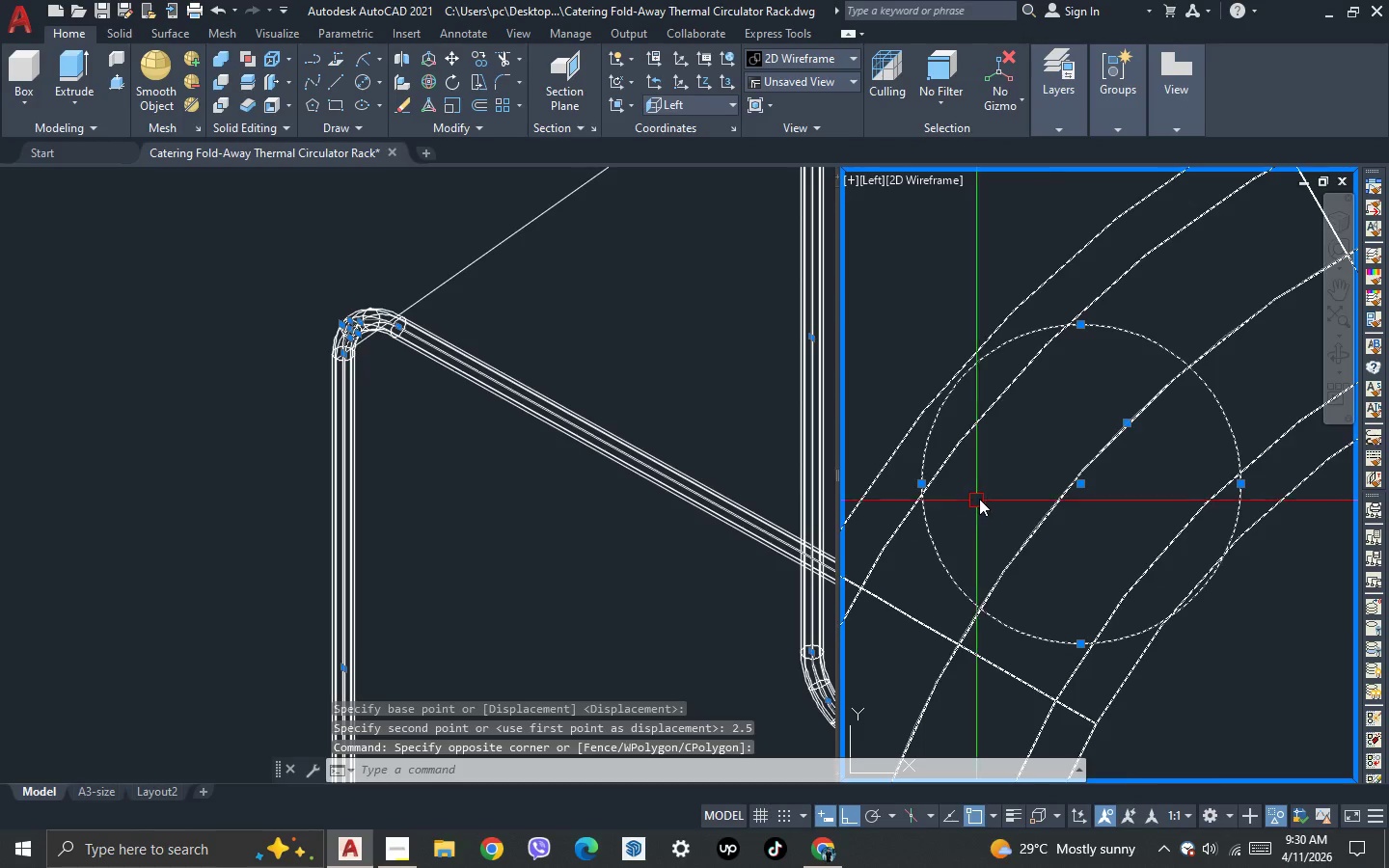 
scroll: coordinate [982, 496], scroll_direction: up, amount: 1.0
 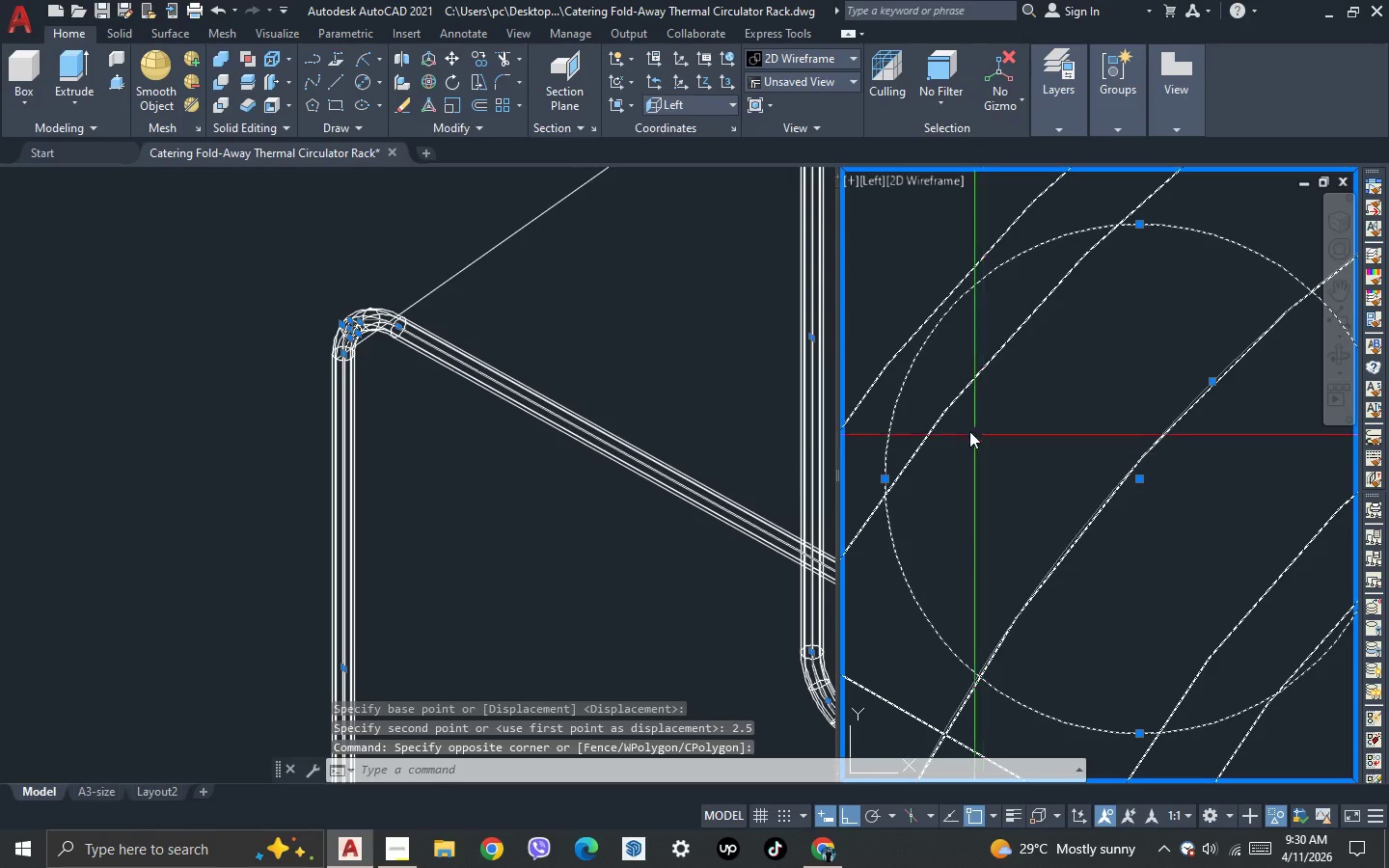 
key(Escape)
 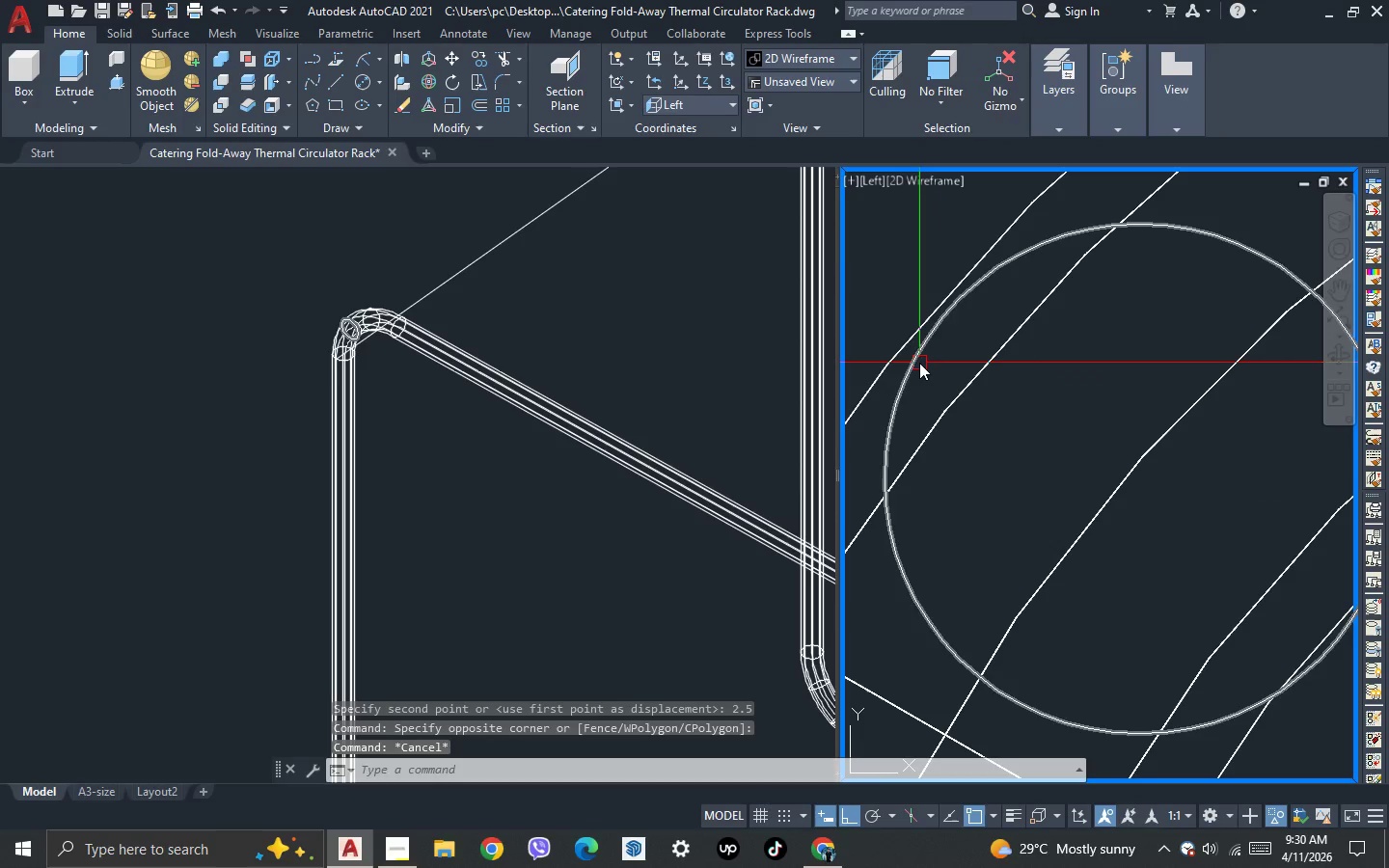 
left_click([919, 363])
 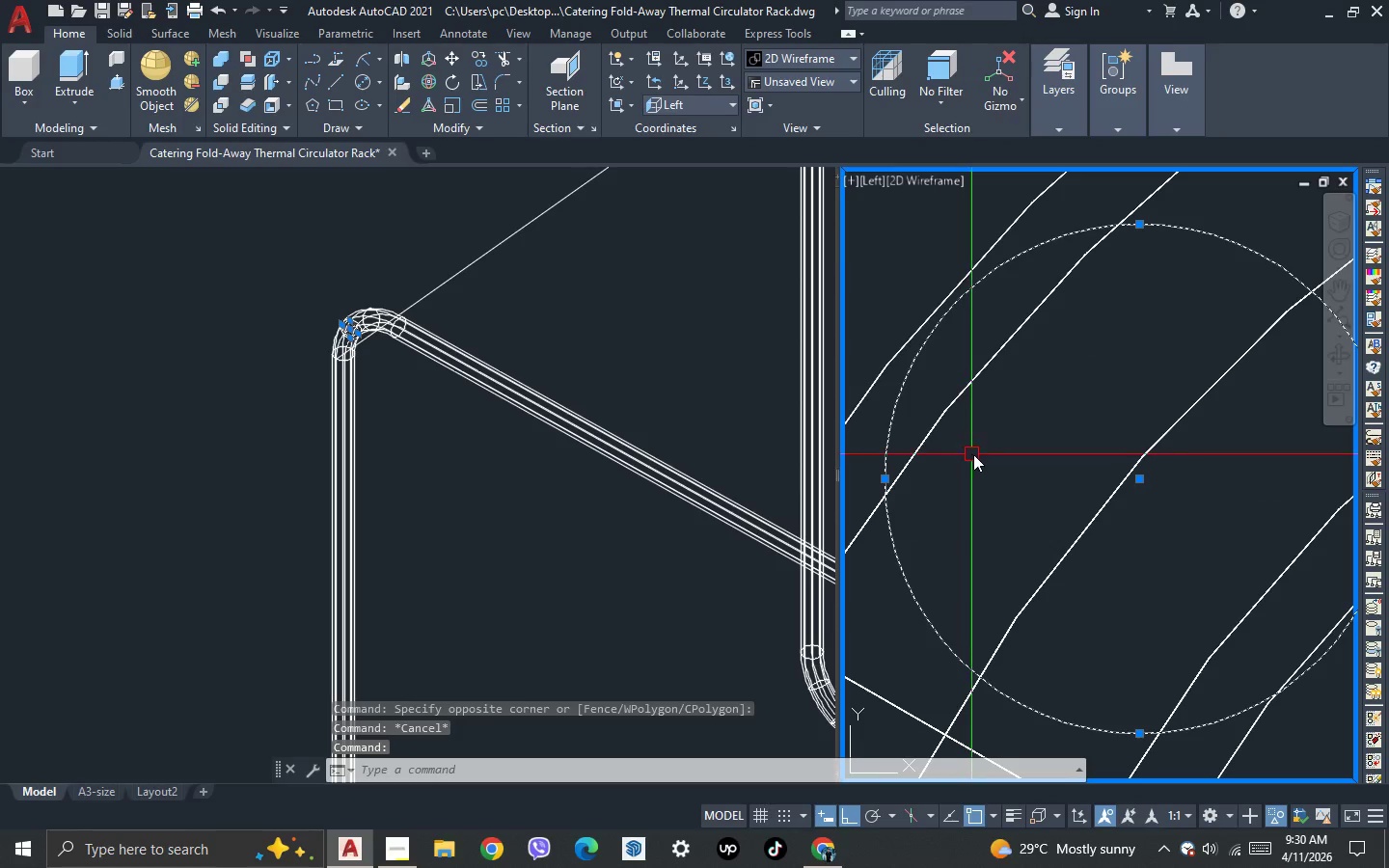 
key(M)
 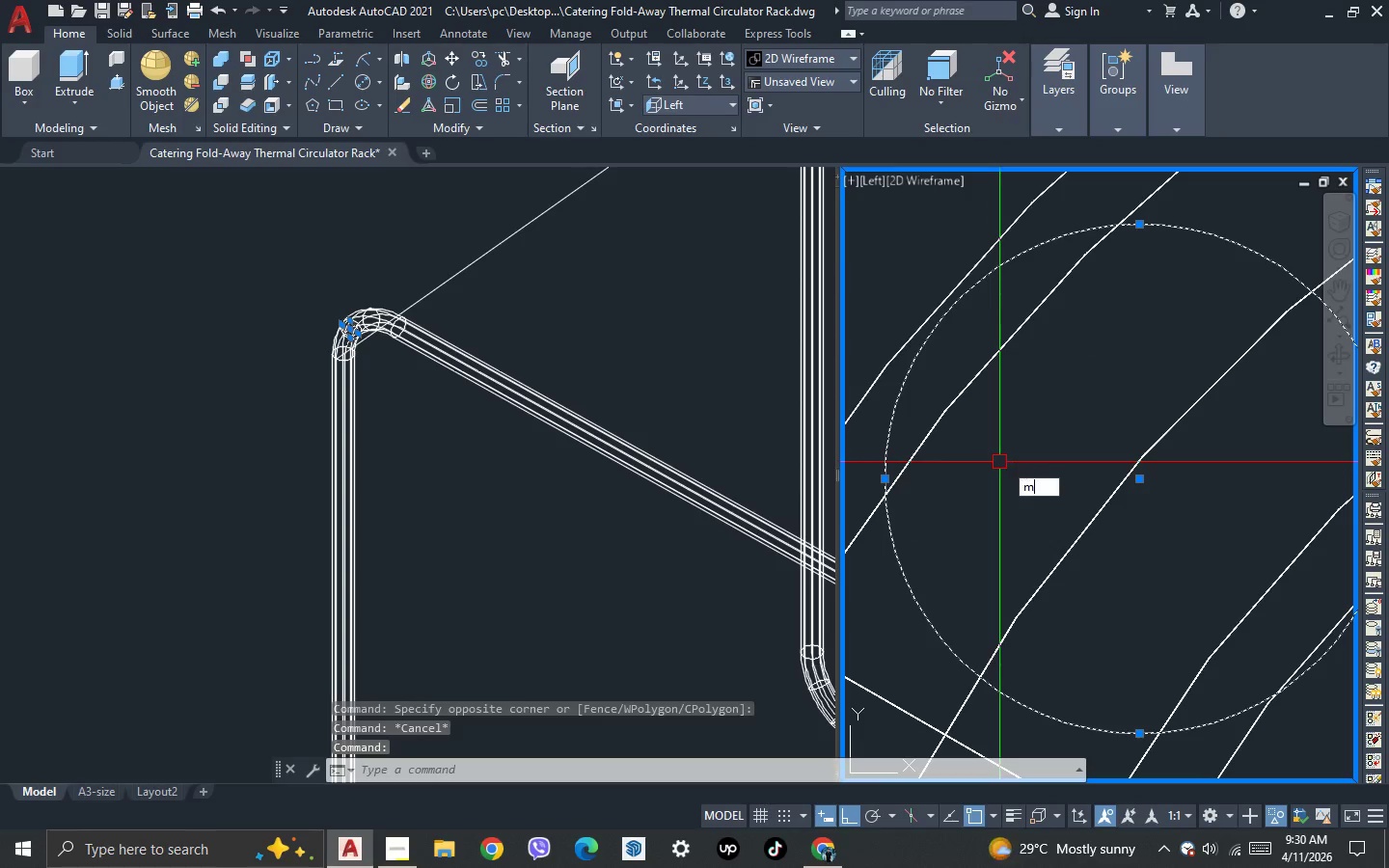 
key(Space)
 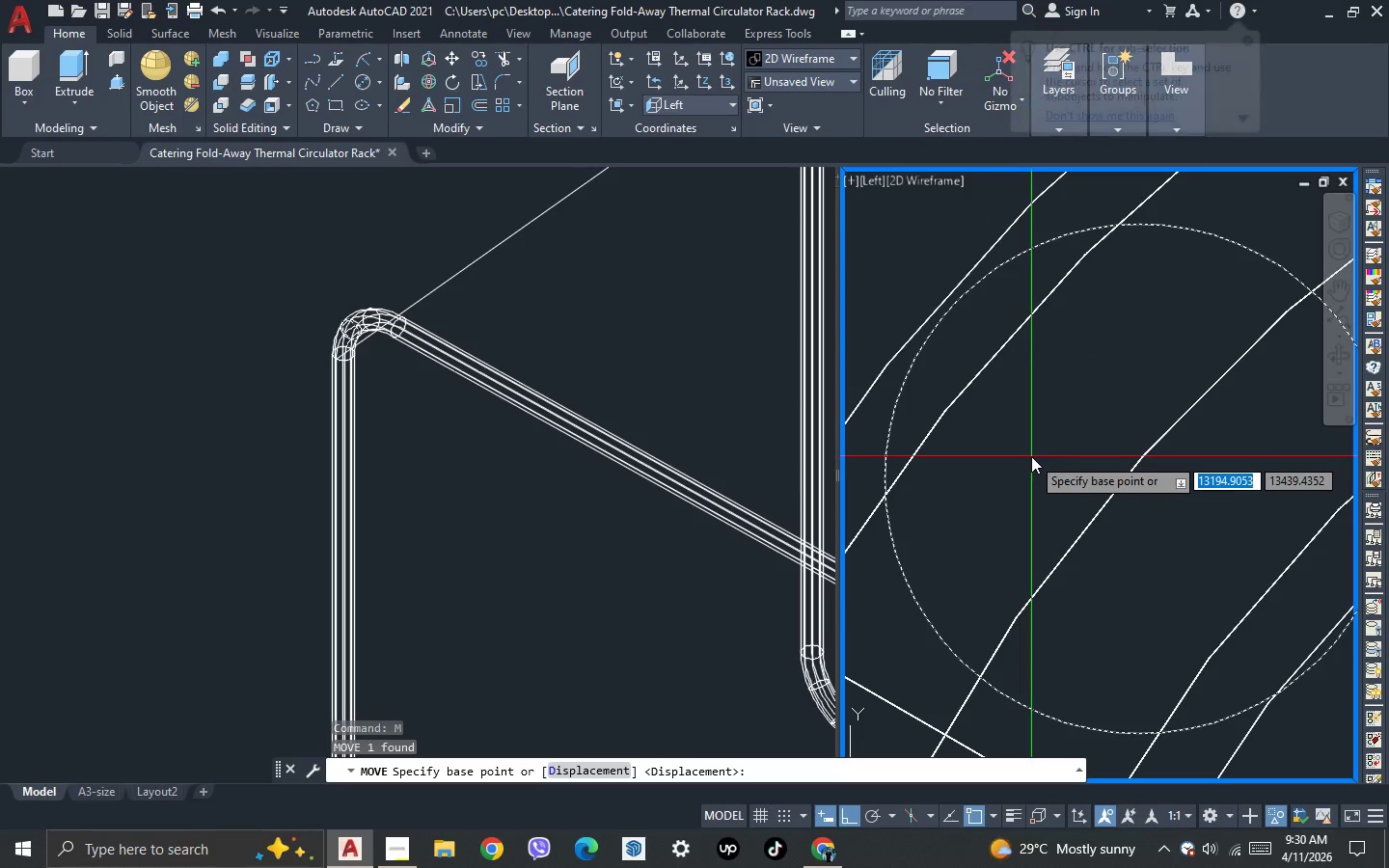 
left_click([1031, 456])
 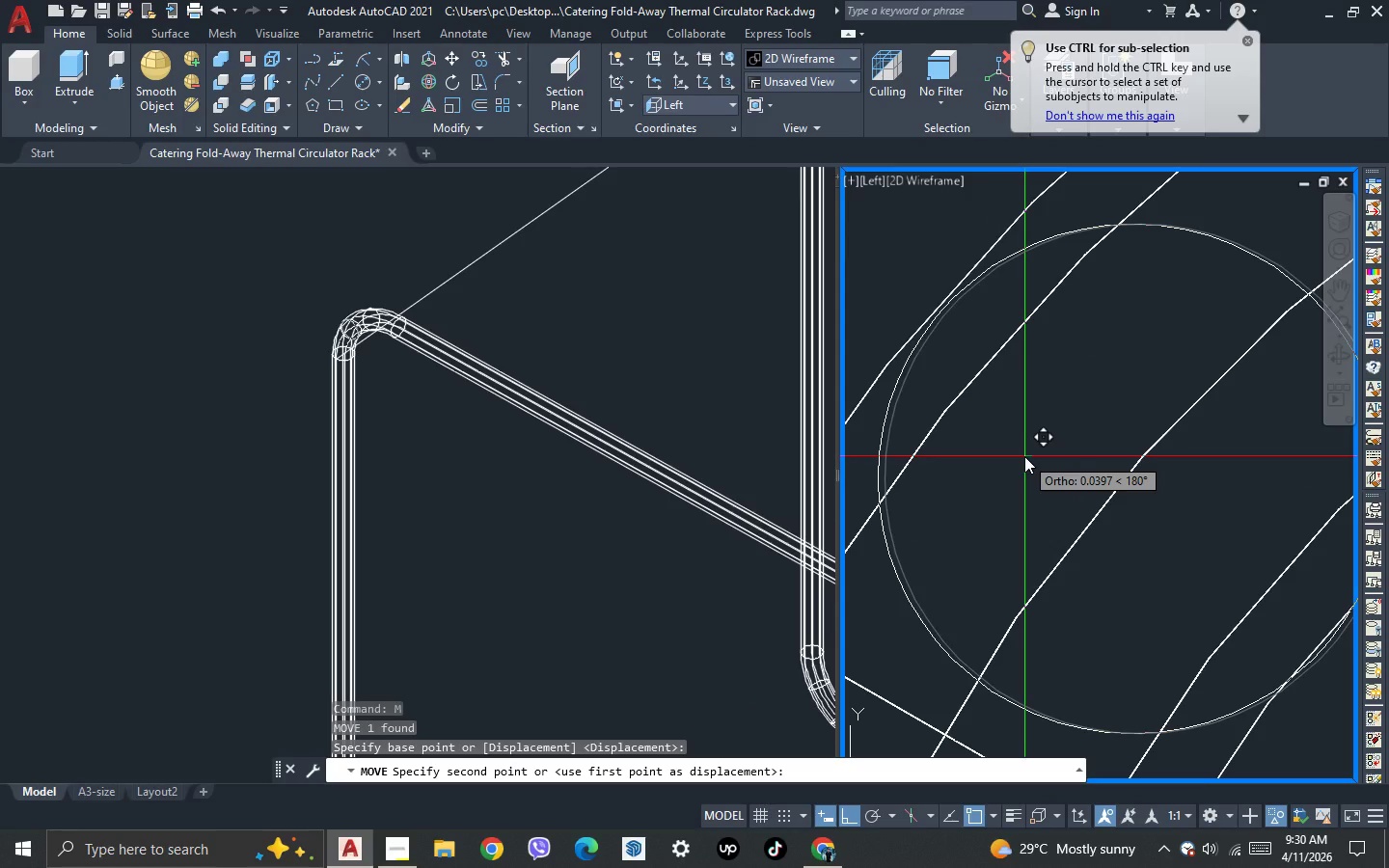 
left_click([1023, 456])
 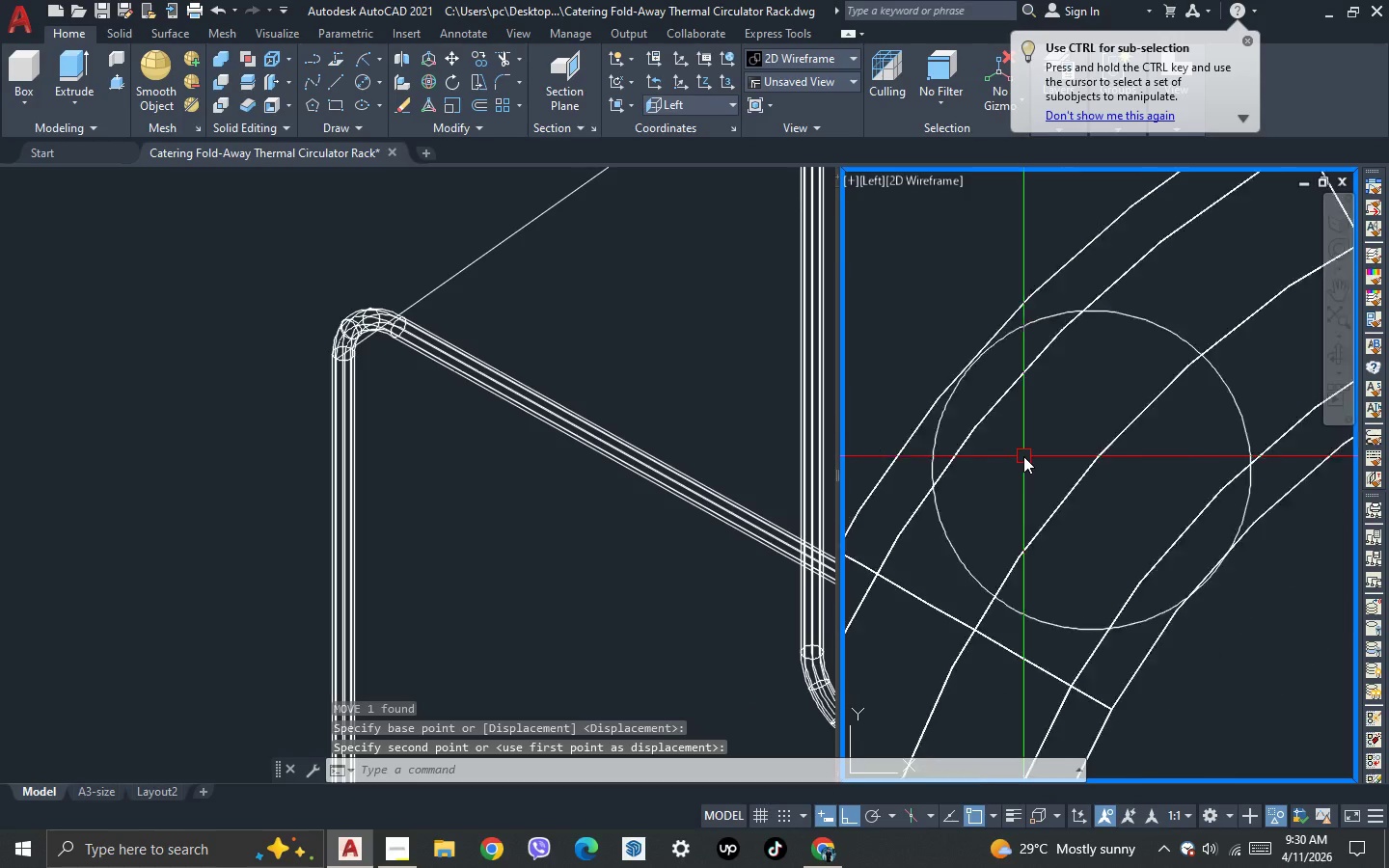 
scroll: coordinate [1151, 476], scroll_direction: down, amount: 2.0
 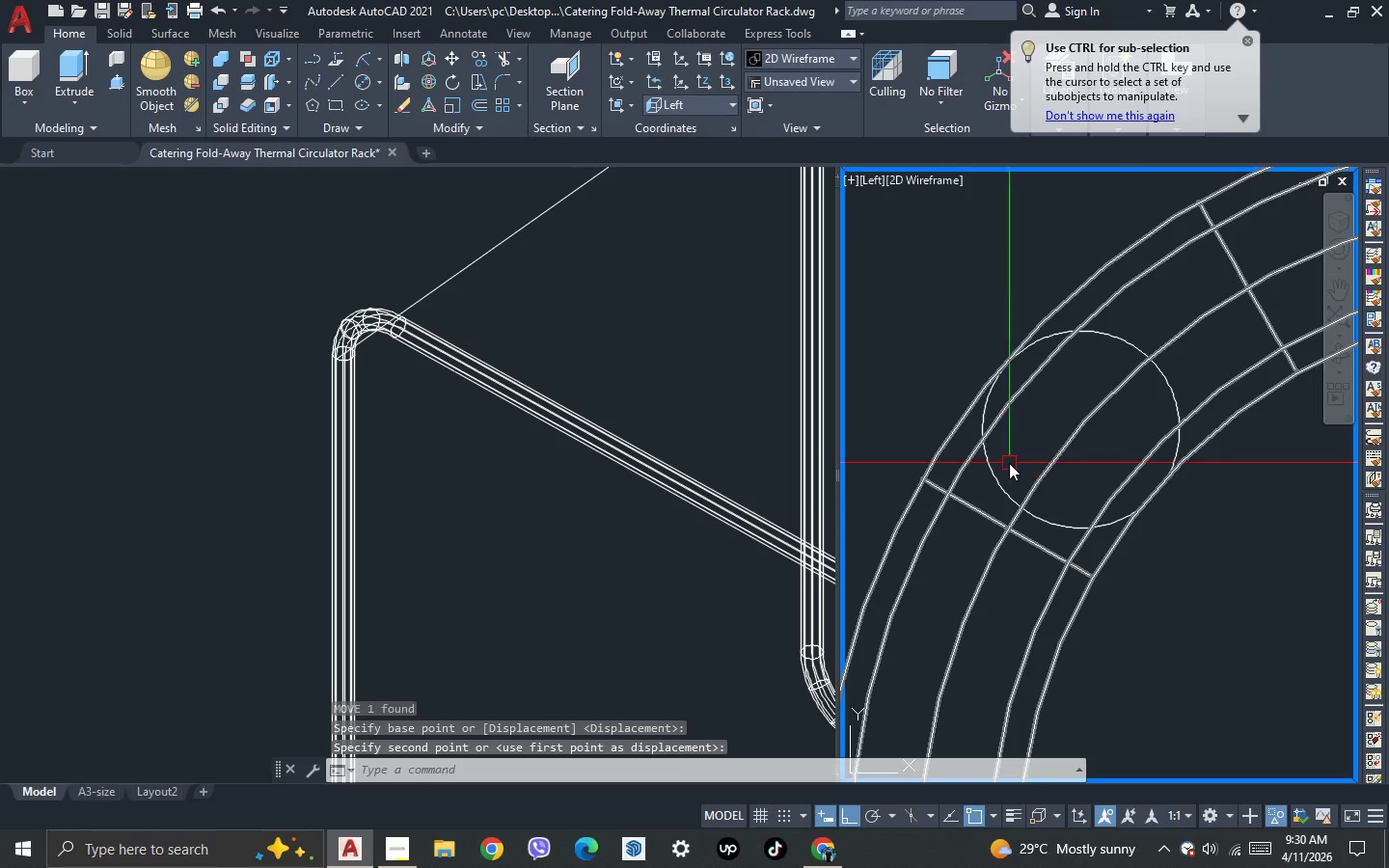 
left_click_drag(start_coordinate=[1010, 464], to_coordinate=[1004, 474])
 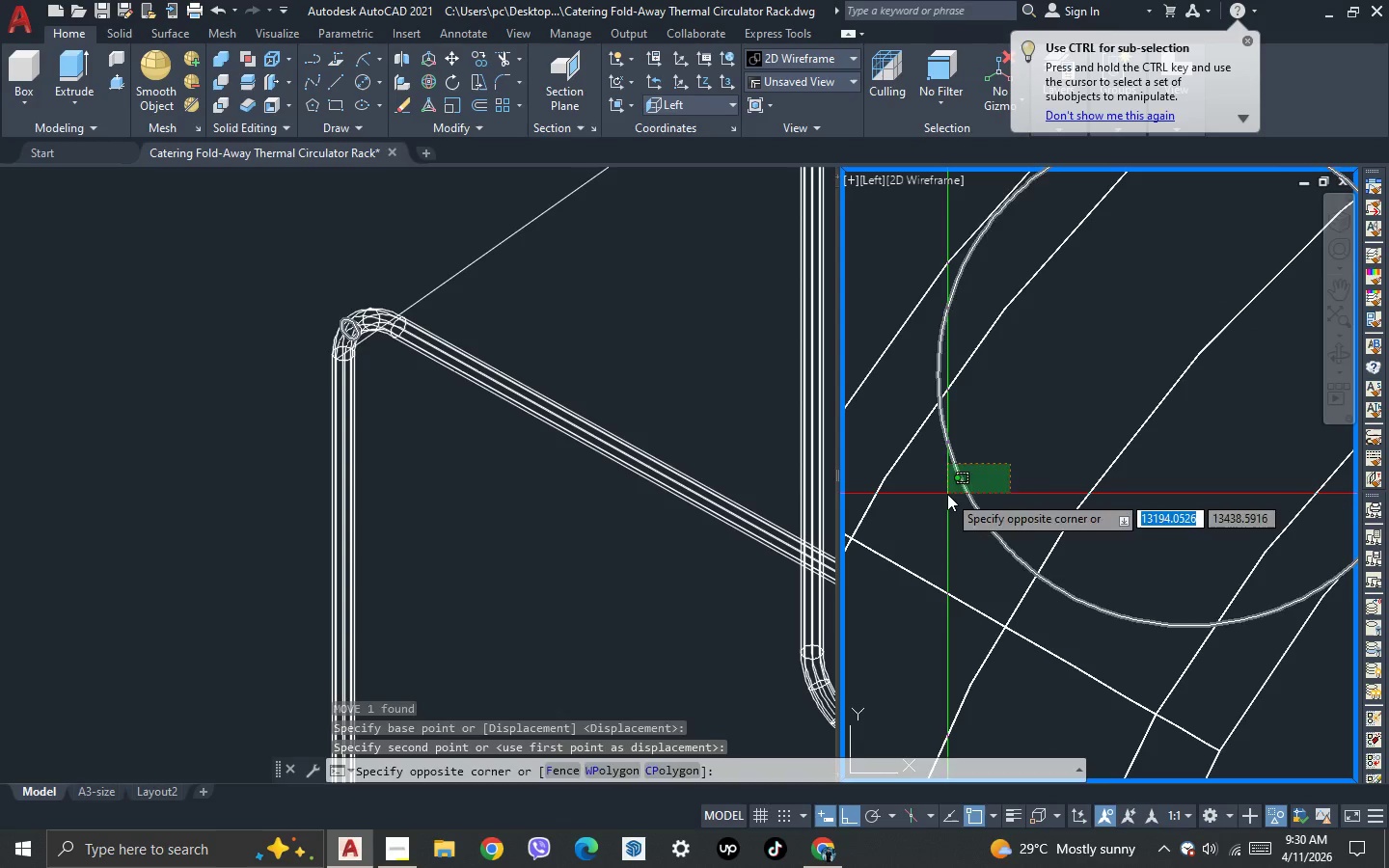 
scroll: coordinate [1009, 463], scroll_direction: up, amount: 2.0
 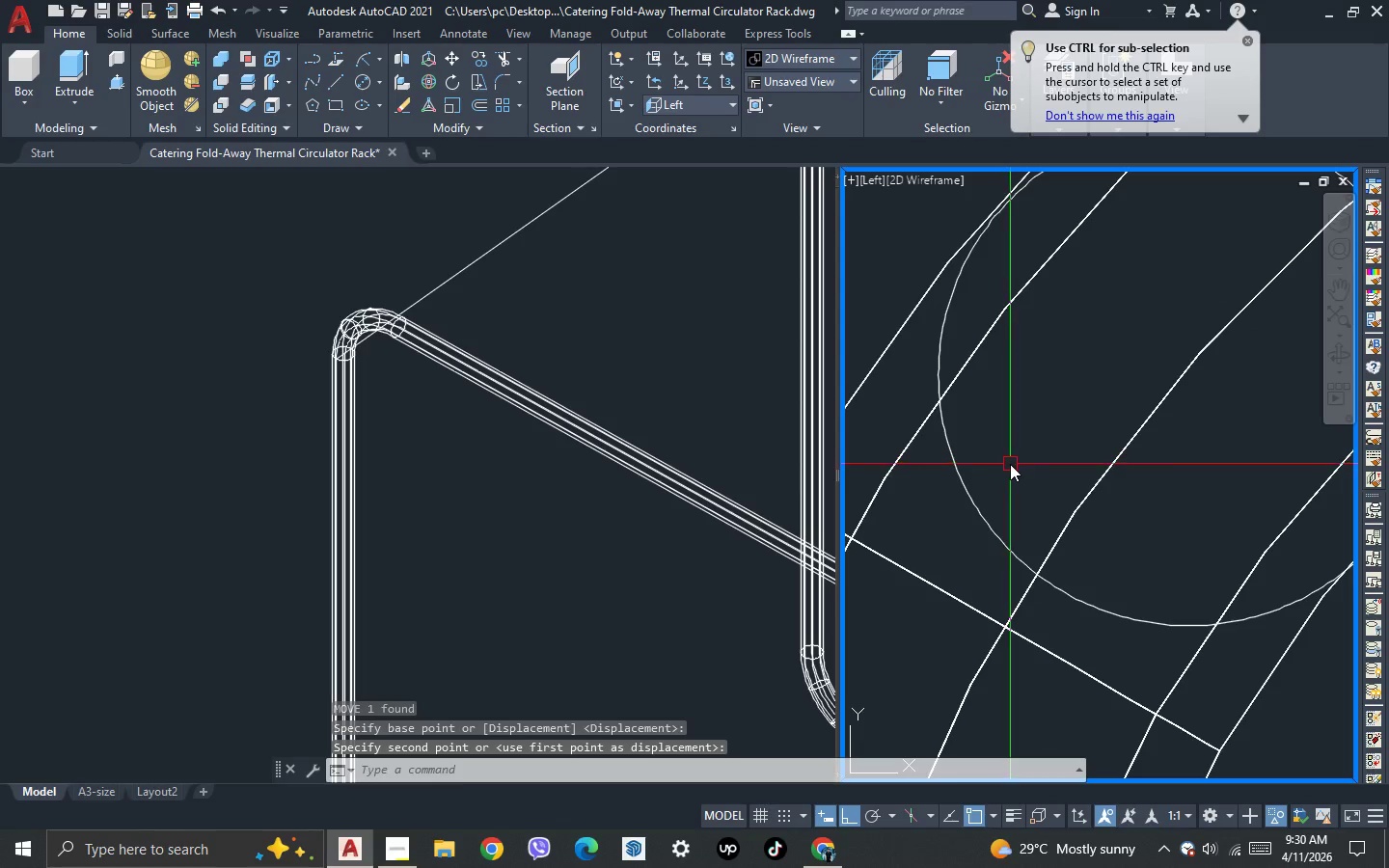 
double_click([947, 494])
 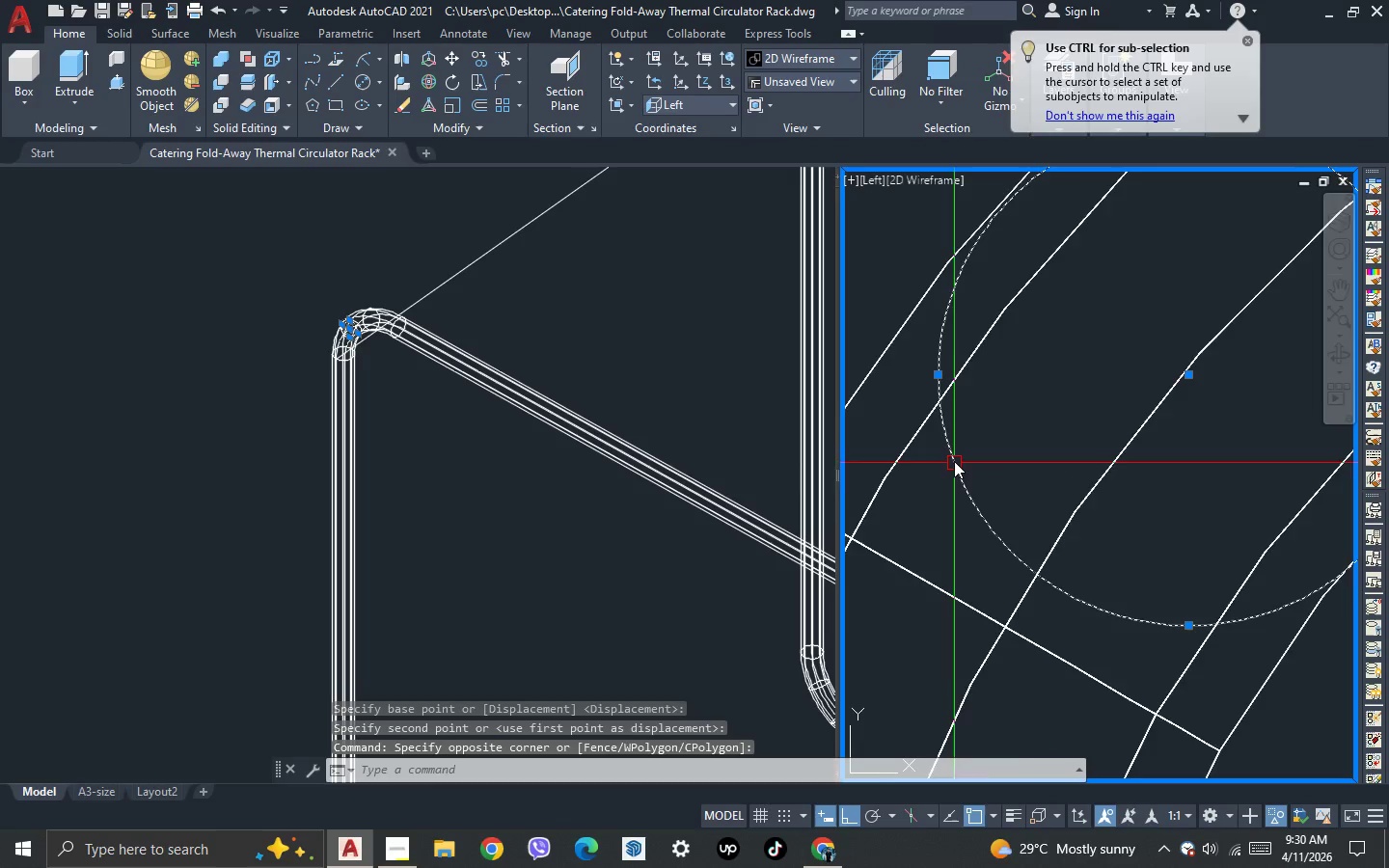 
scroll: coordinate [954, 460], scroll_direction: down, amount: 1.0
 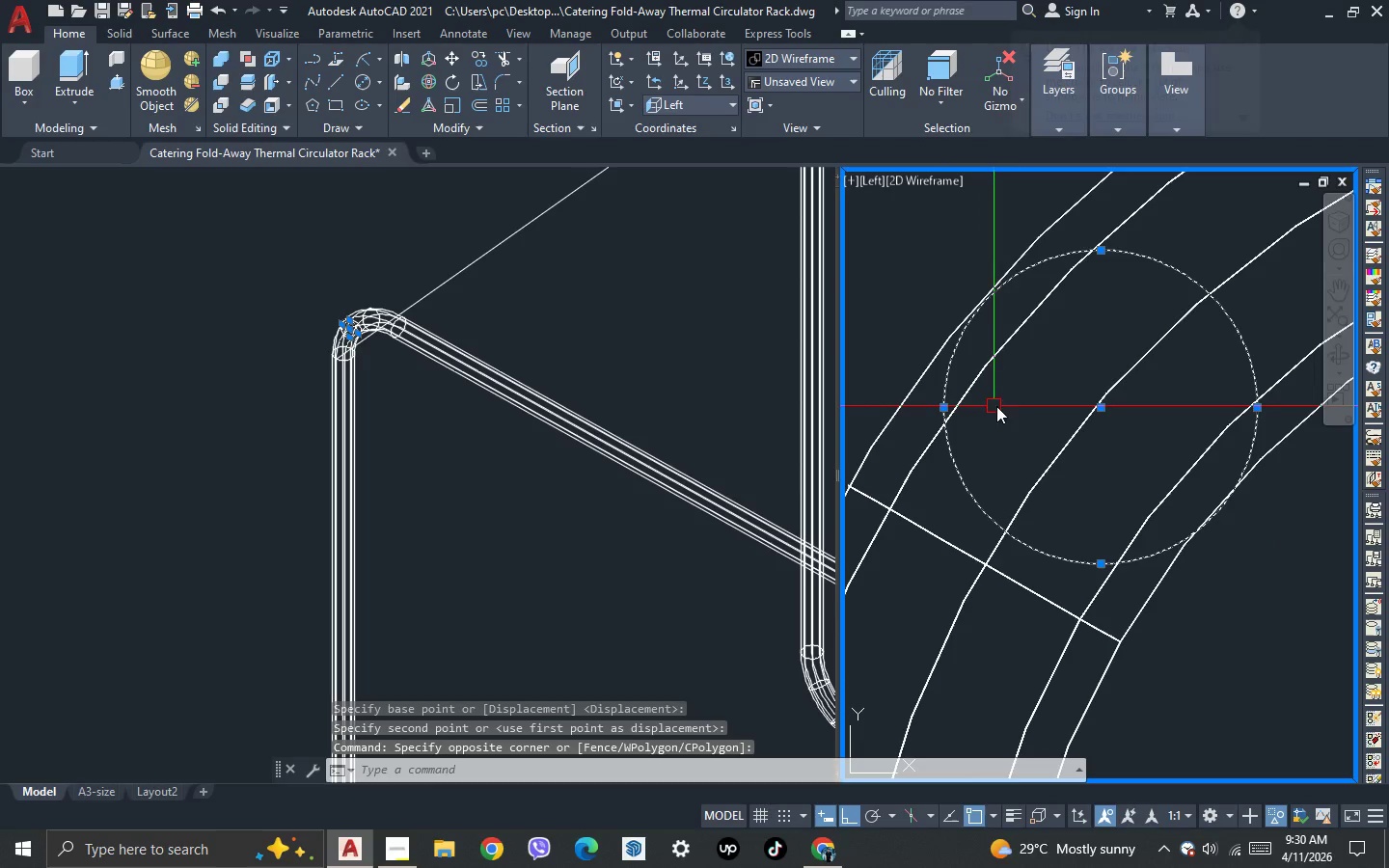 
key(M)
 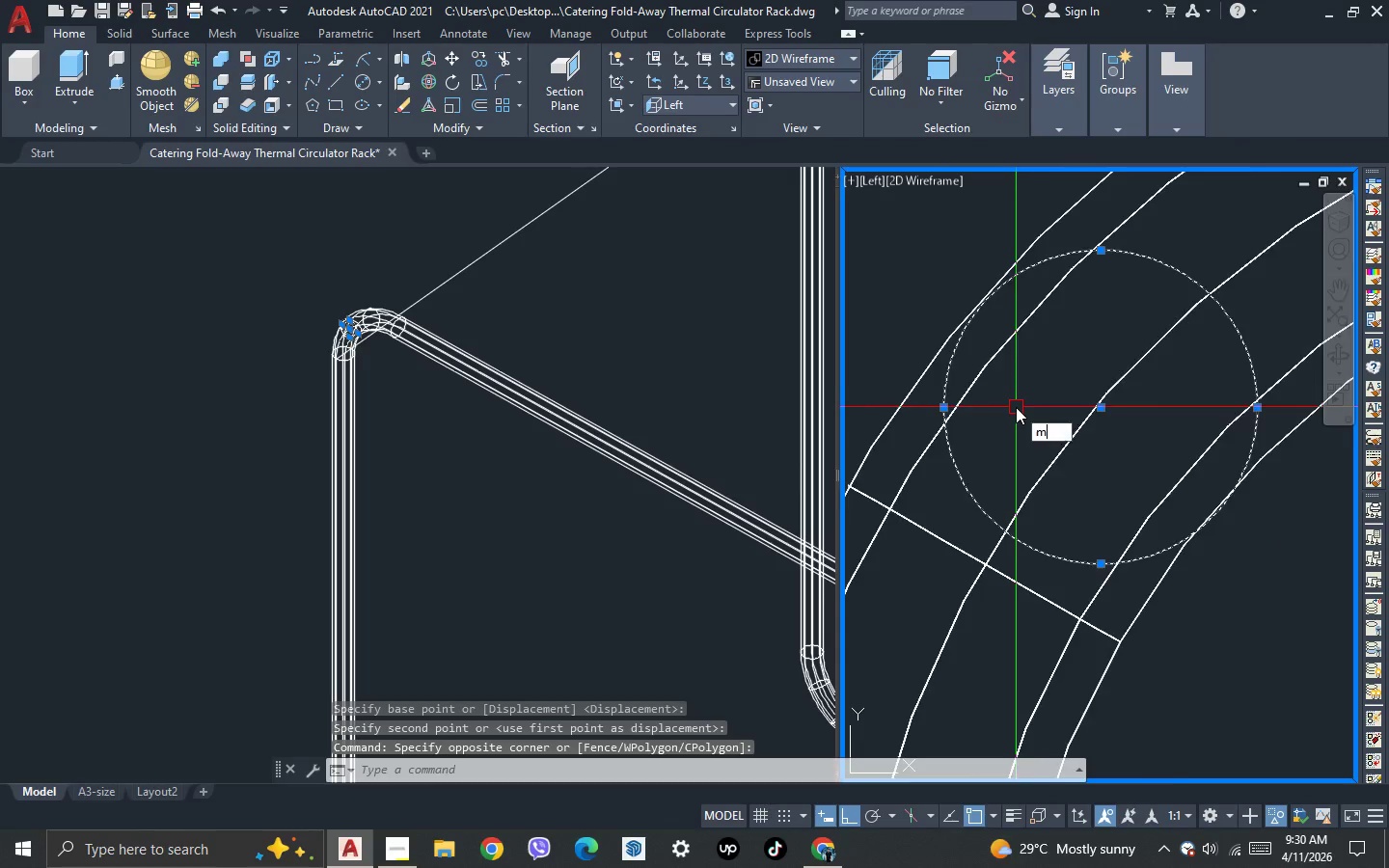 
key(Space)
 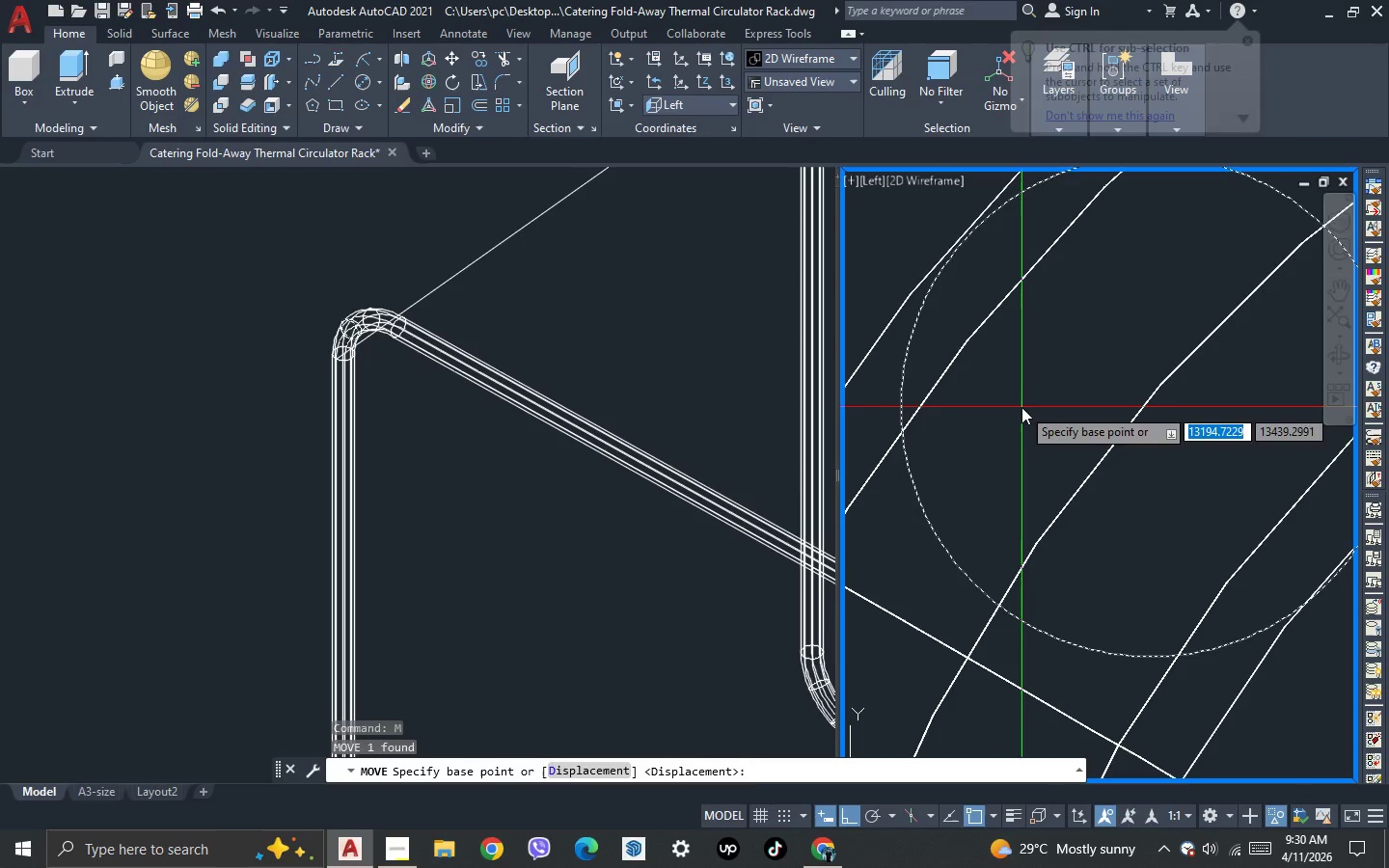 
scroll: coordinate [1016, 407], scroll_direction: up, amount: 1.0
 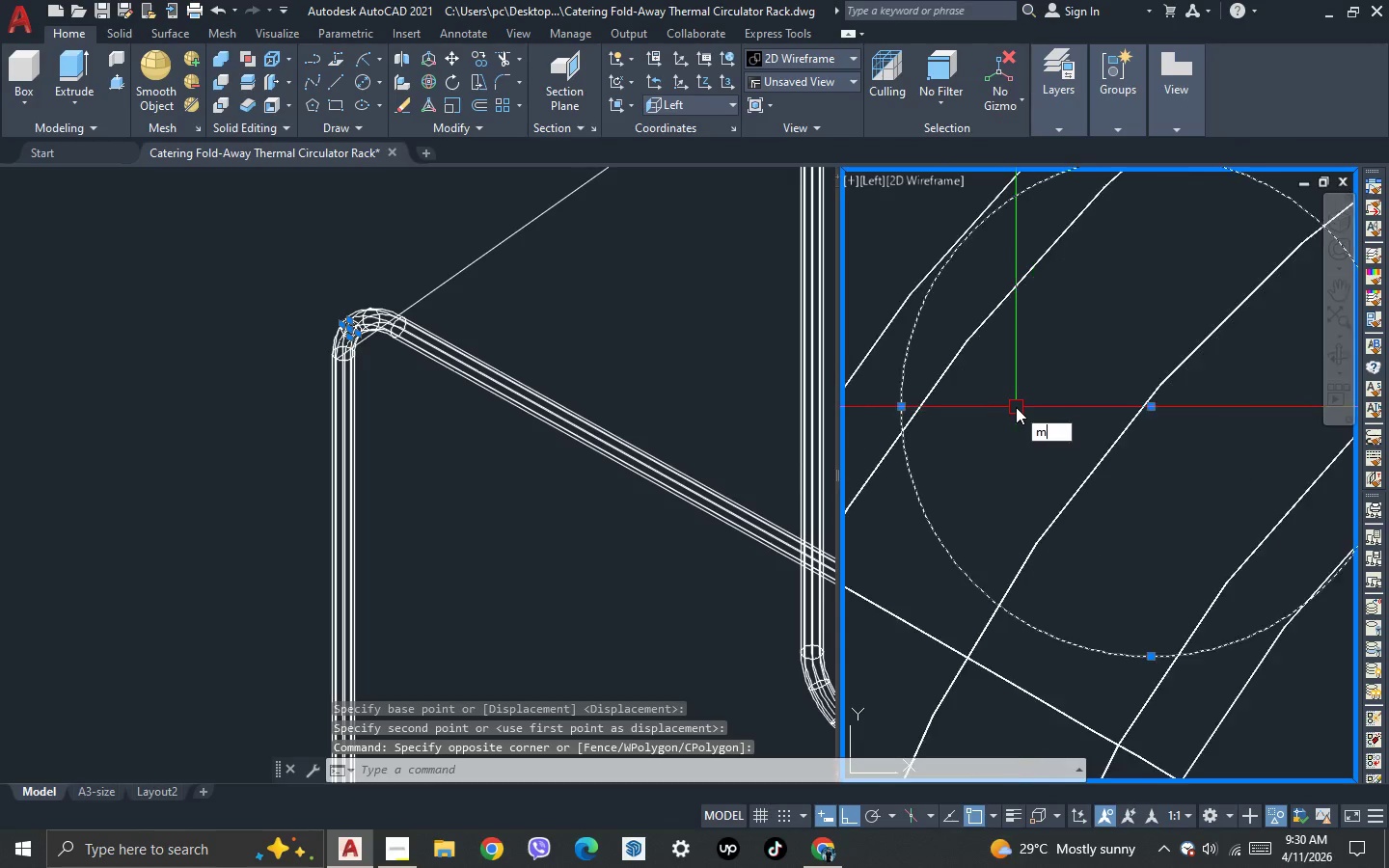 
left_click([1021, 407])
 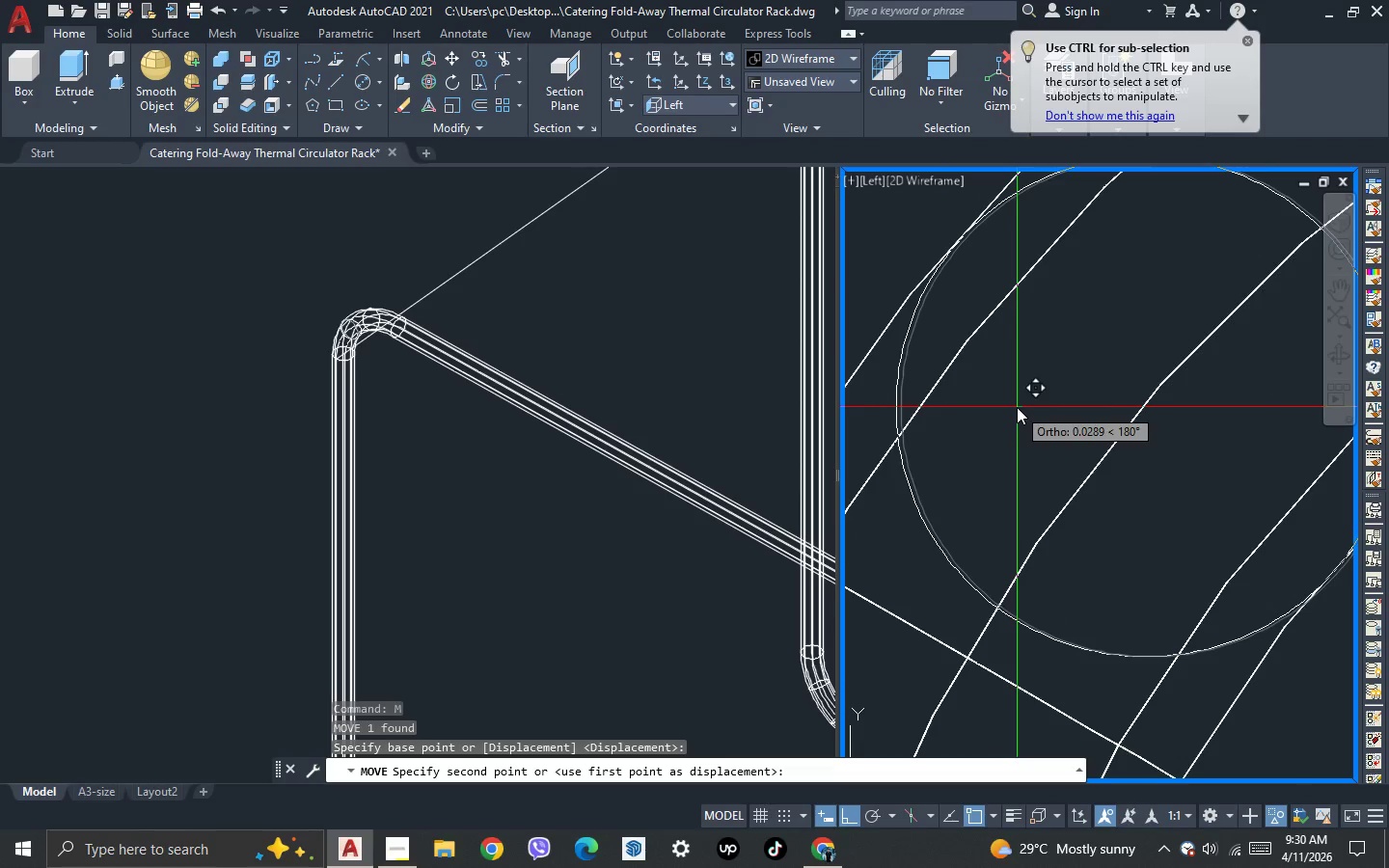 
left_click([1017, 407])
 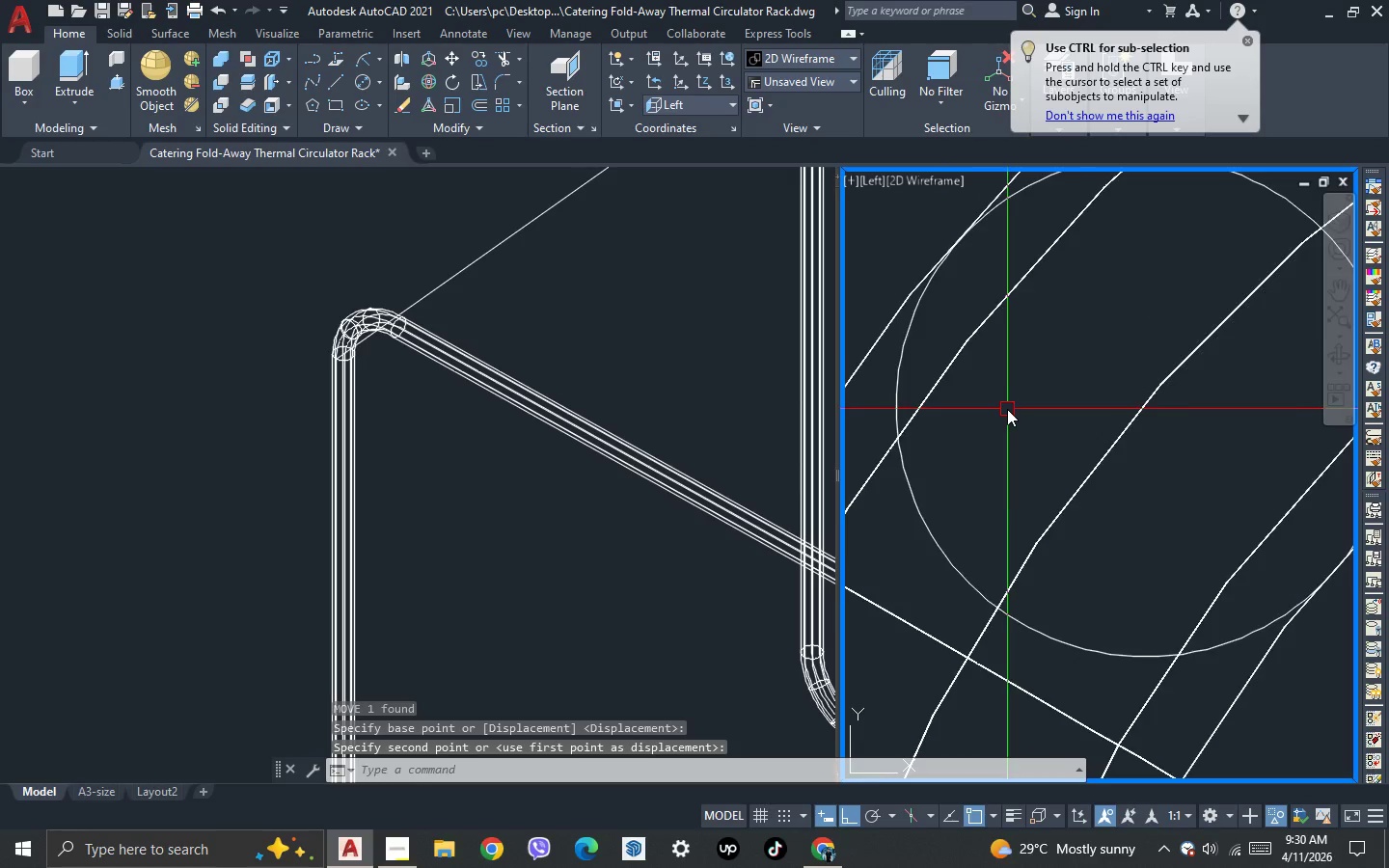 
scroll: coordinate [1007, 409], scroll_direction: down, amount: 1.0
 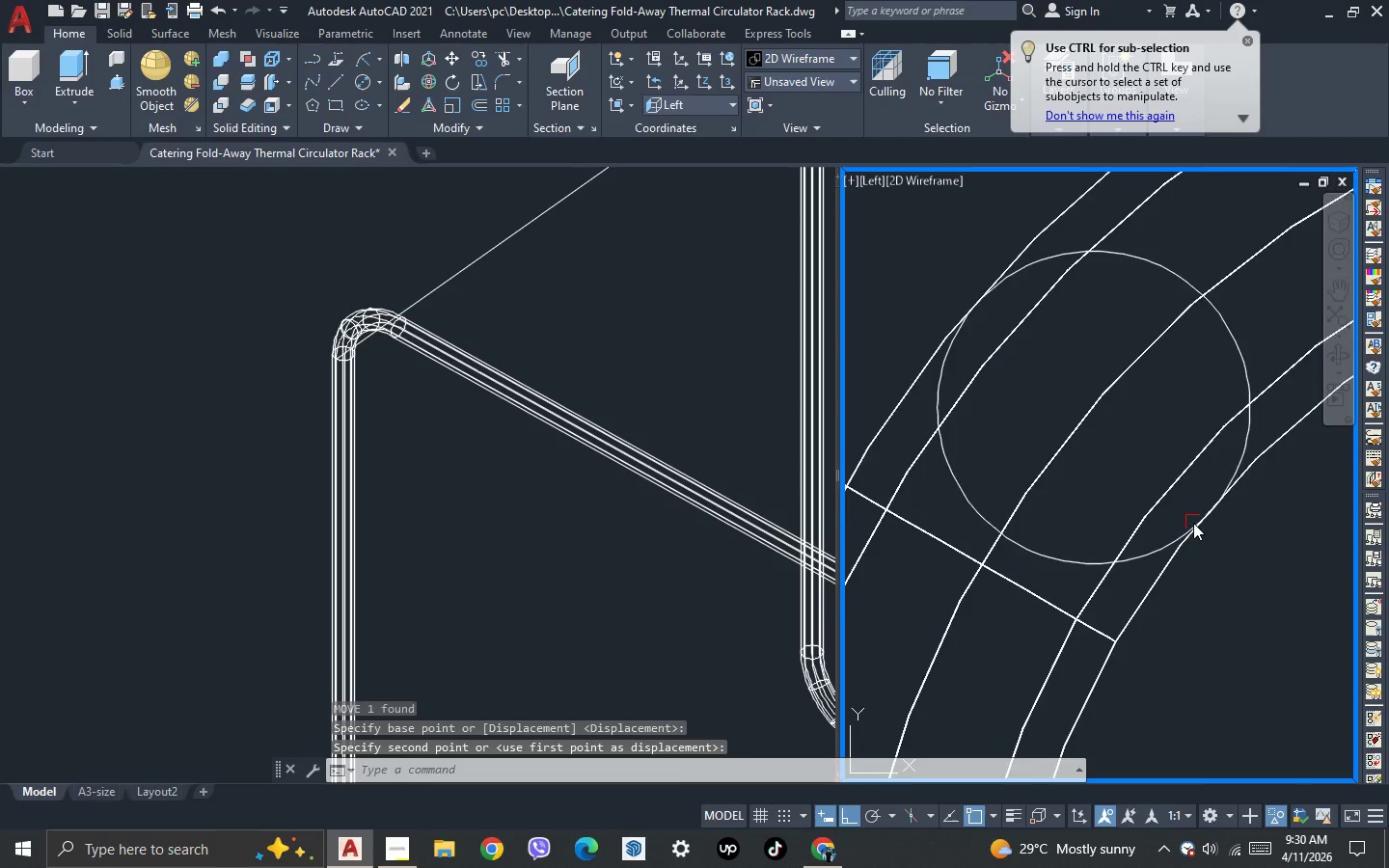 
scroll: coordinate [1253, 525], scroll_direction: up, amount: 5.0
 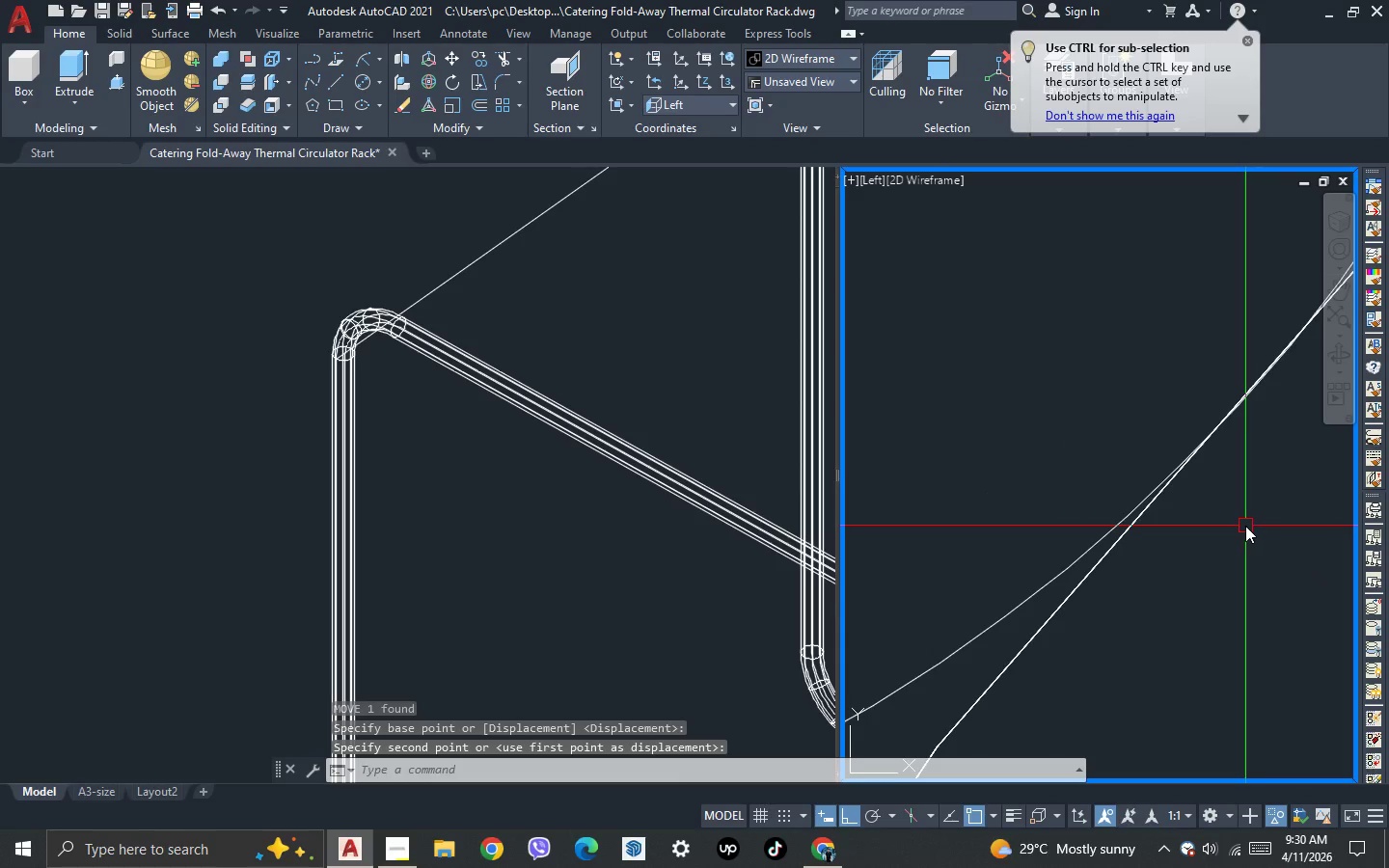 
scroll: coordinate [1082, 507], scroll_direction: down, amount: 6.0
 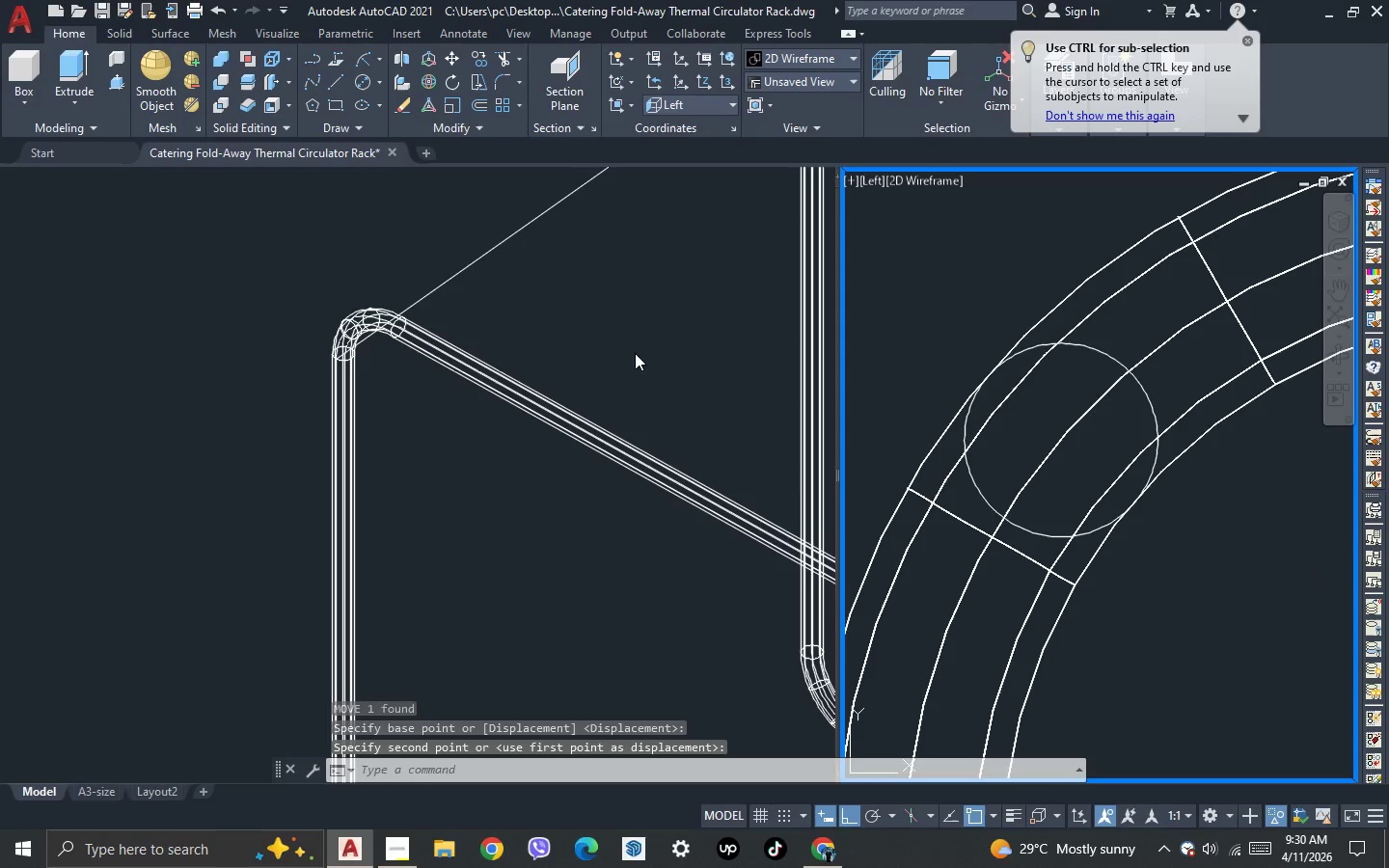 
left_click([615, 343])
 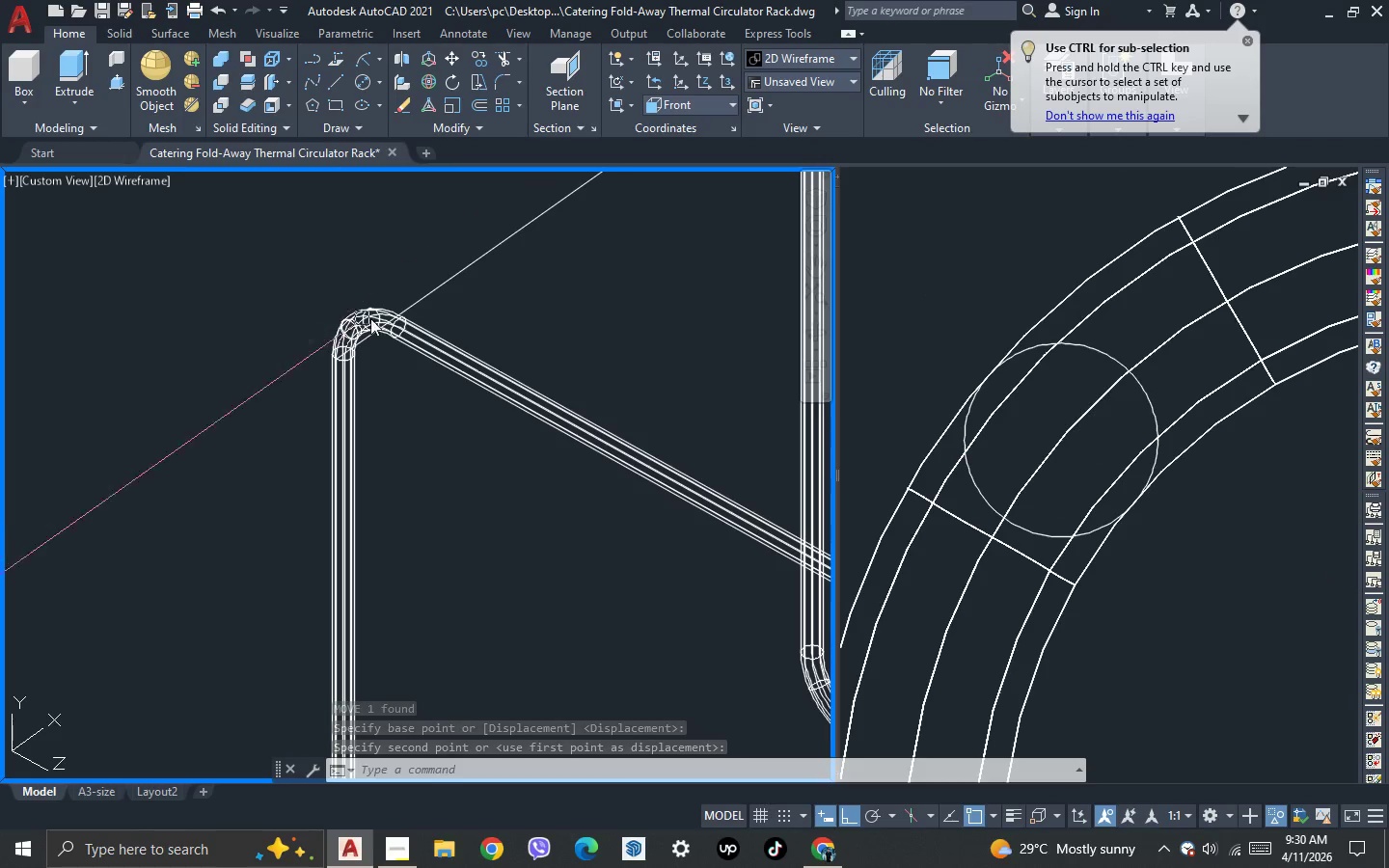 
left_click_drag(start_coordinate=[461, 296], to_coordinate=[461, 290])
 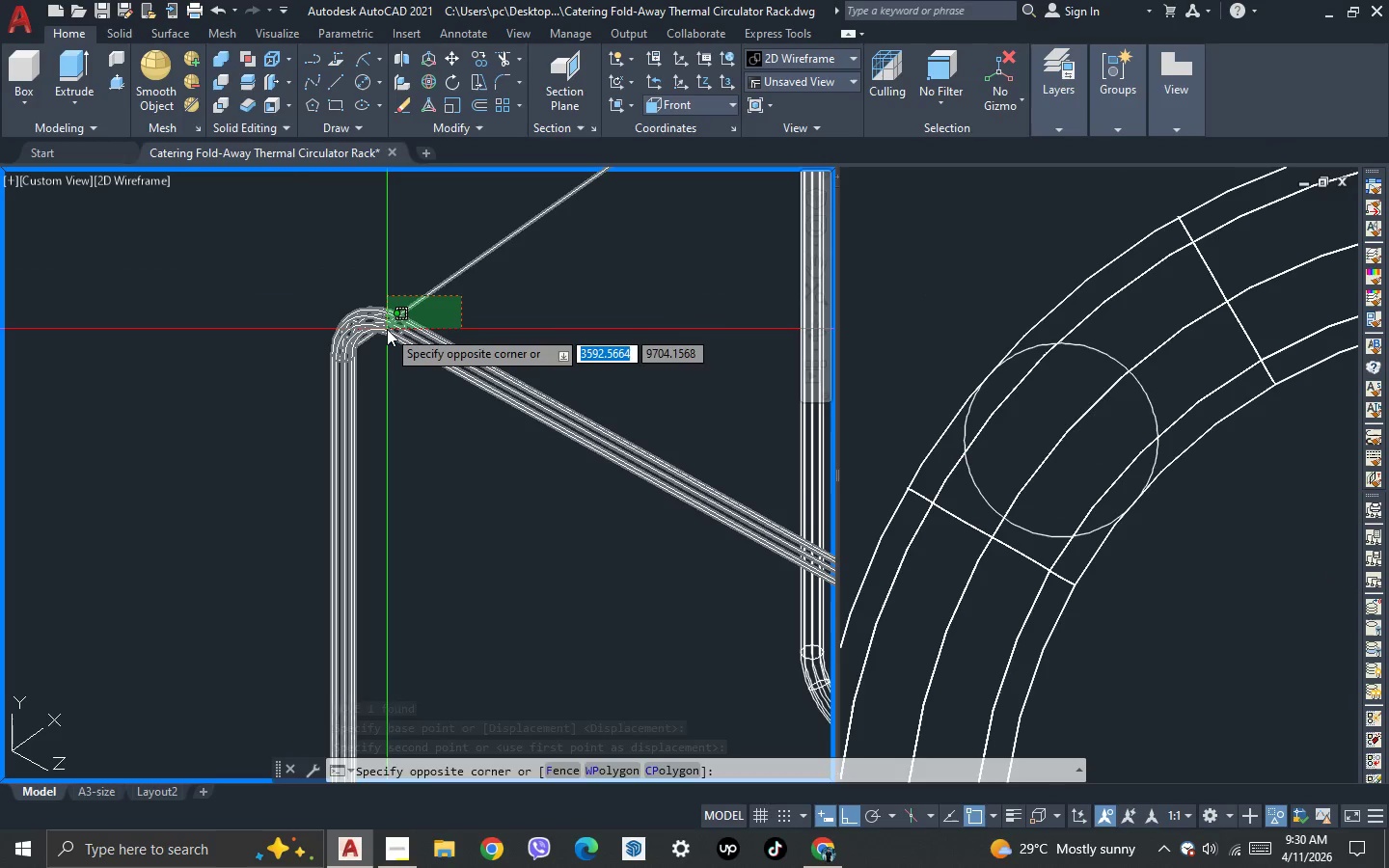 
key(Escape)
 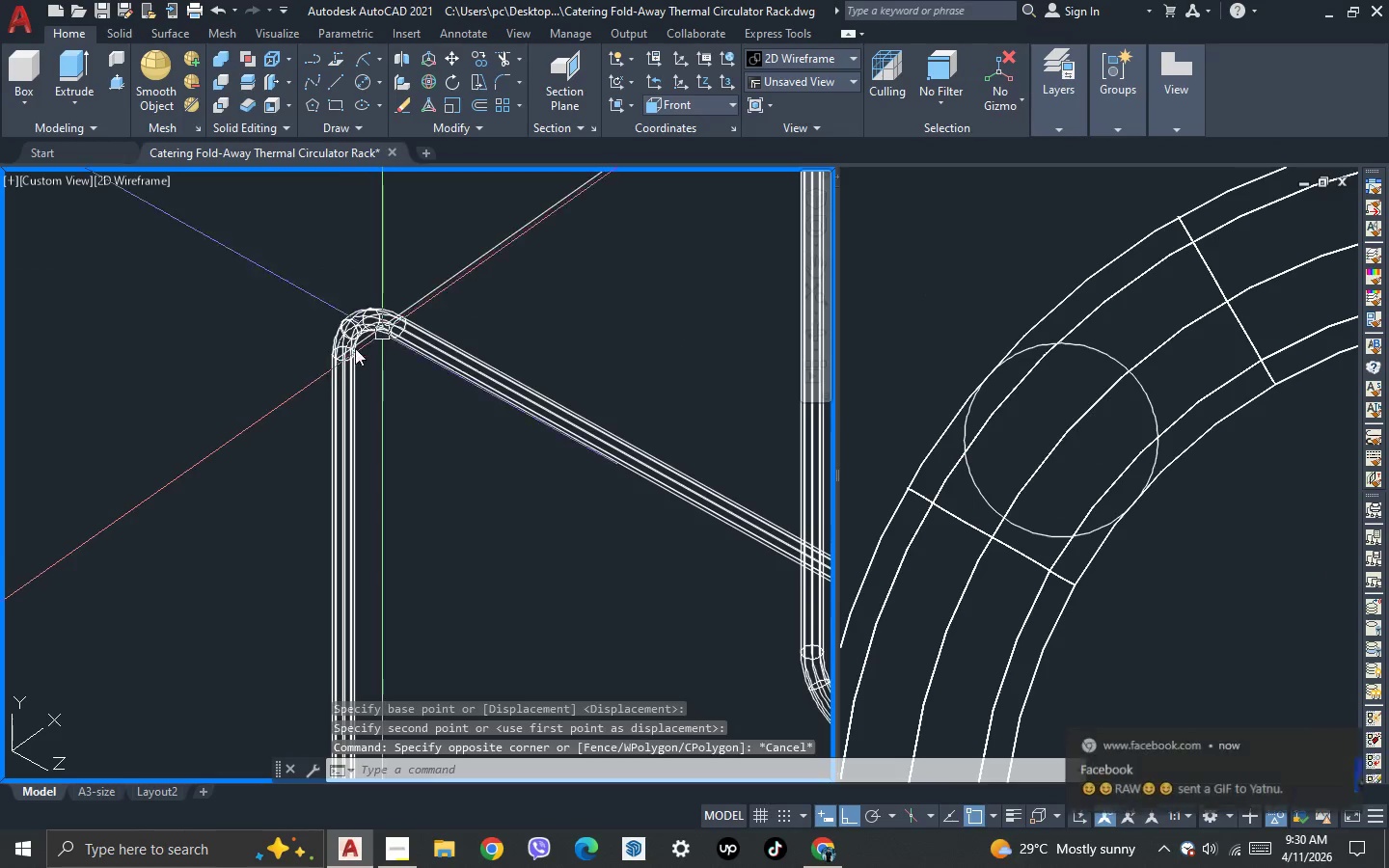 
key(Escape)
 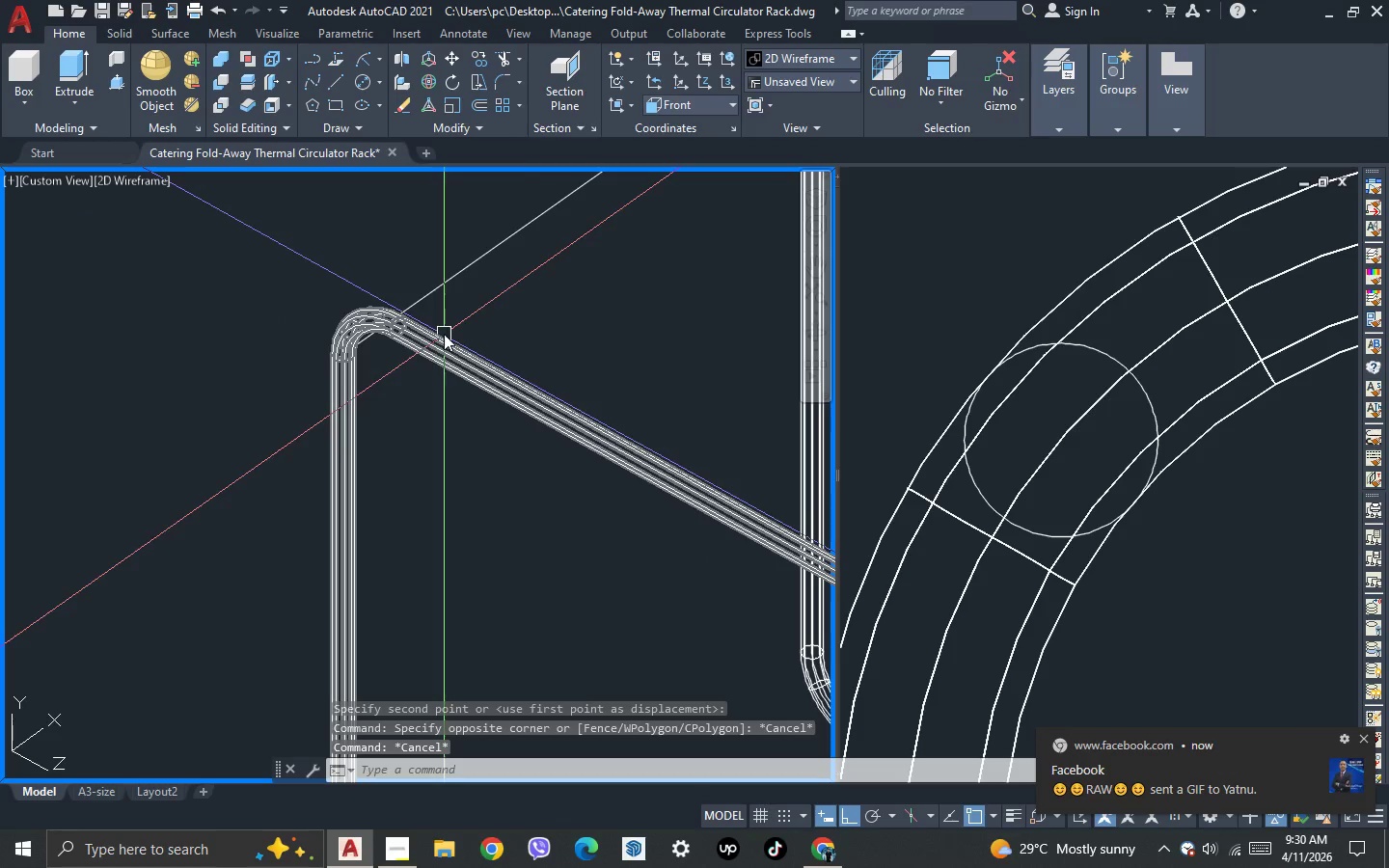 
scroll: coordinate [309, 326], scroll_direction: up, amount: 3.0
 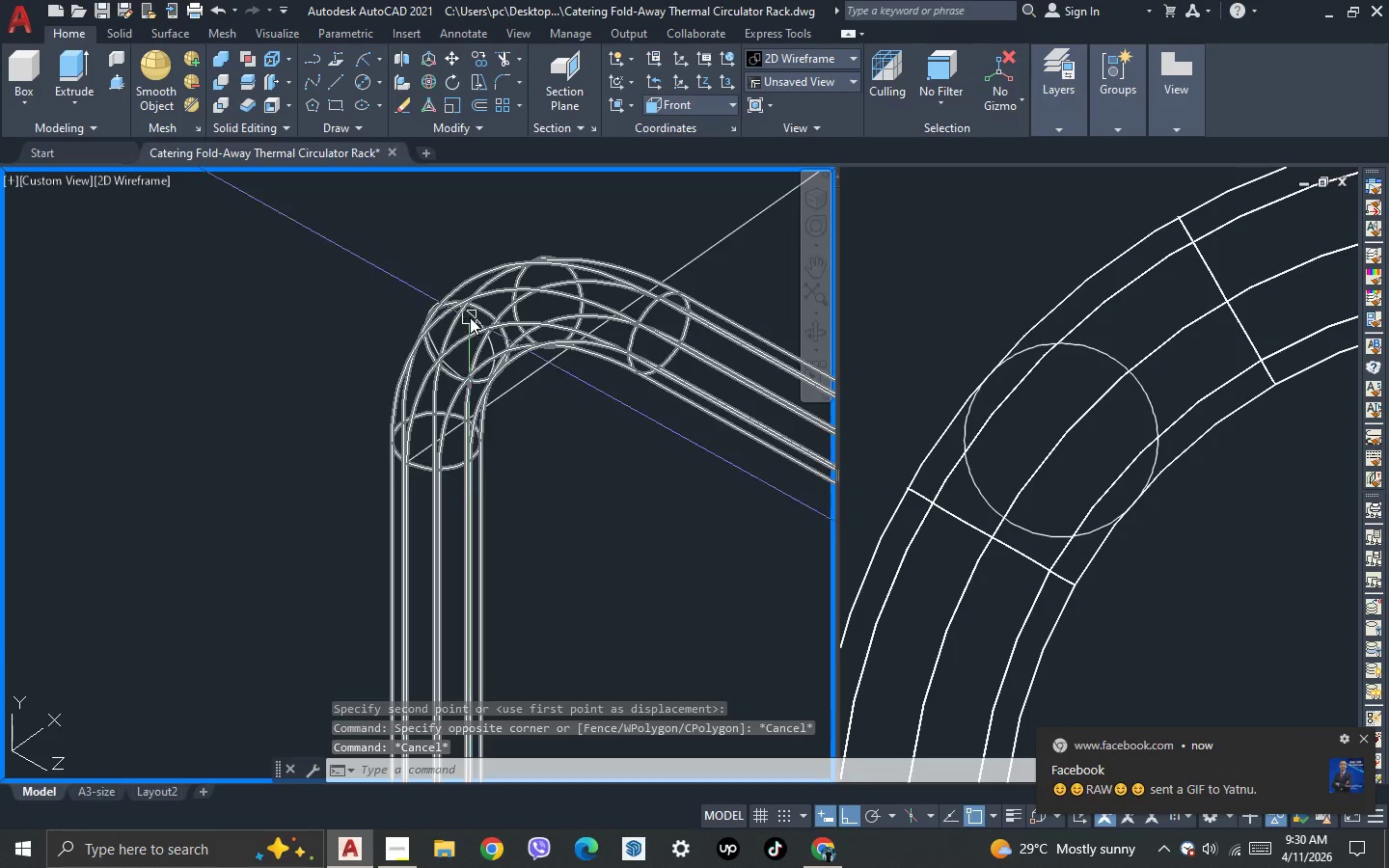 
scroll: coordinate [401, 322], scroll_direction: down, amount: 3.0
 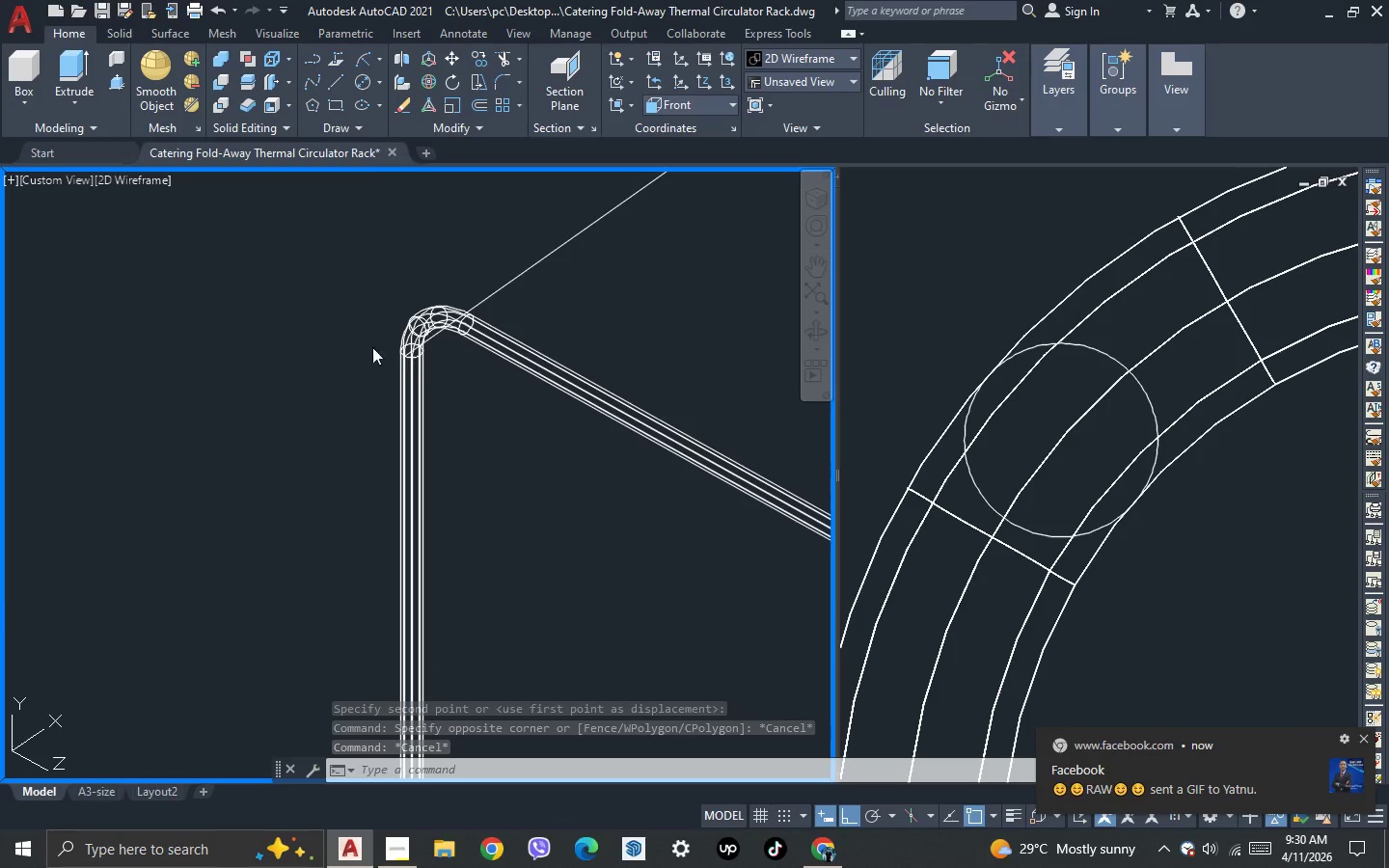 
scroll: coordinate [395, 358], scroll_direction: up, amount: 2.0
 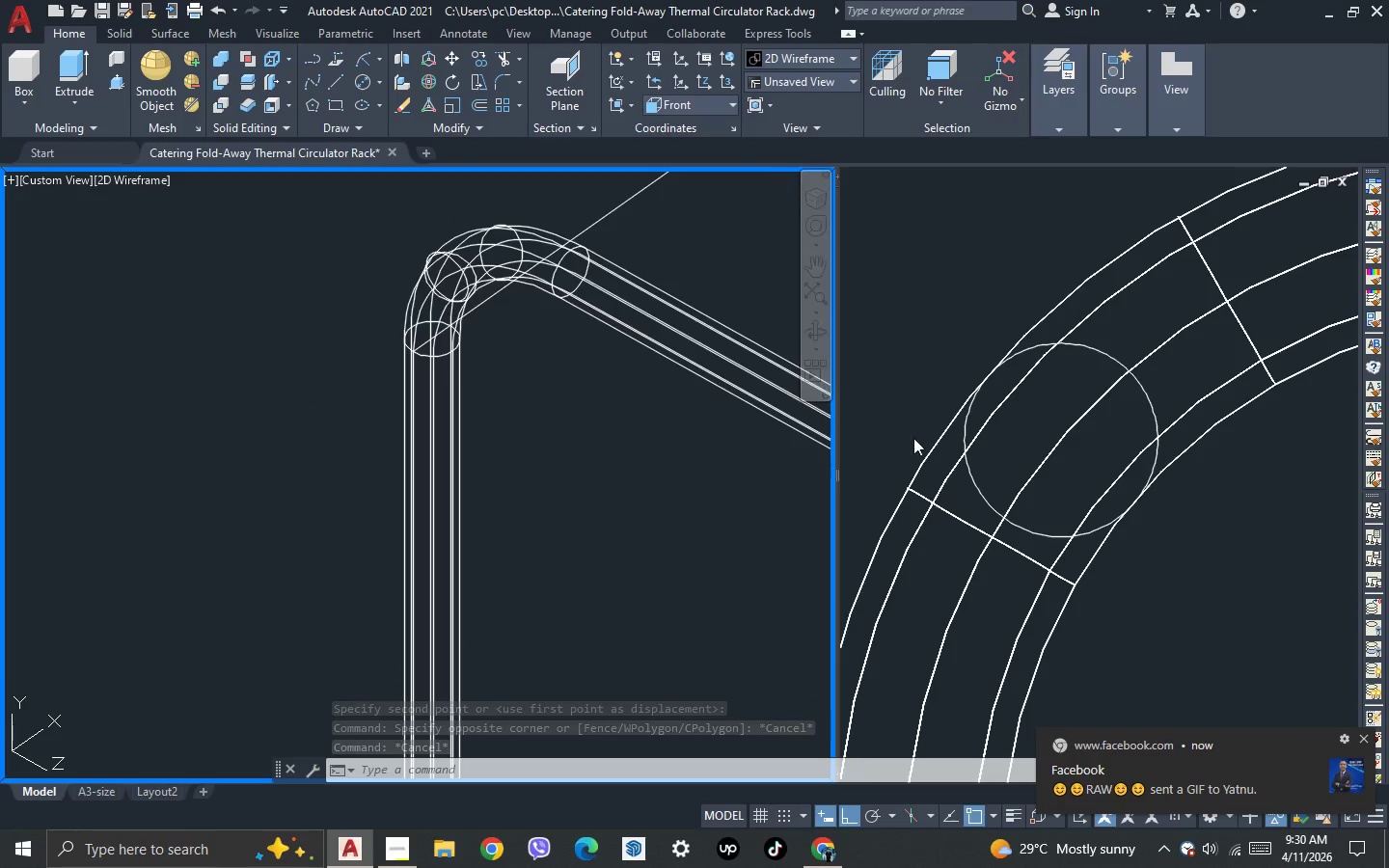 
left_click([929, 445])
 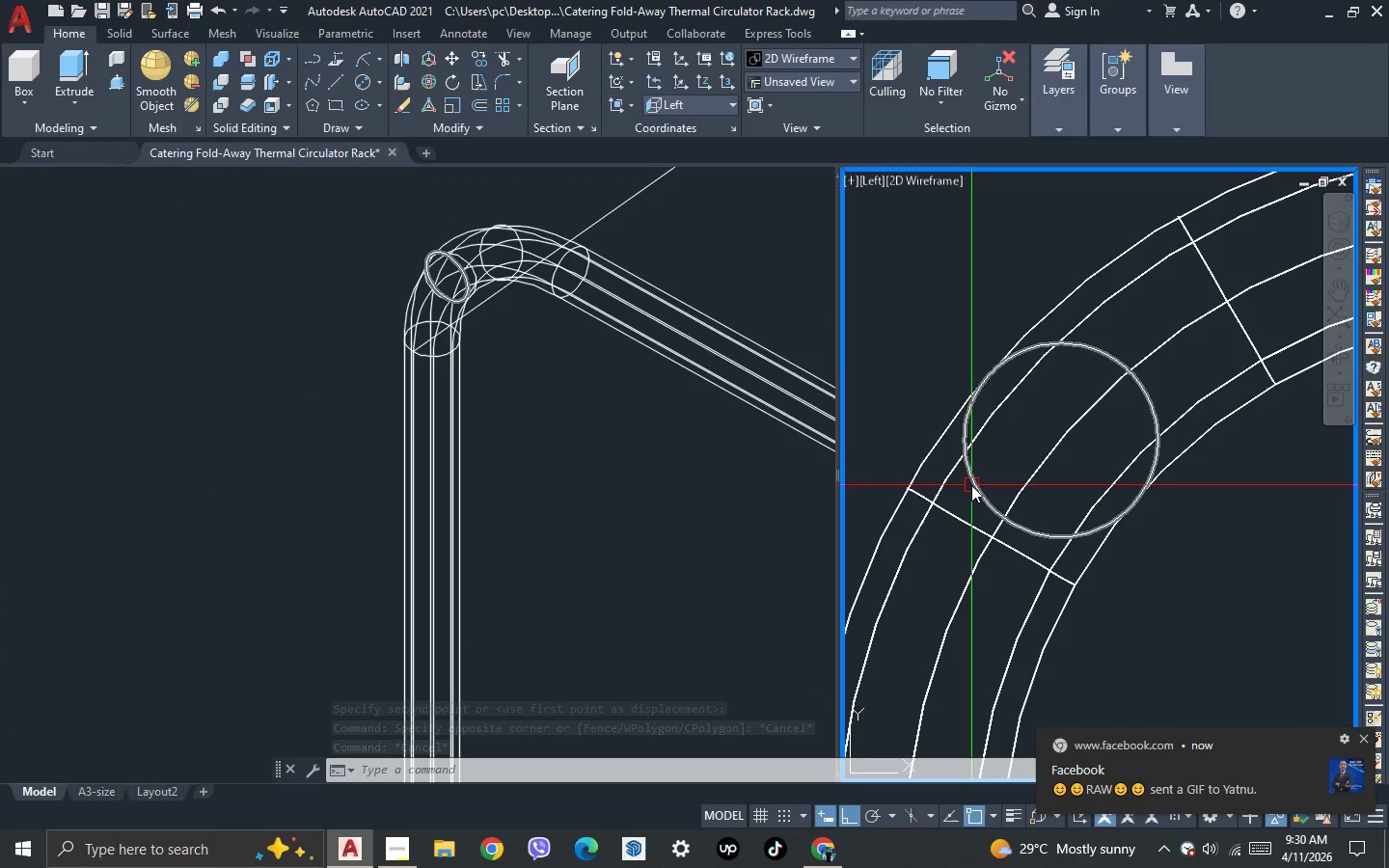 
left_click([971, 485])
 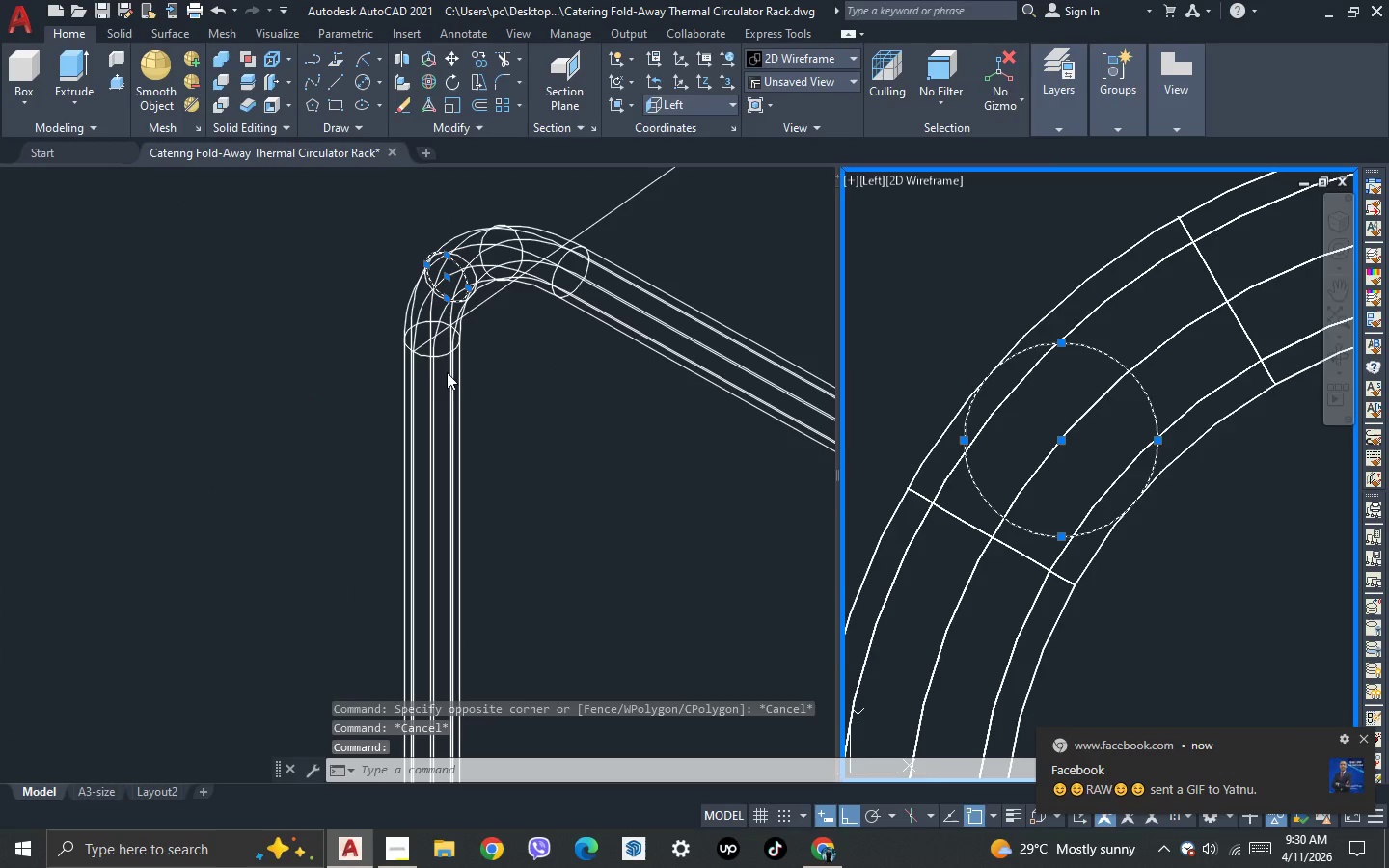 
left_click([361, 335])
 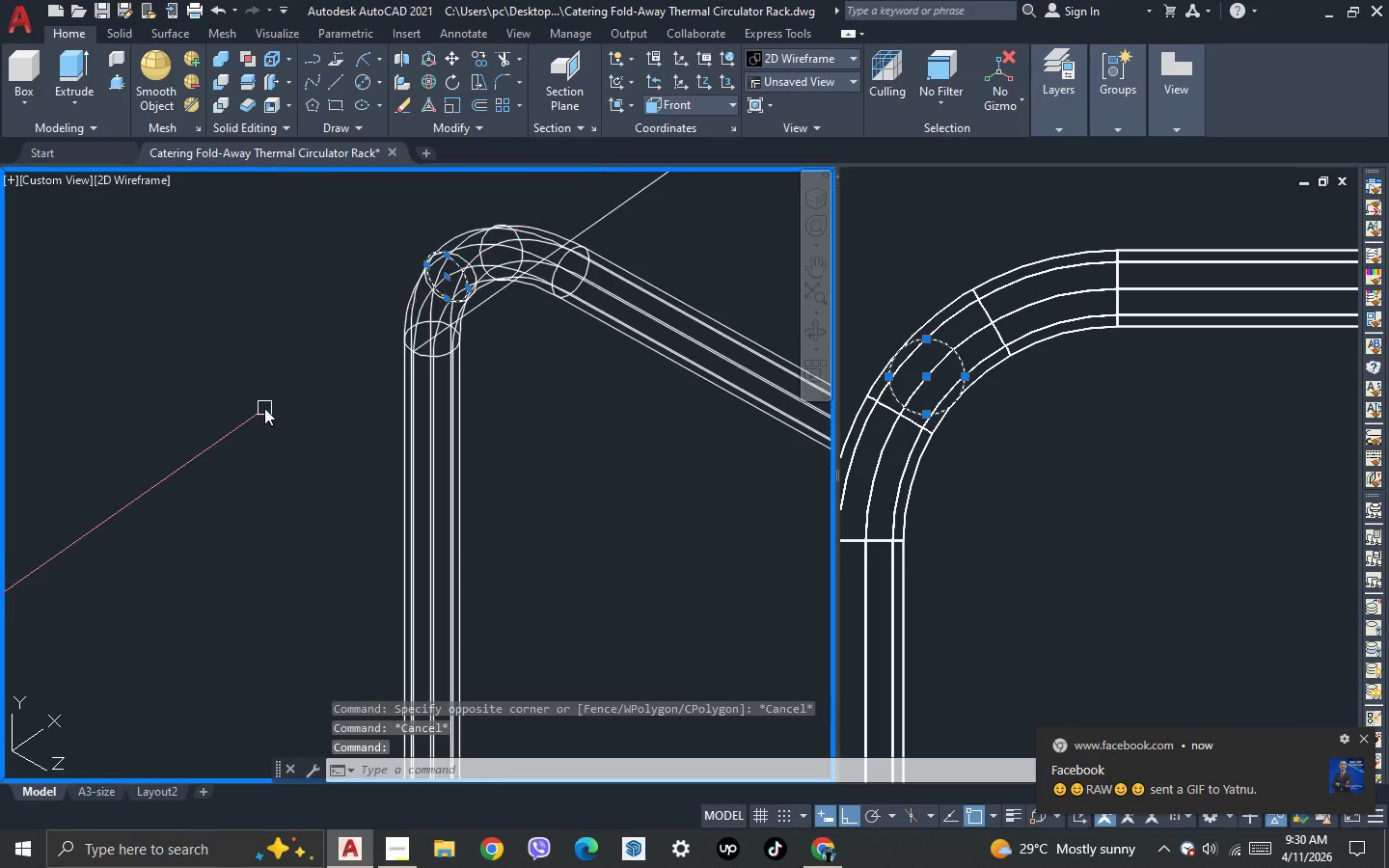 
scroll: coordinate [232, 392], scroll_direction: down, amount: 8.0
 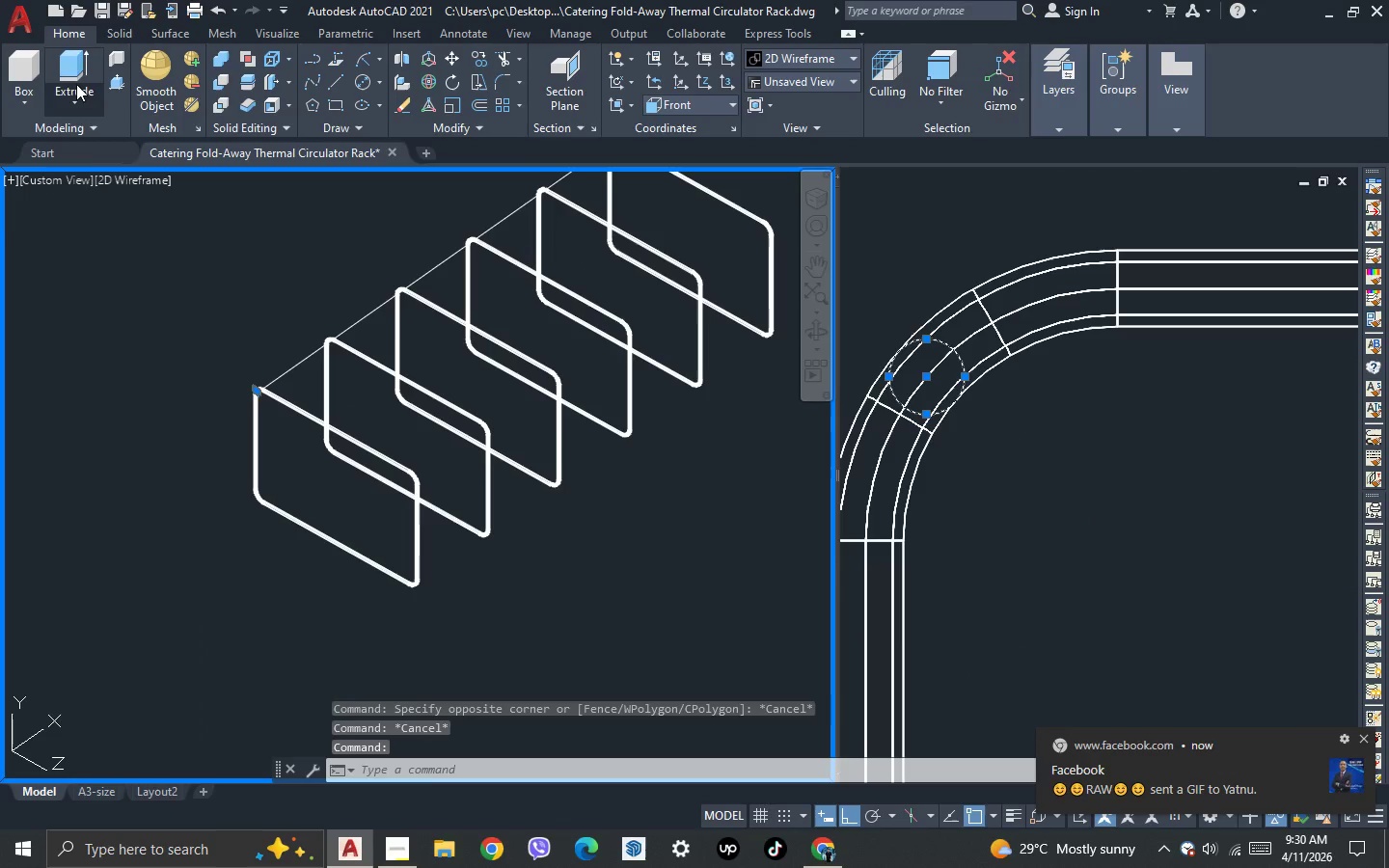 
left_click([76, 70])
 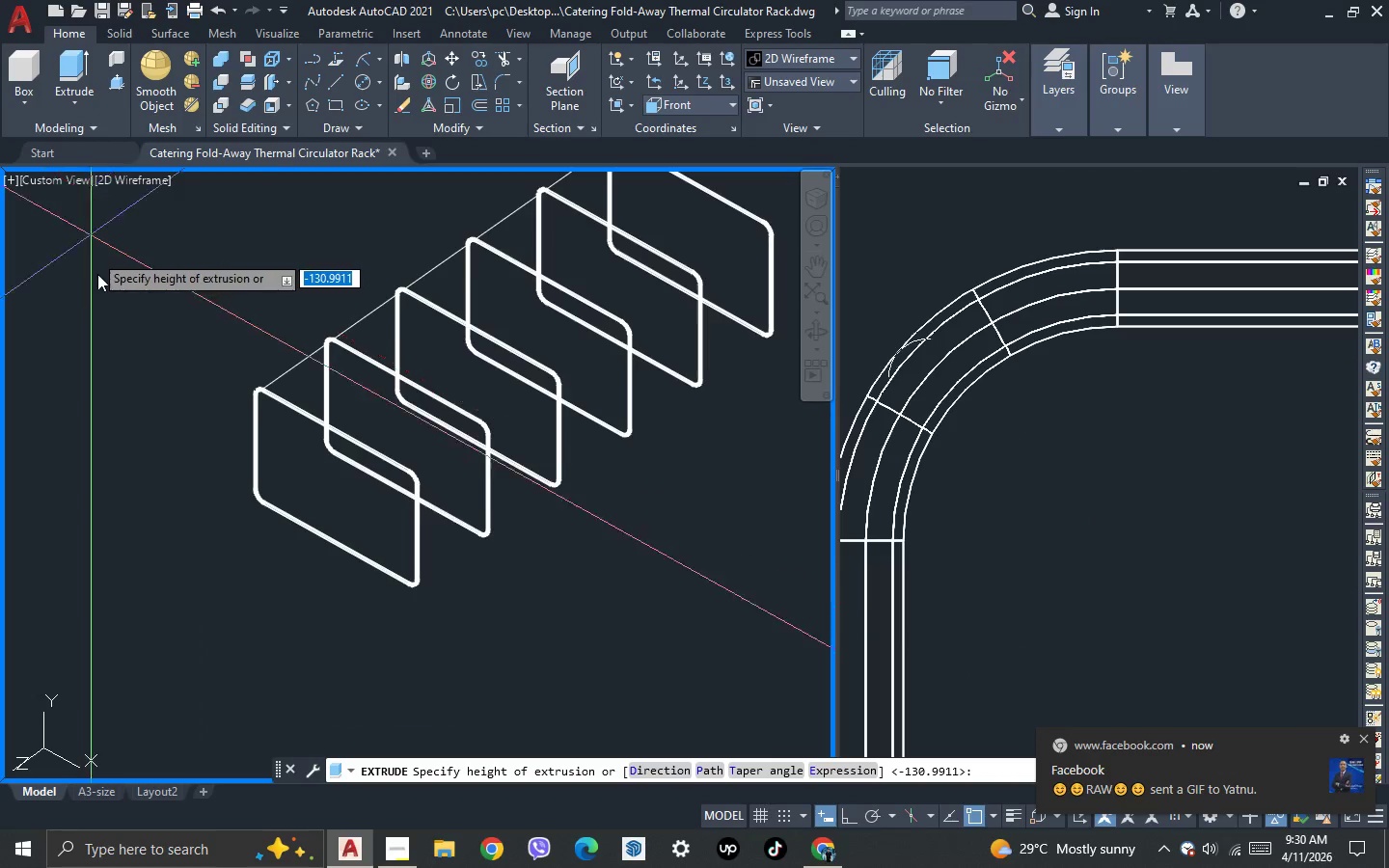 
scroll: coordinate [106, 298], scroll_direction: down, amount: 2.0
 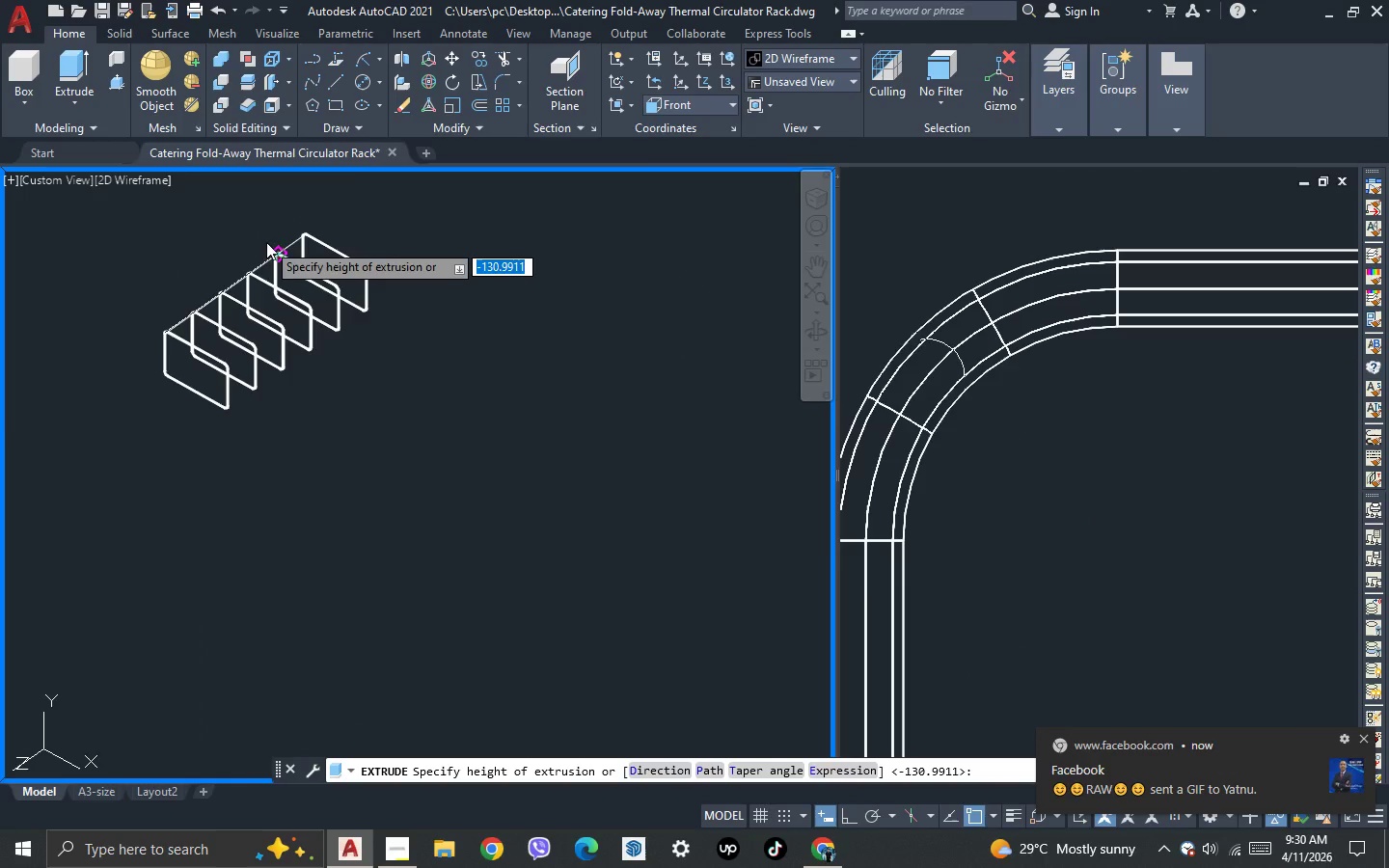 
scroll: coordinate [307, 481], scroll_direction: up, amount: 12.0
 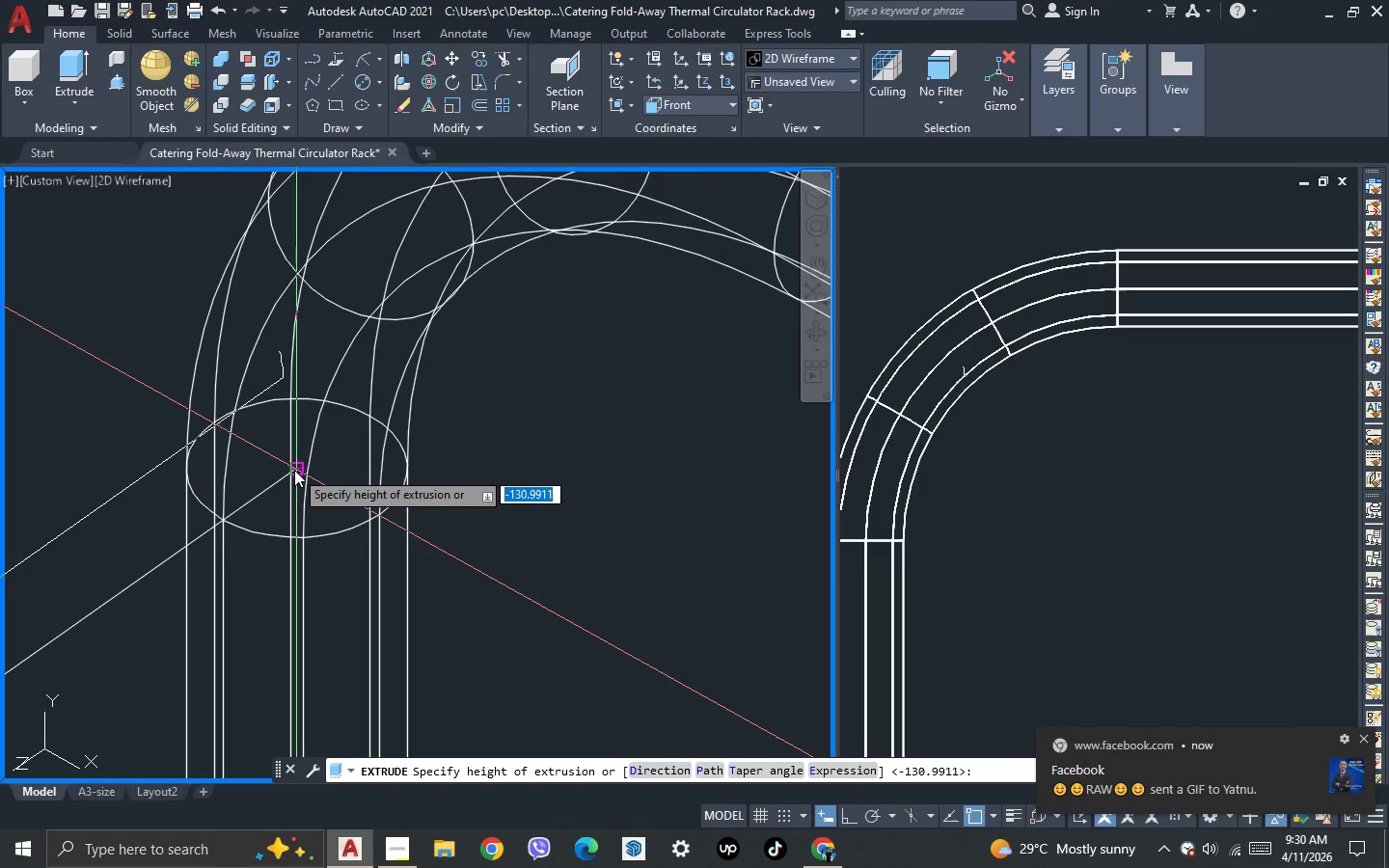 
left_click([294, 470])
 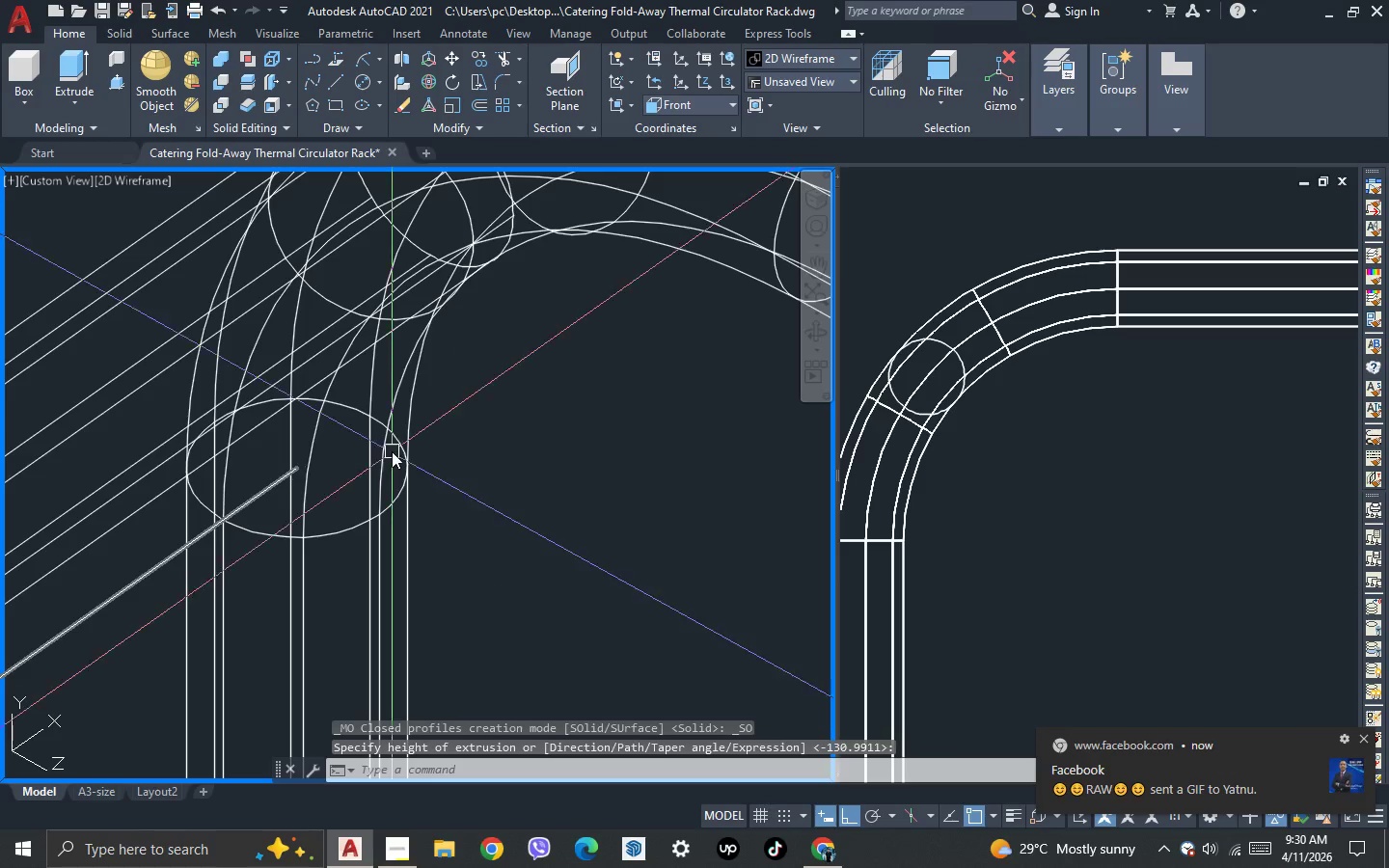 
key(Escape)
 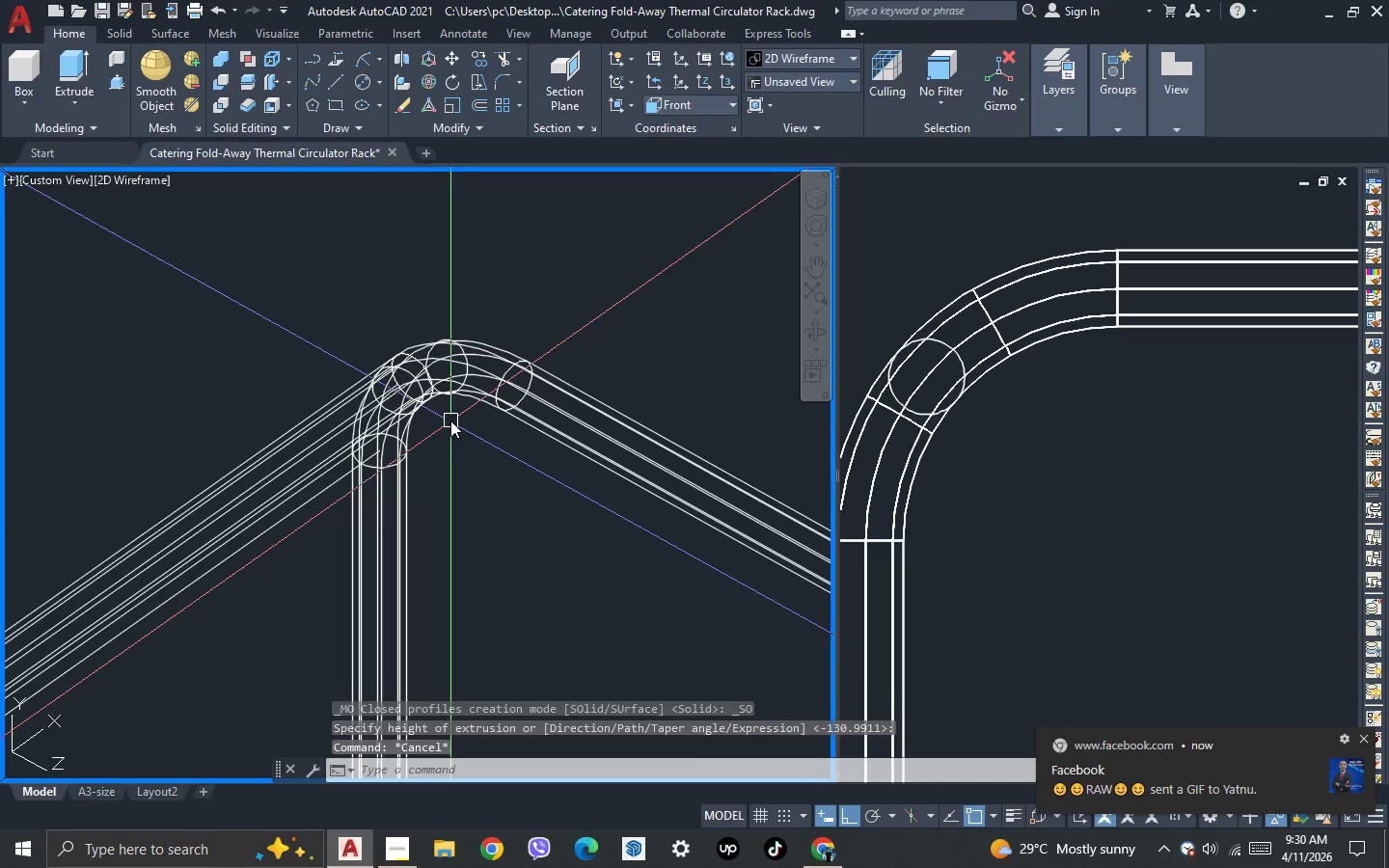 
key(Escape)
 